 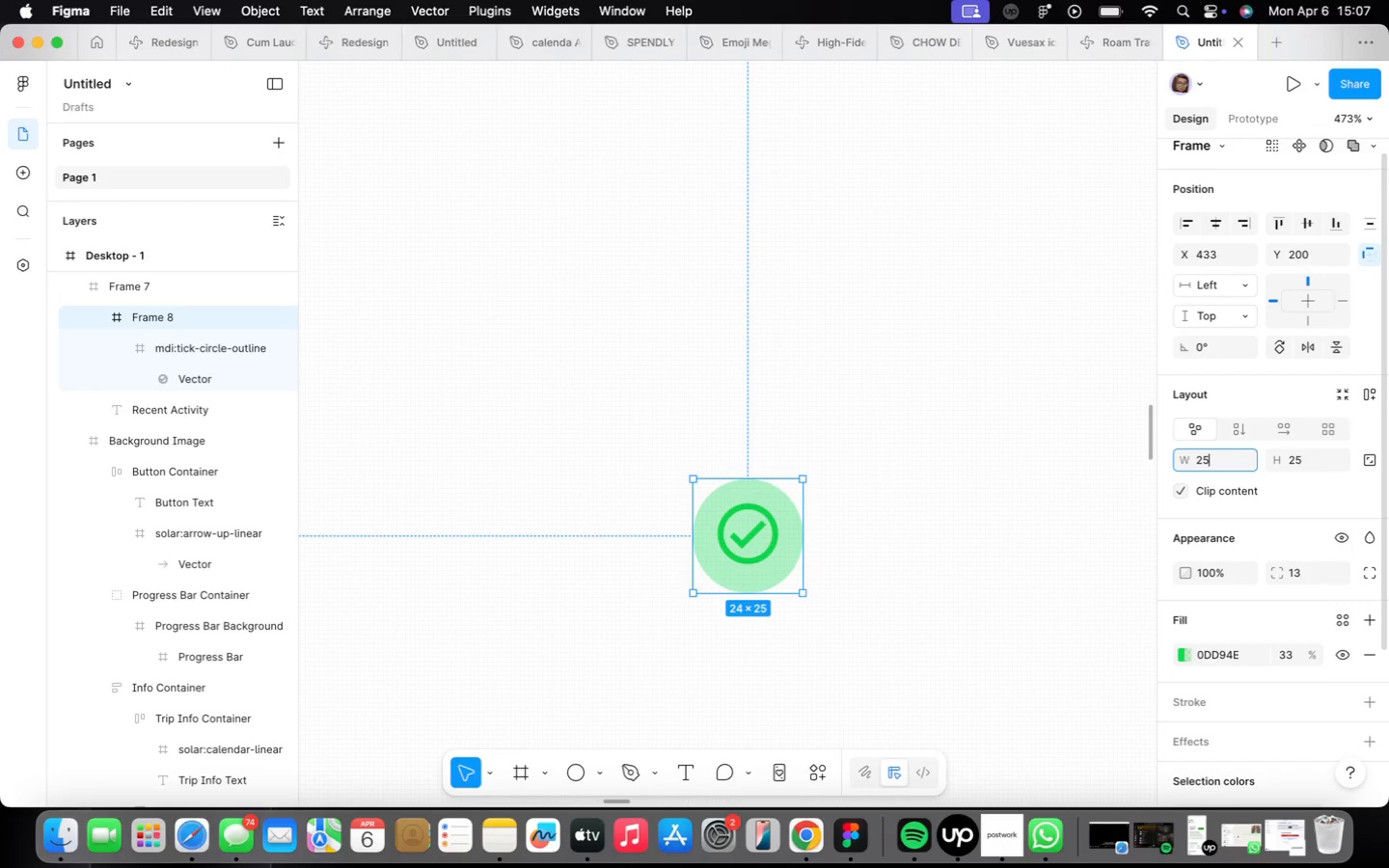 
key(Enter)
 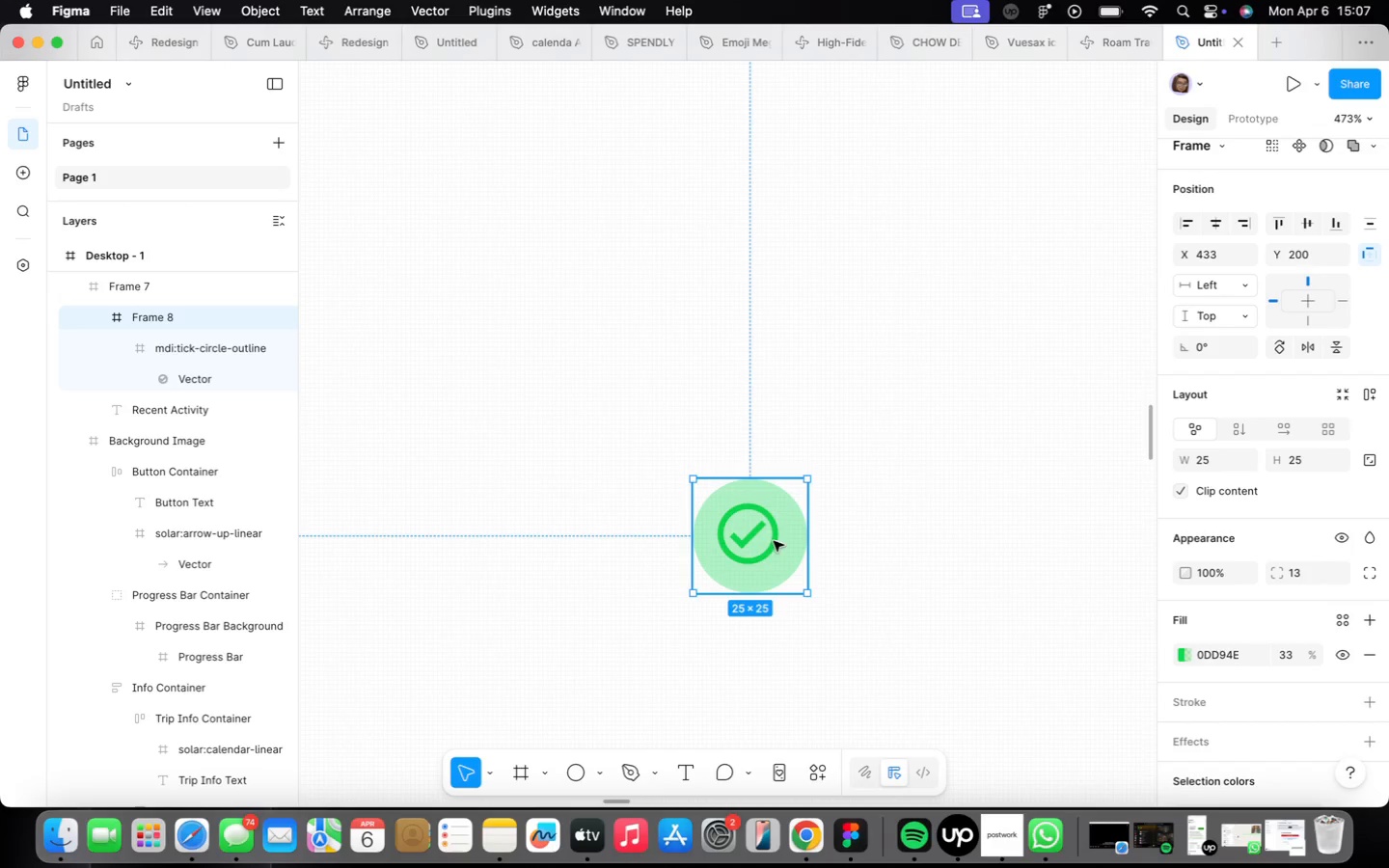 
double_click([757, 536])
 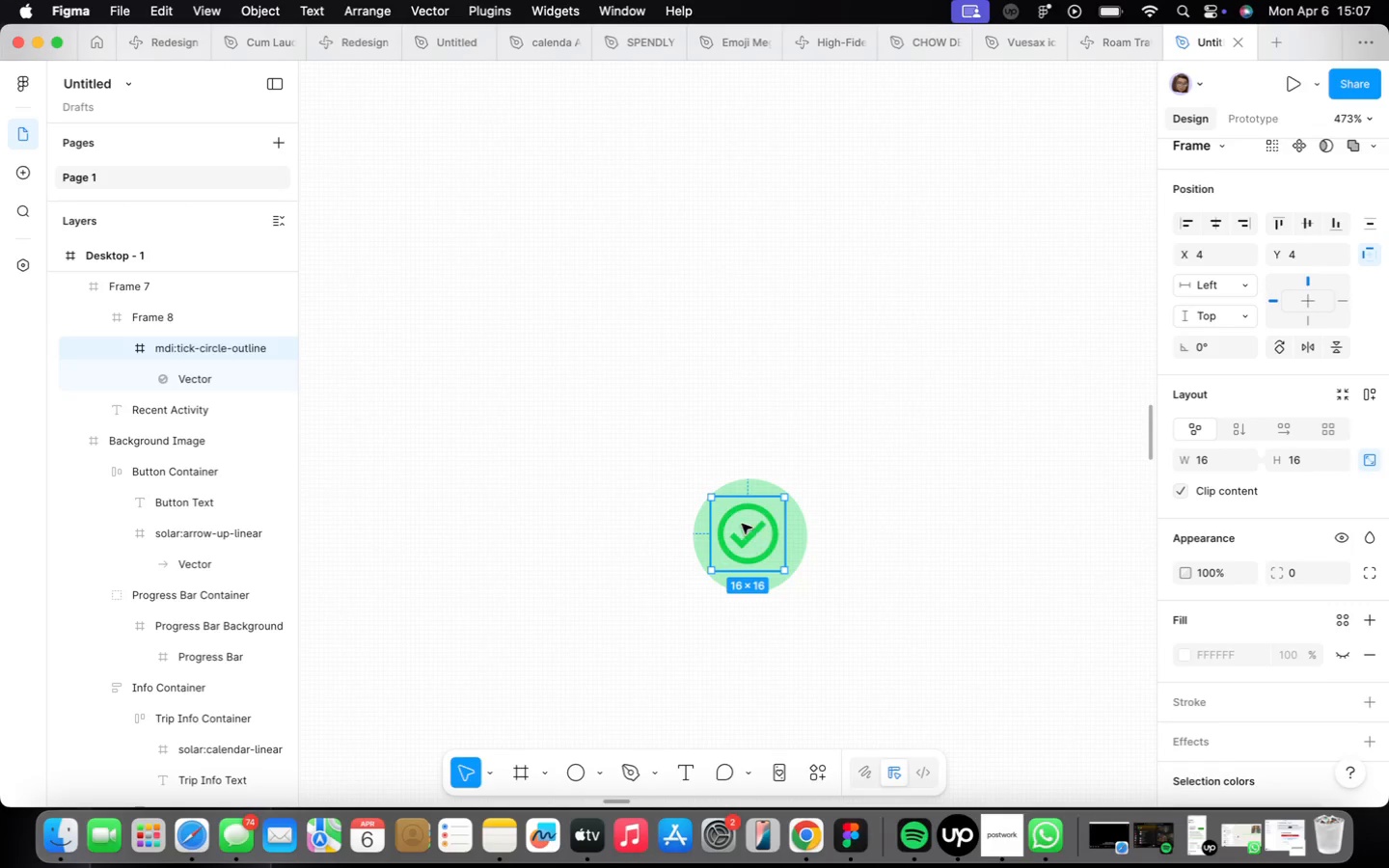 
left_click_drag(start_coordinate=[742, 524], to_coordinate=[745, 529])
 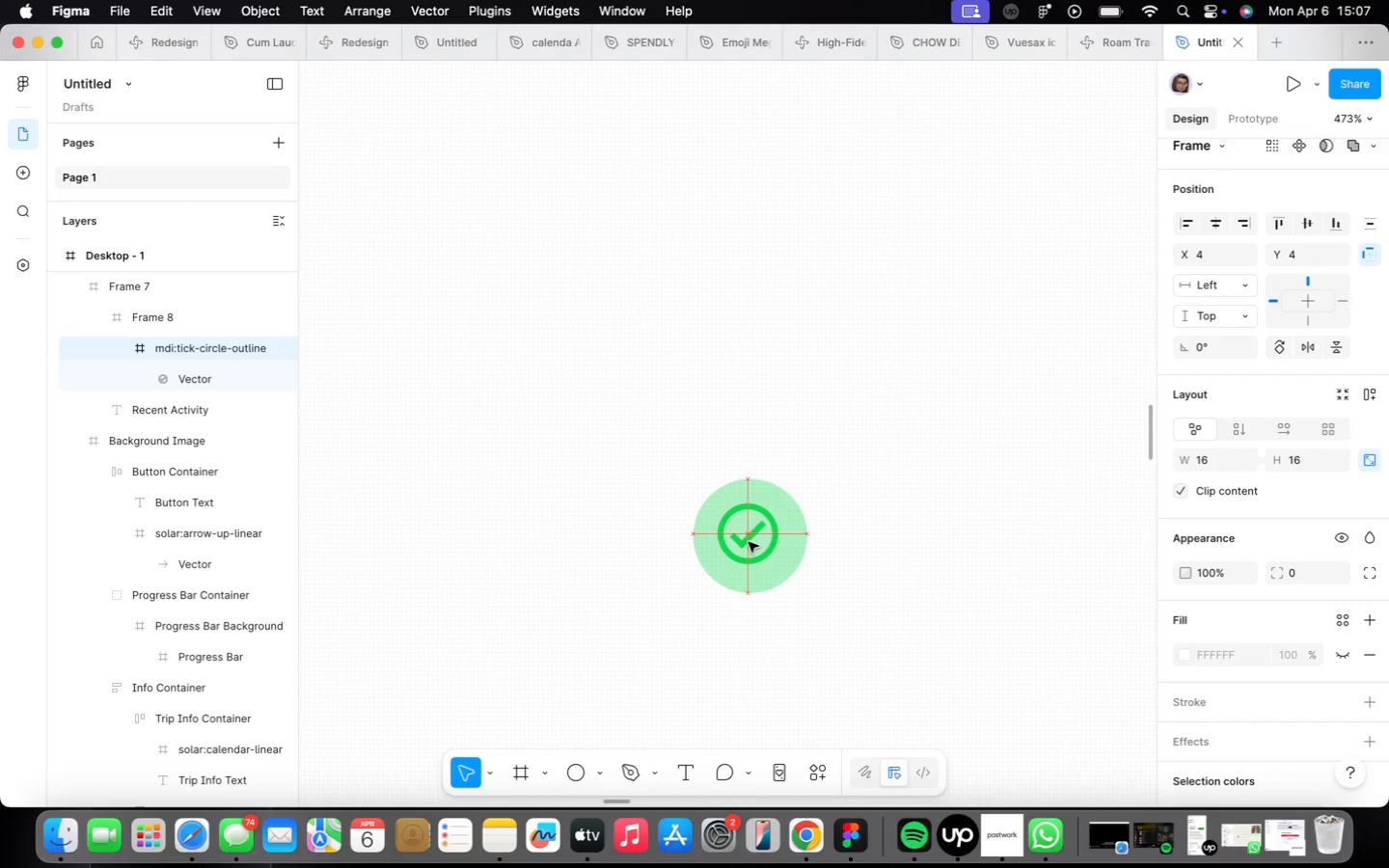 
scroll: coordinate [803, 560], scroll_direction: up, amount: 3.0
 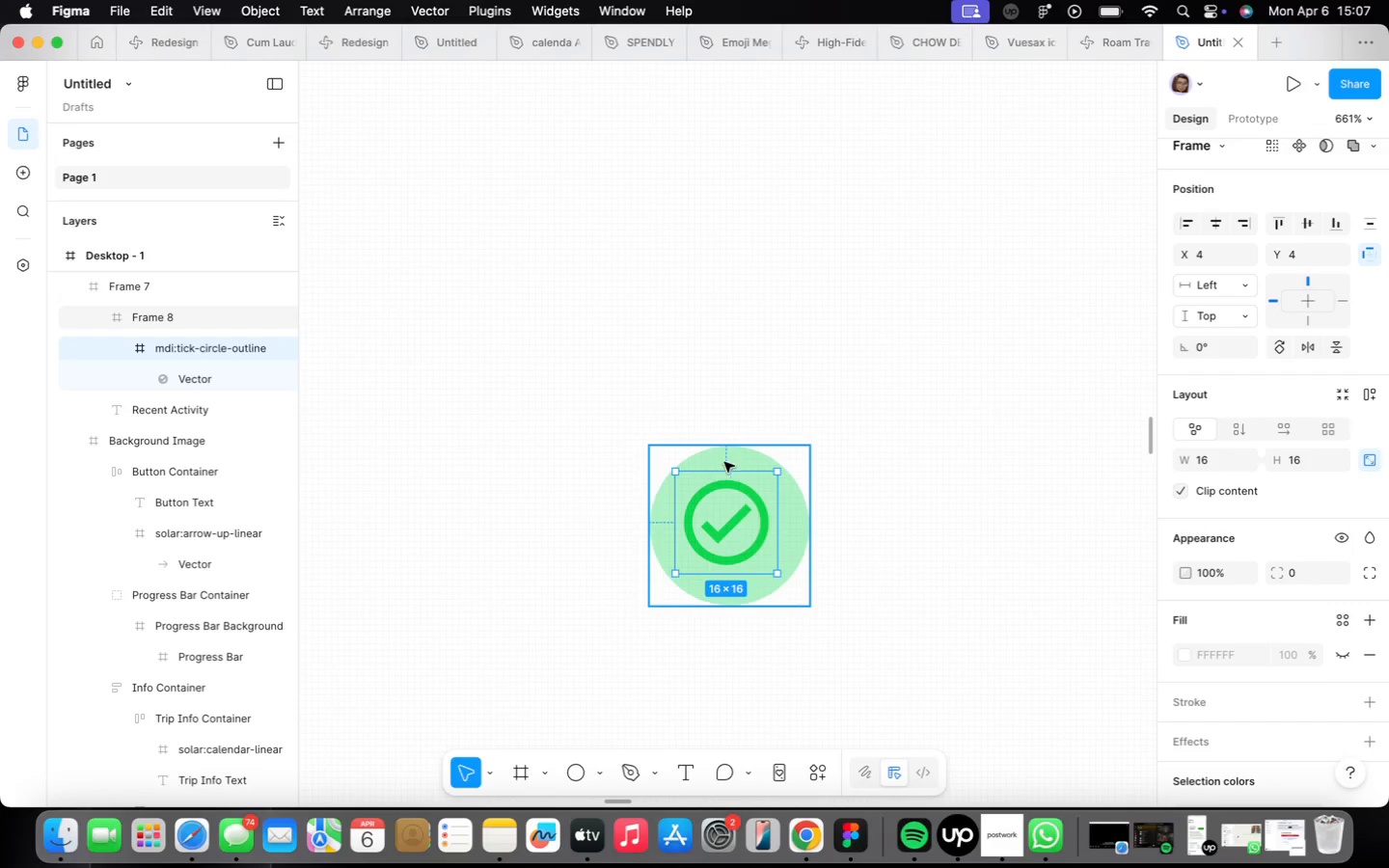 
hold_key(key=OptionLeft, duration=2.01)
 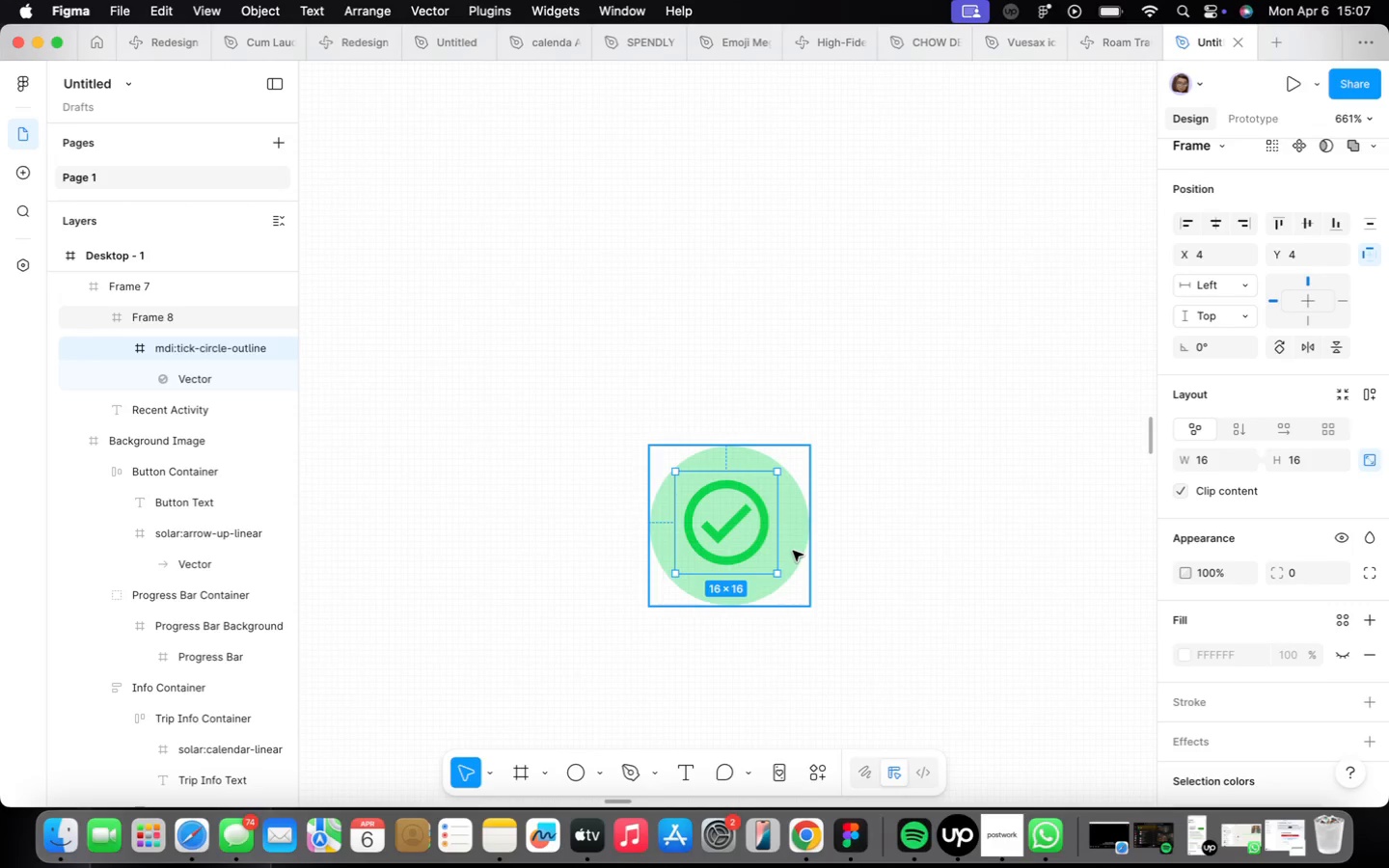 
left_click([793, 551])
 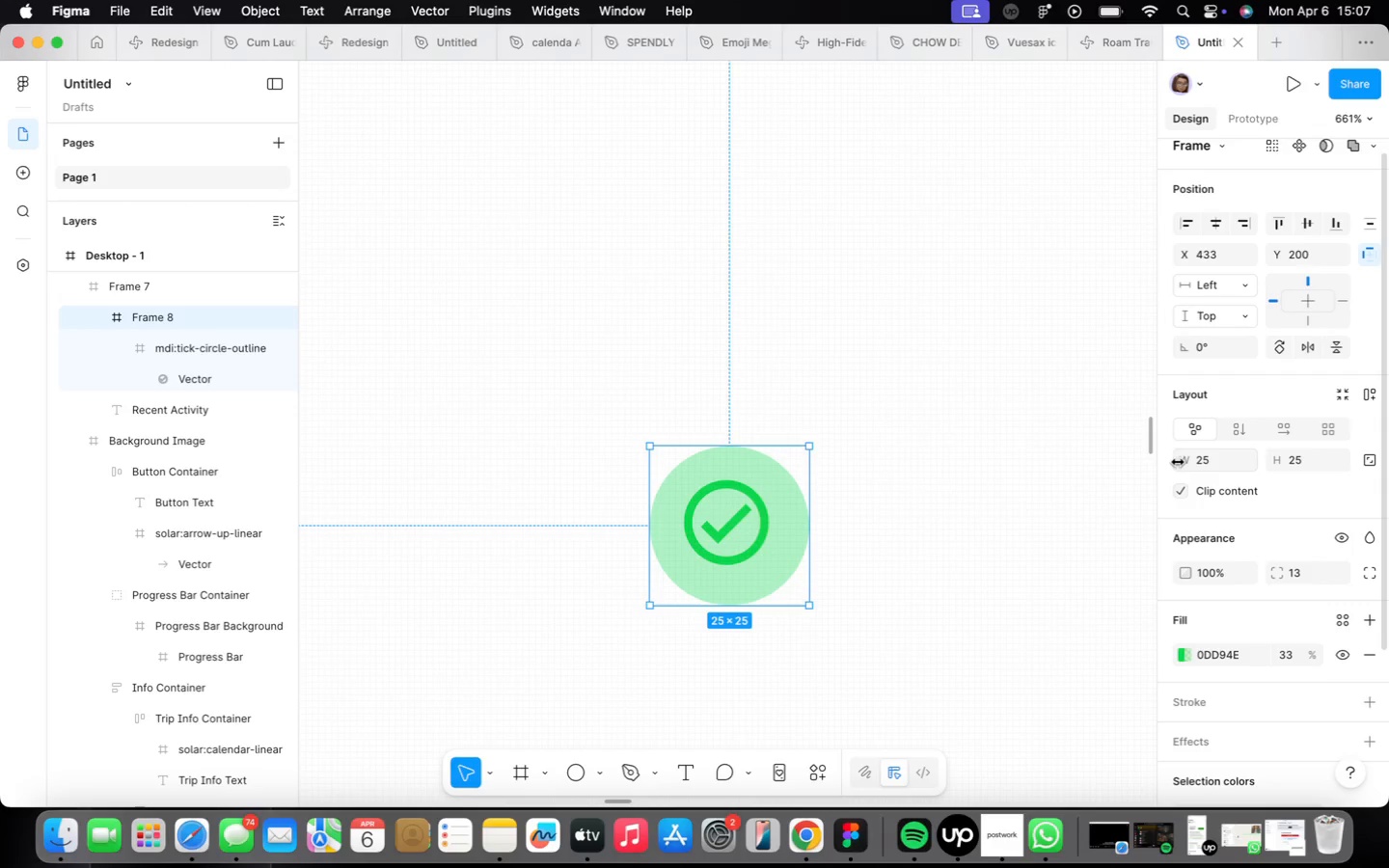 
left_click([1212, 458])
 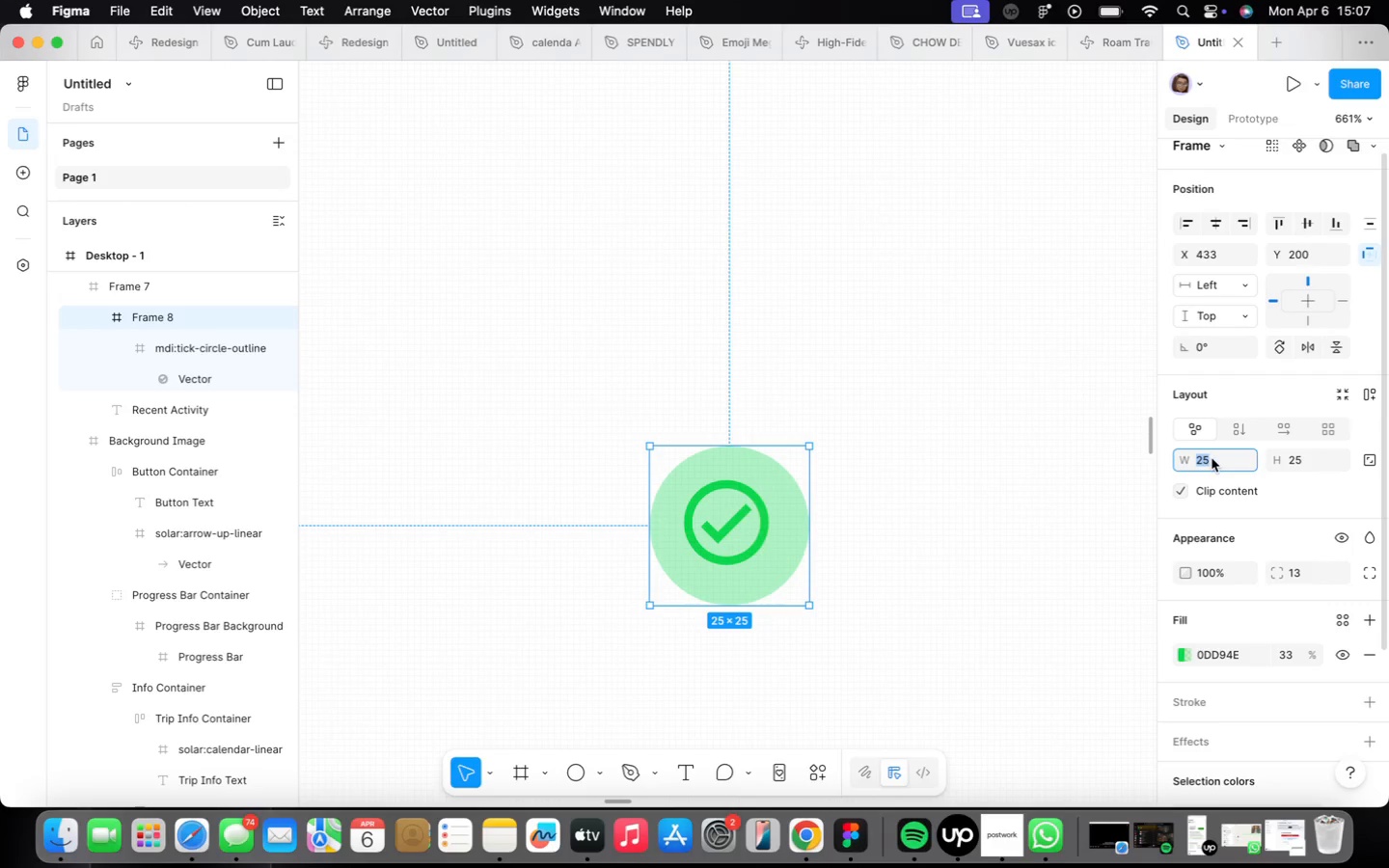 
type(26)
 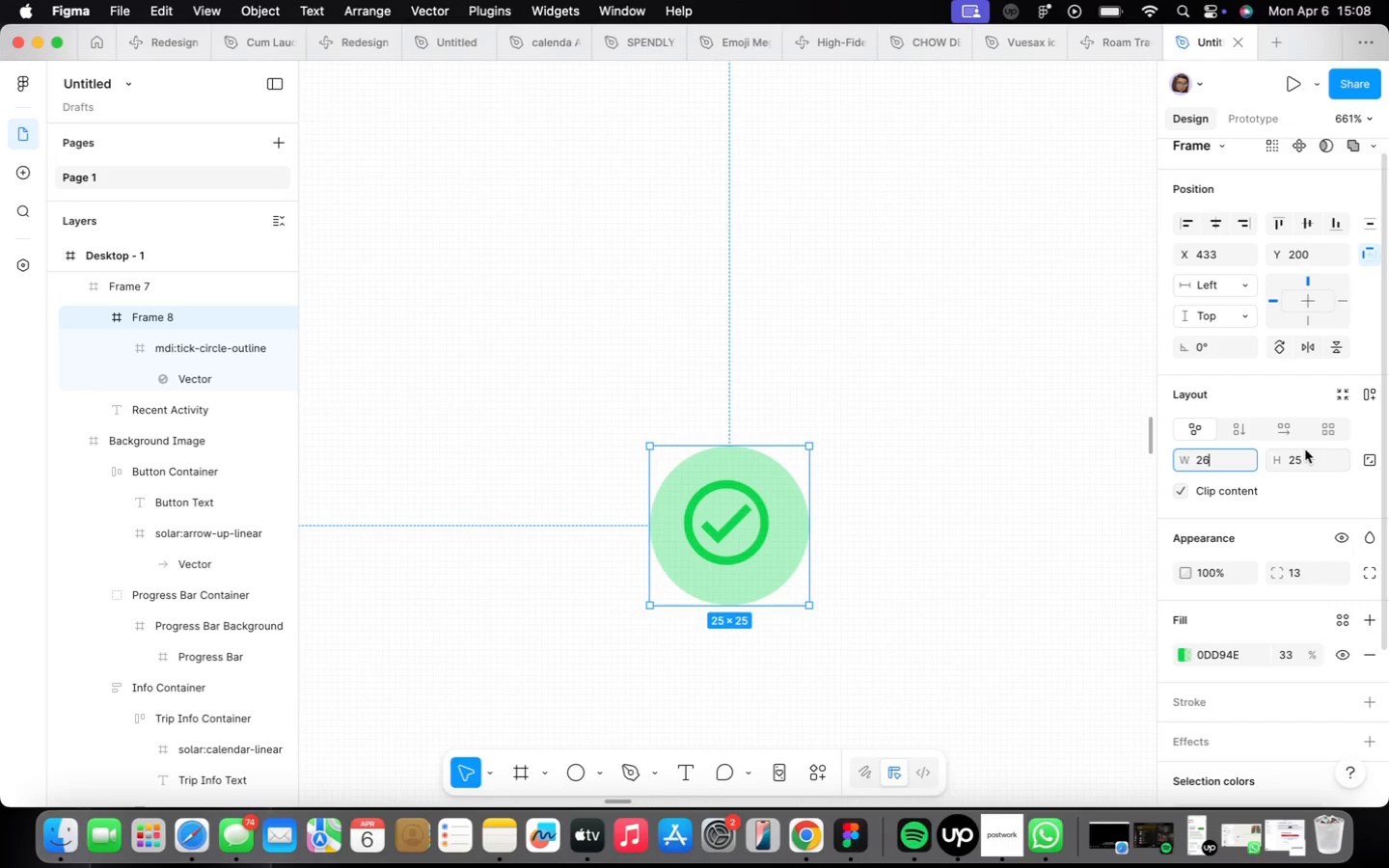 
type(26)
 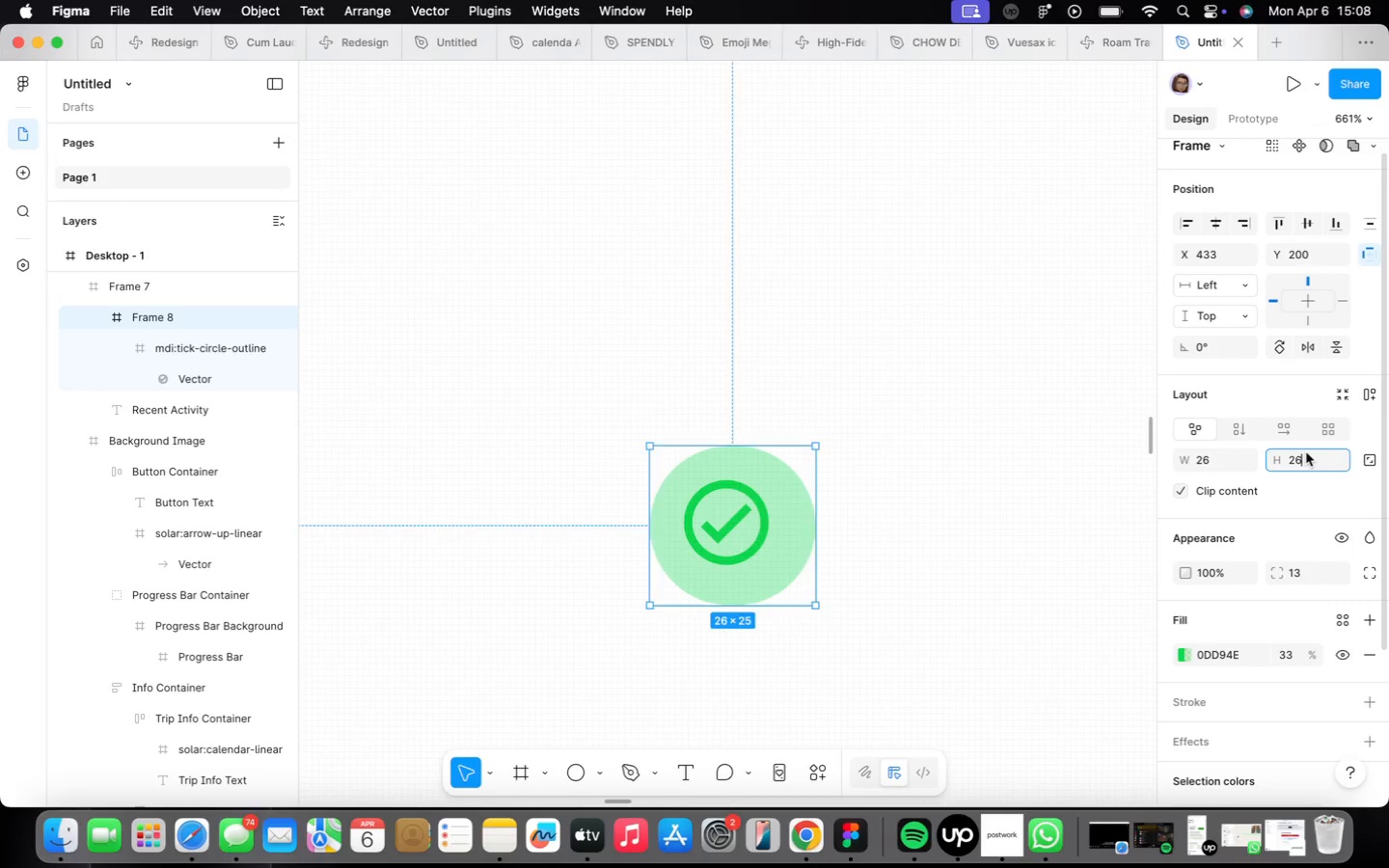 
key(Enter)
 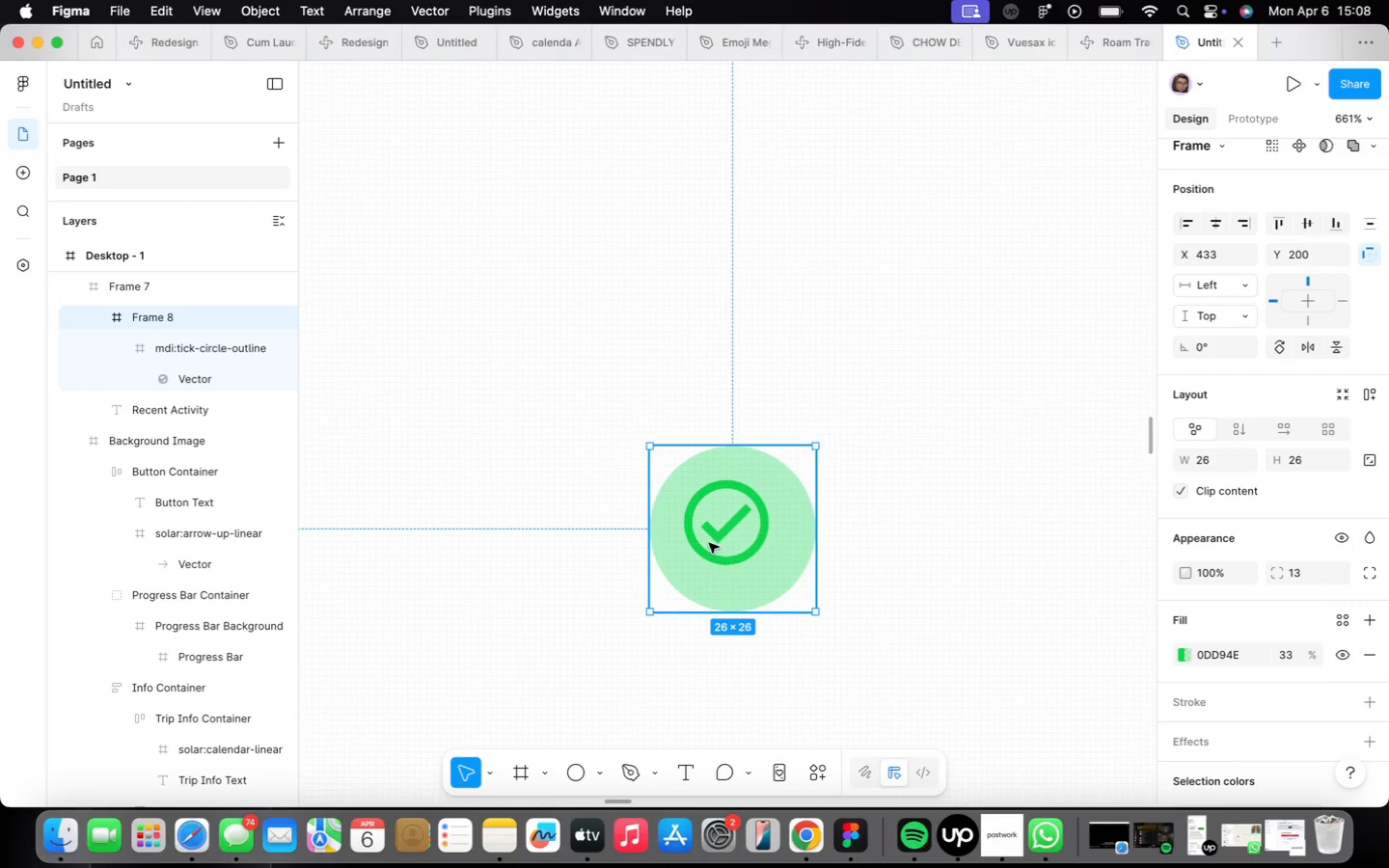 
double_click([680, 521])
 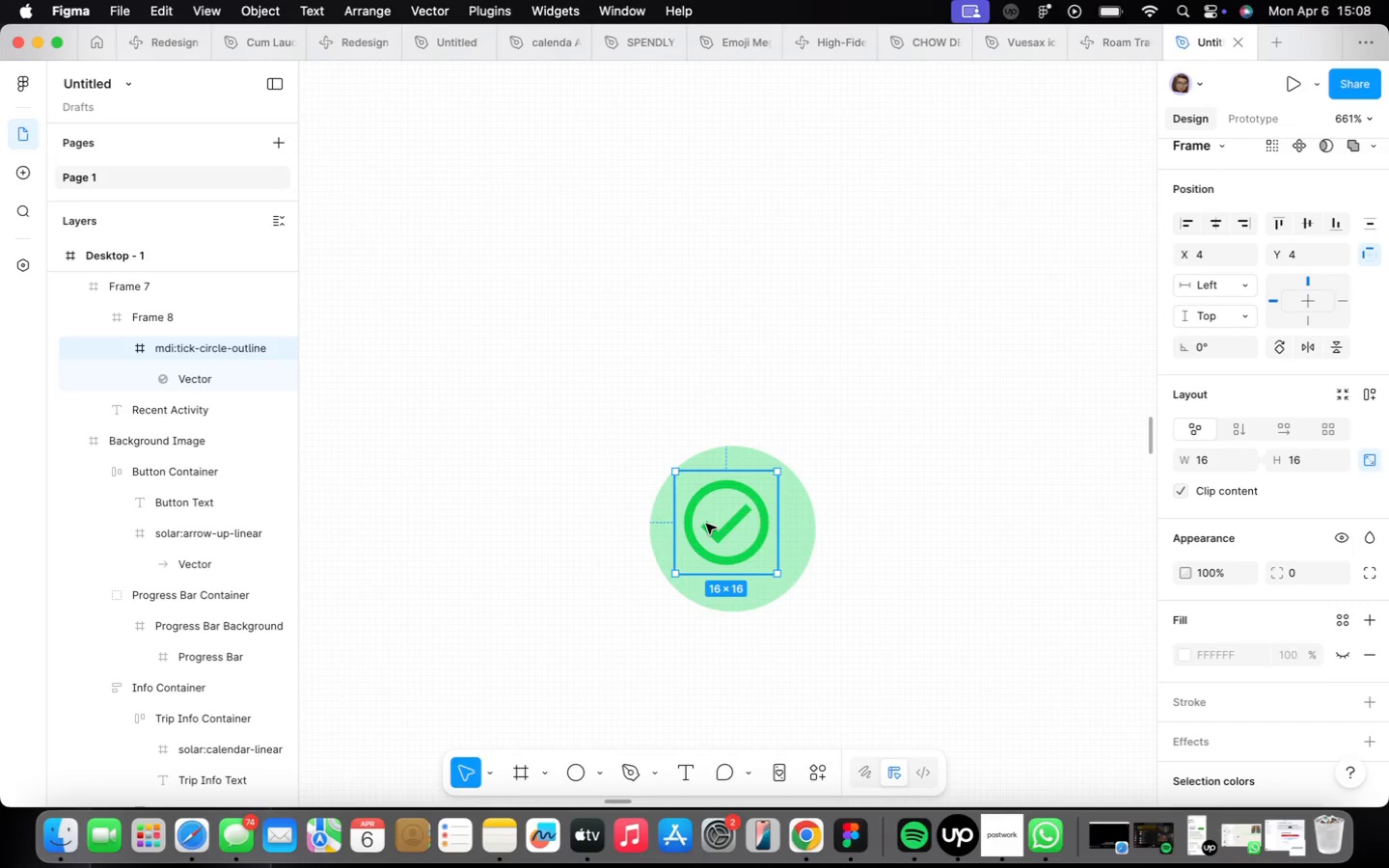 
left_click_drag(start_coordinate=[729, 523], to_coordinate=[735, 529])
 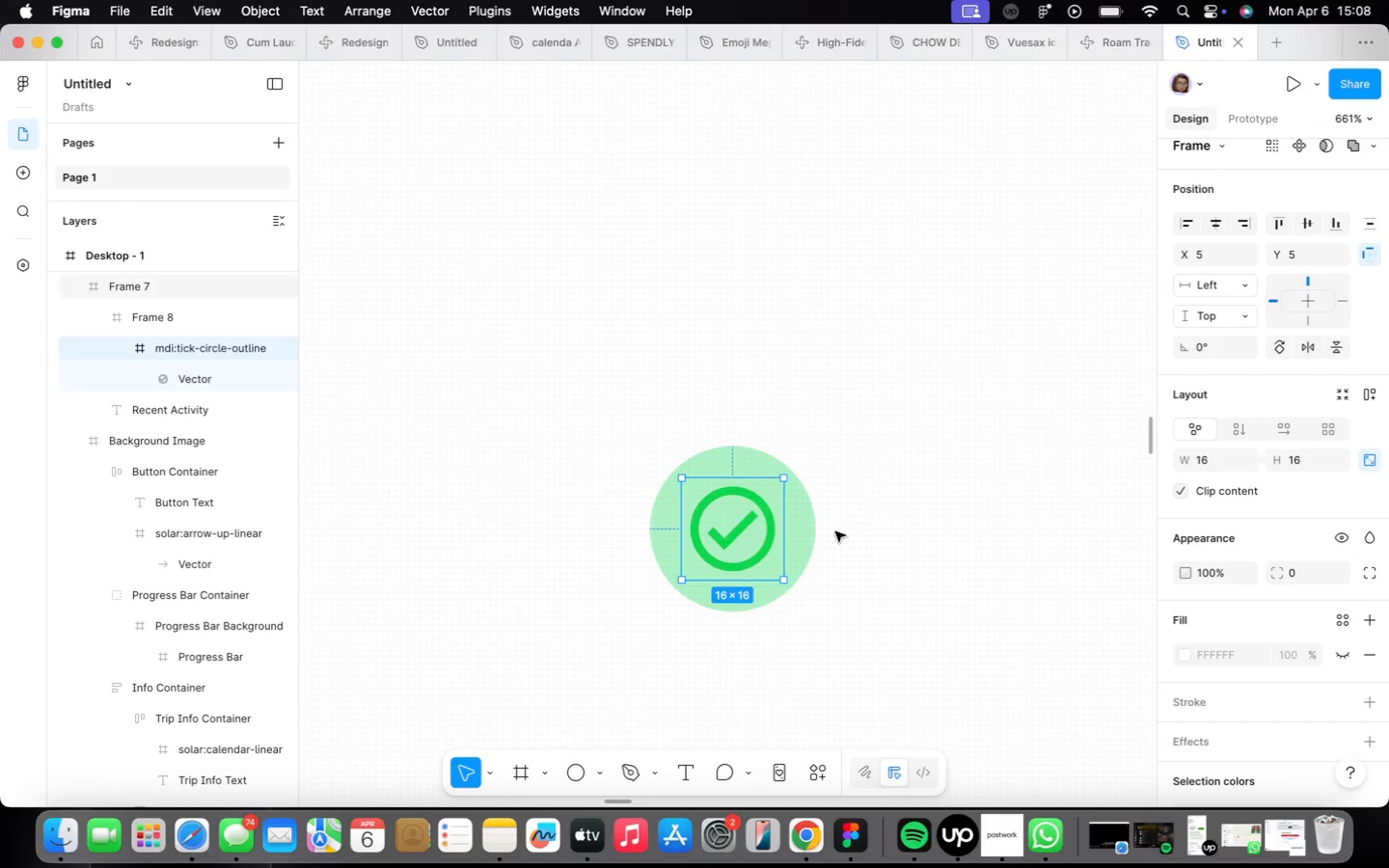 
hold_key(key=OptionLeft, duration=1.28)
 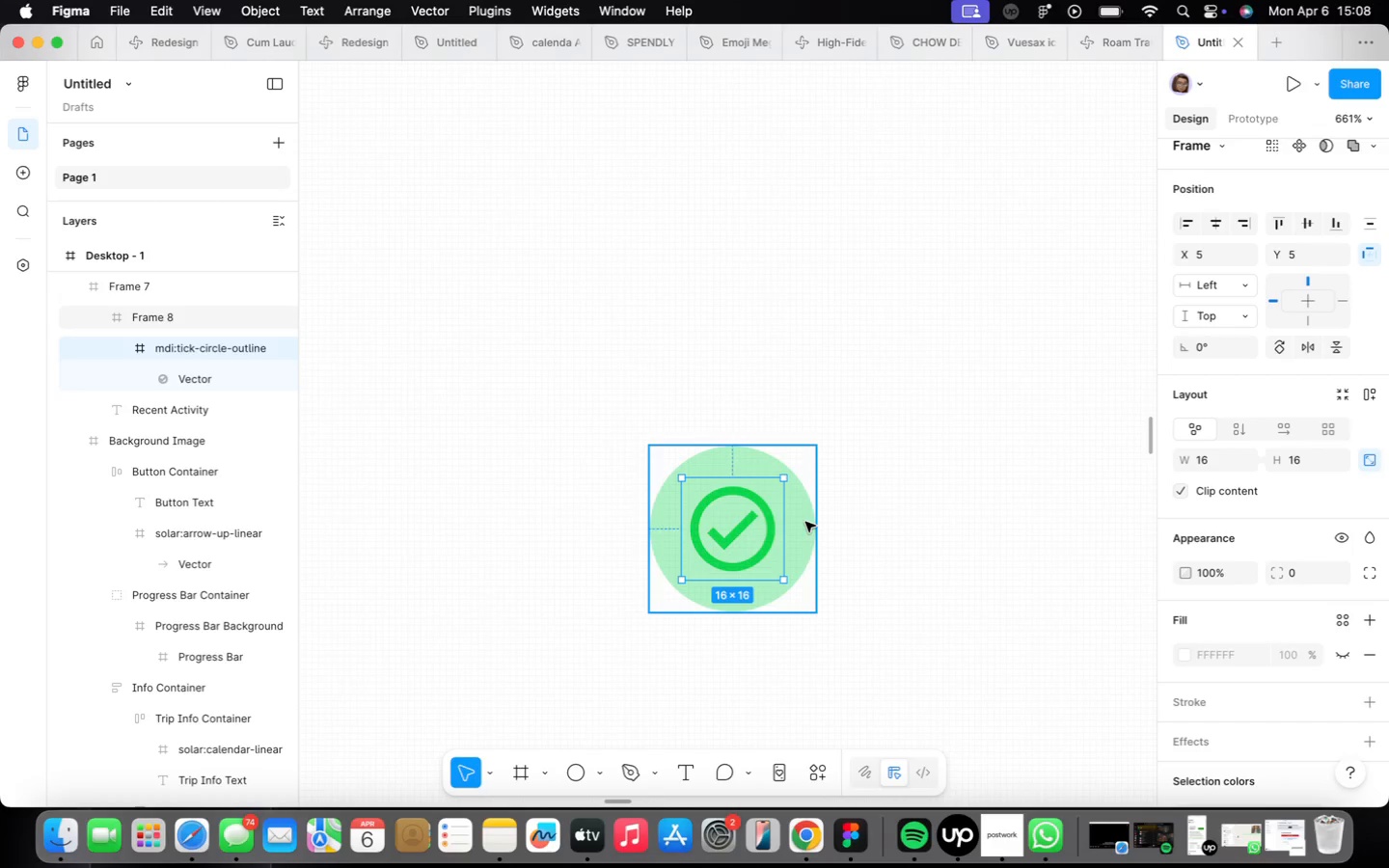 
hold_key(key=ShiftLeft, duration=0.46)
 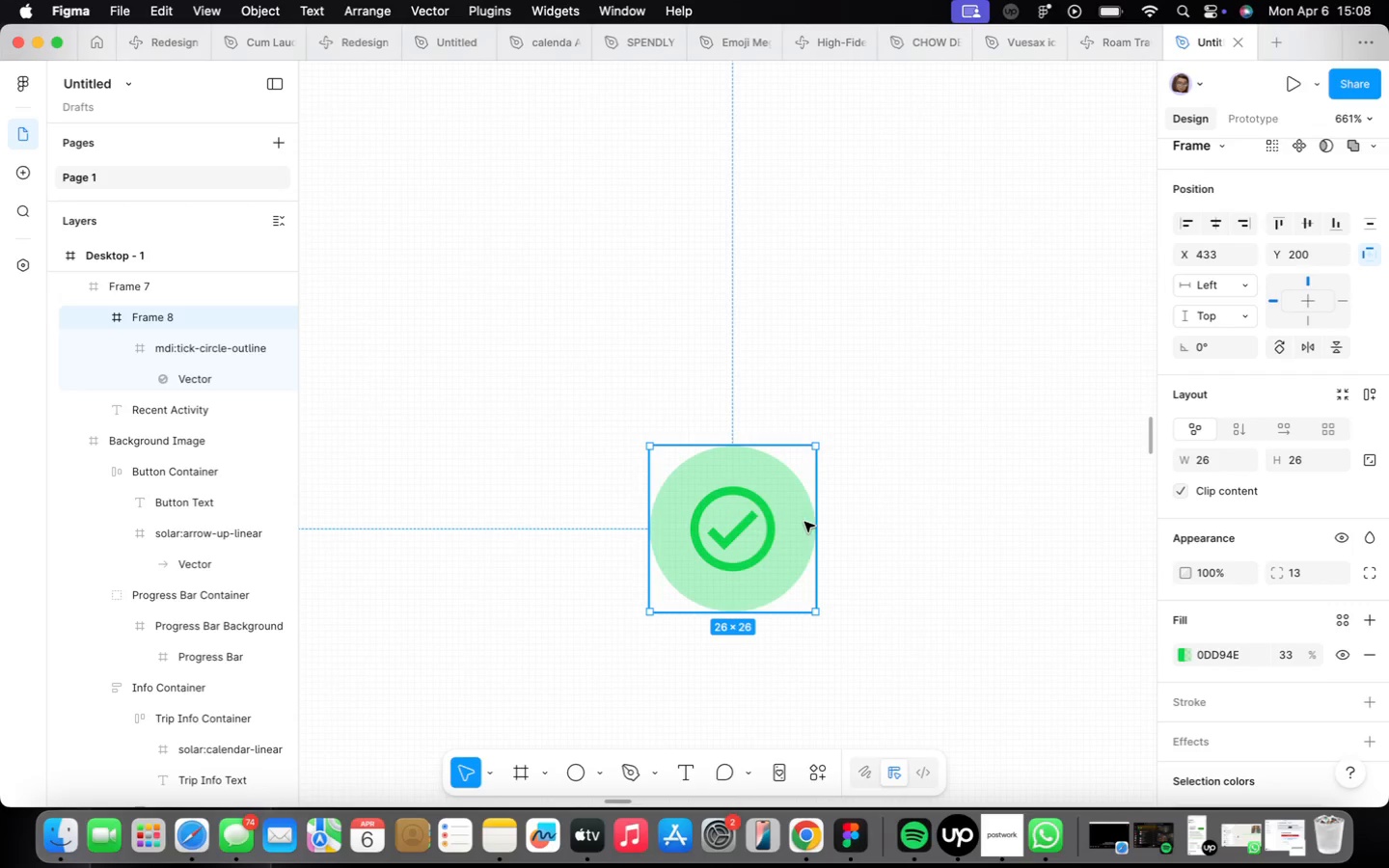 
type(AS)
 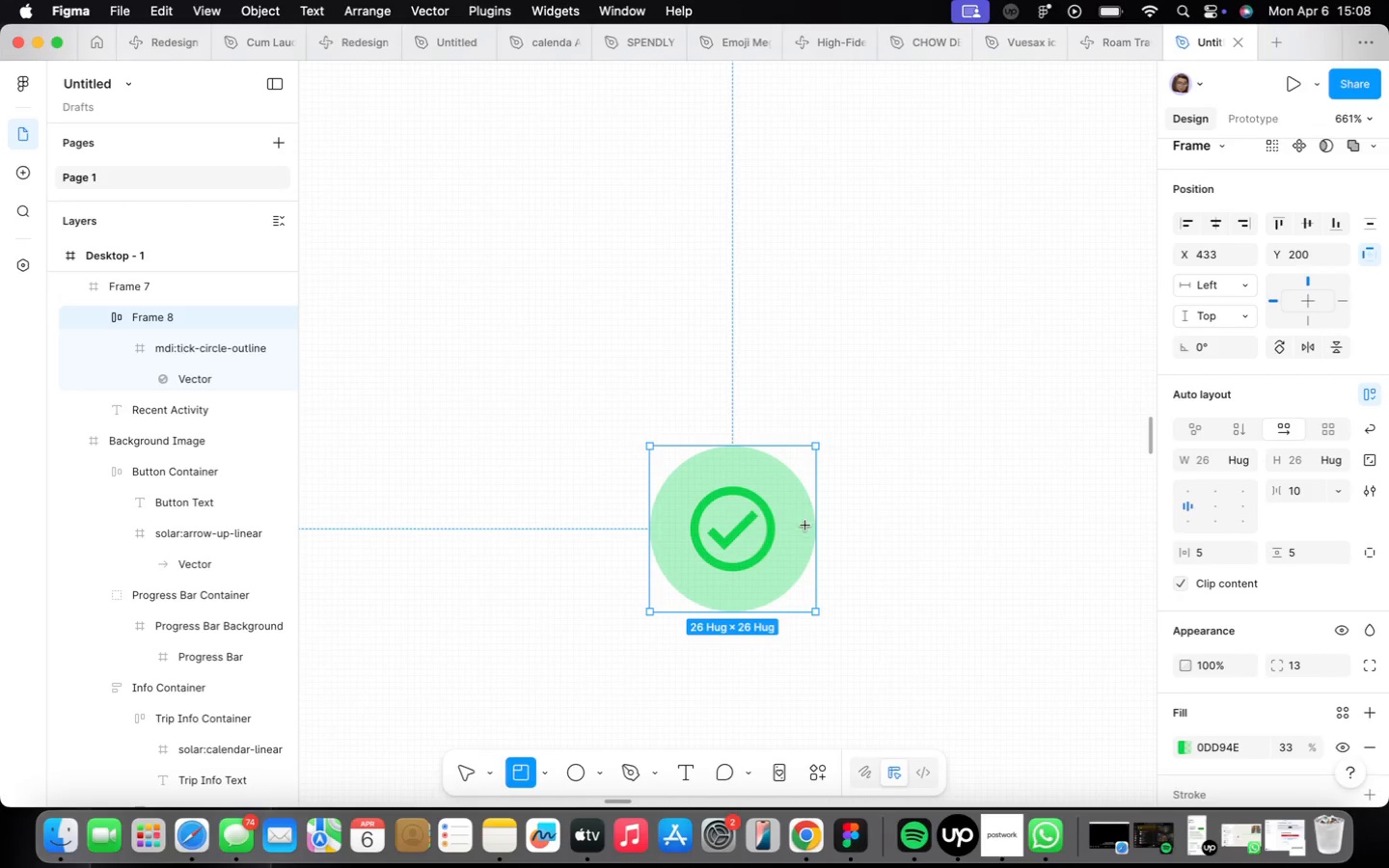 
key(V)
 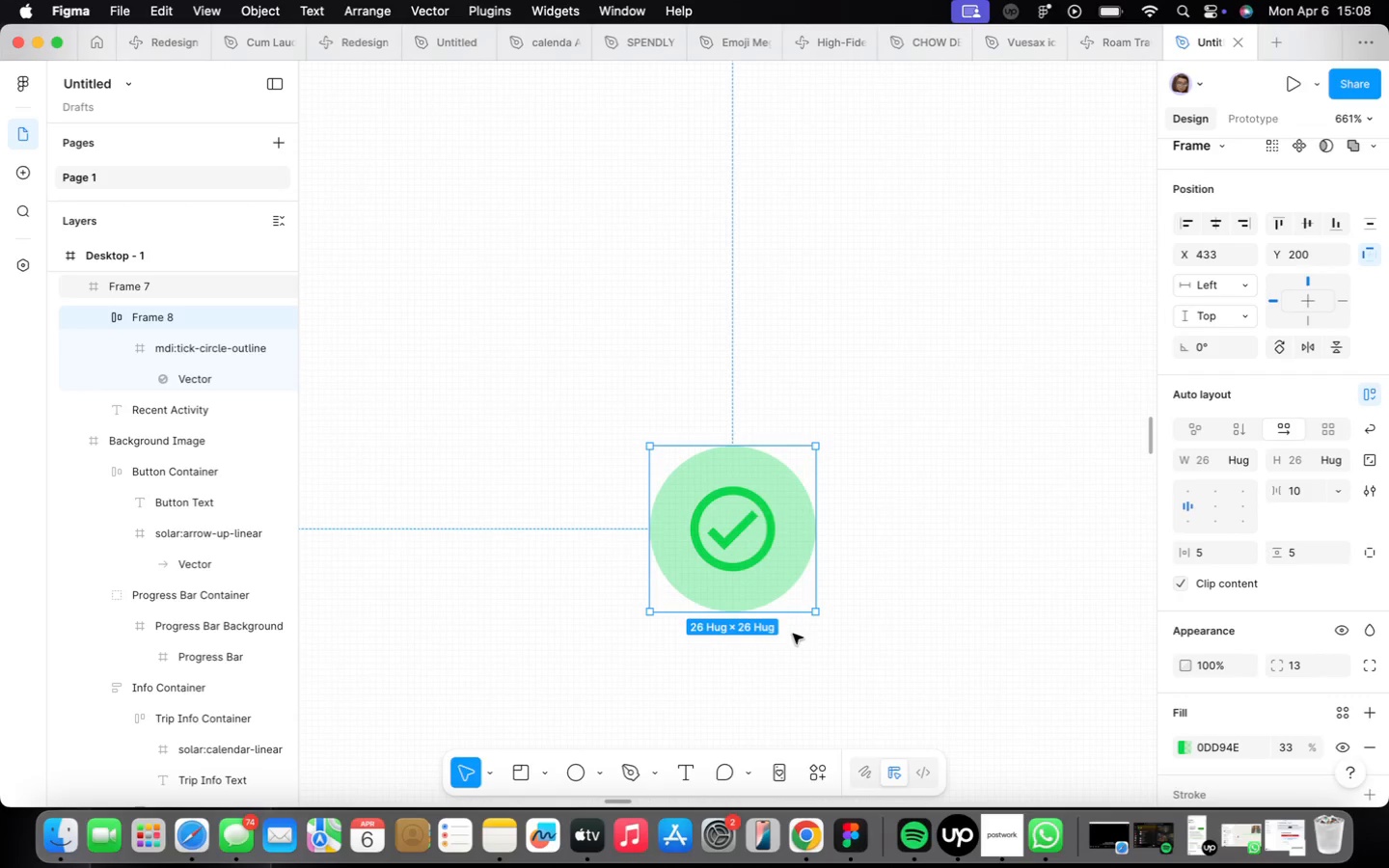 
scroll: coordinate [821, 613], scroll_direction: down, amount: 21.0
 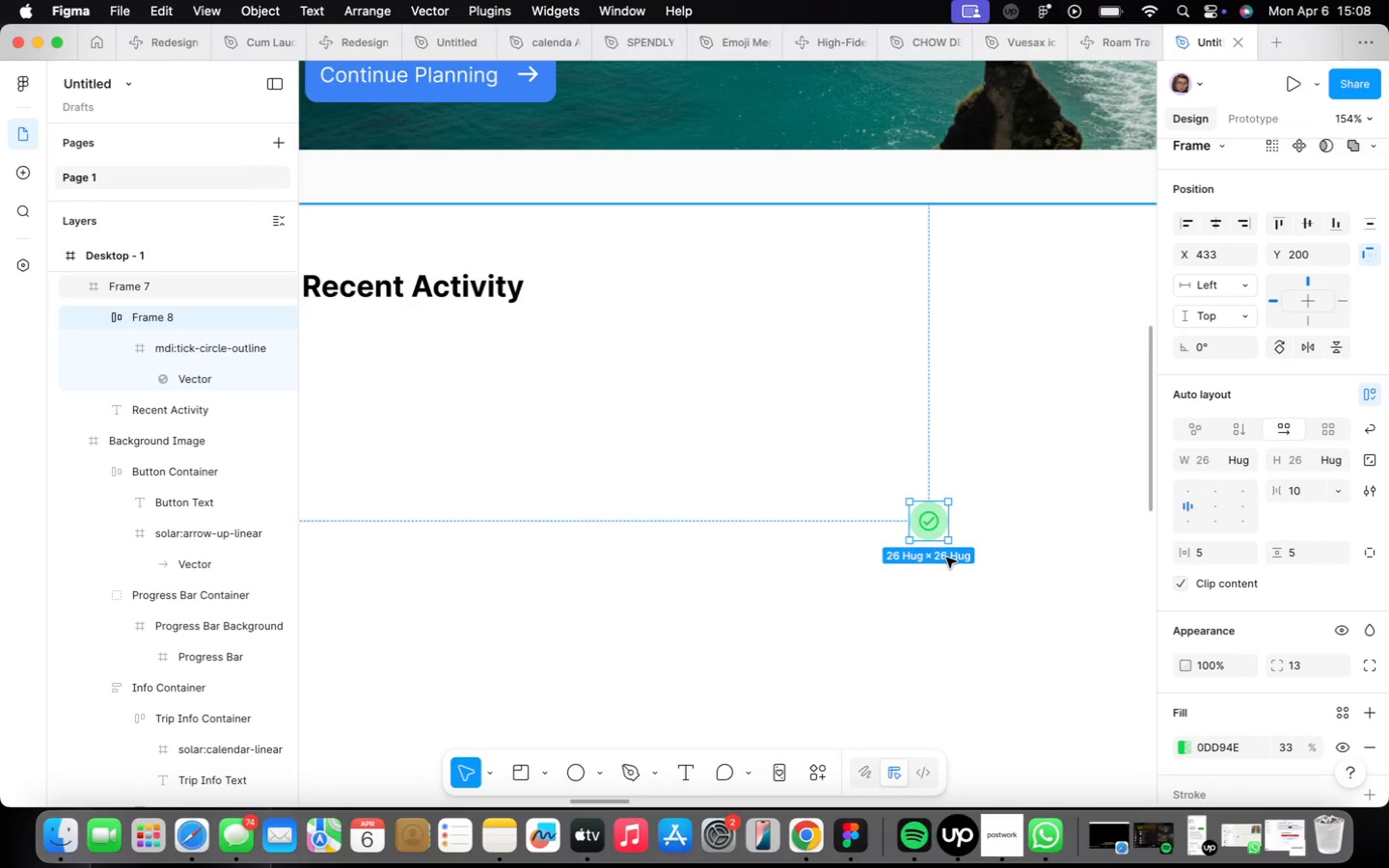 
left_click_drag(start_coordinate=[941, 520], to_coordinate=[513, 382])
 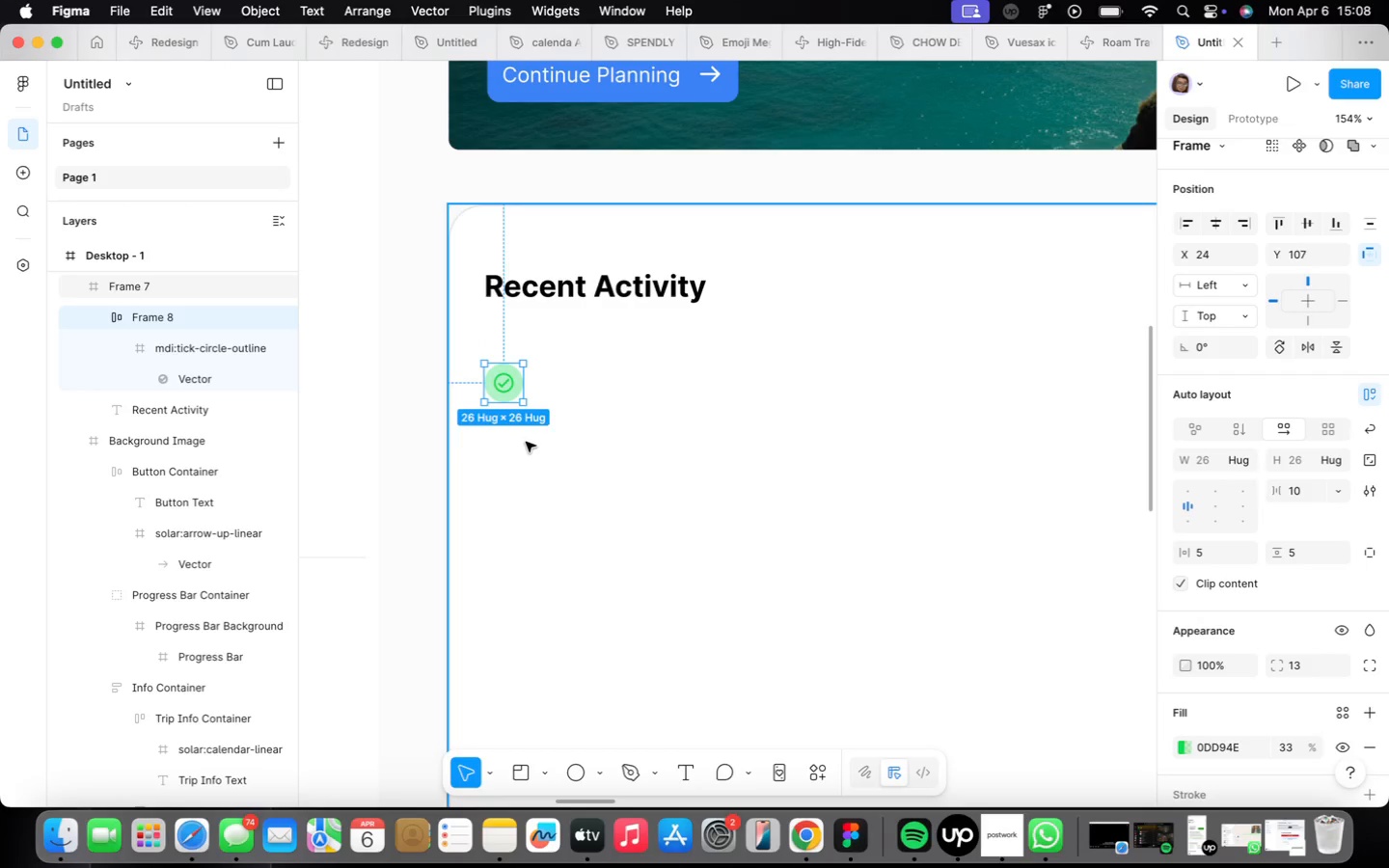 
scroll: coordinate [477, 373], scroll_direction: up, amount: 5.0
 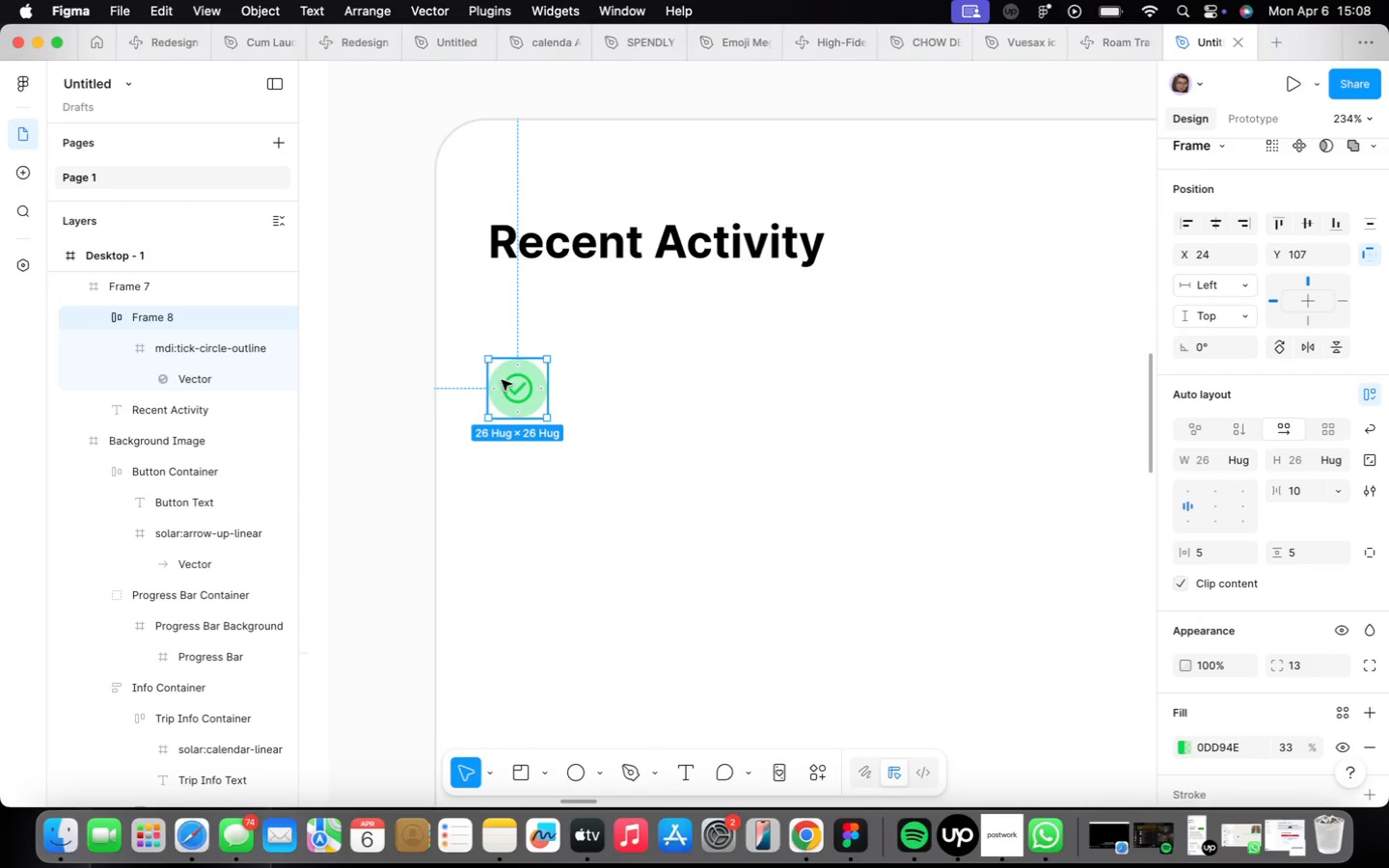 
left_click([502, 381])
 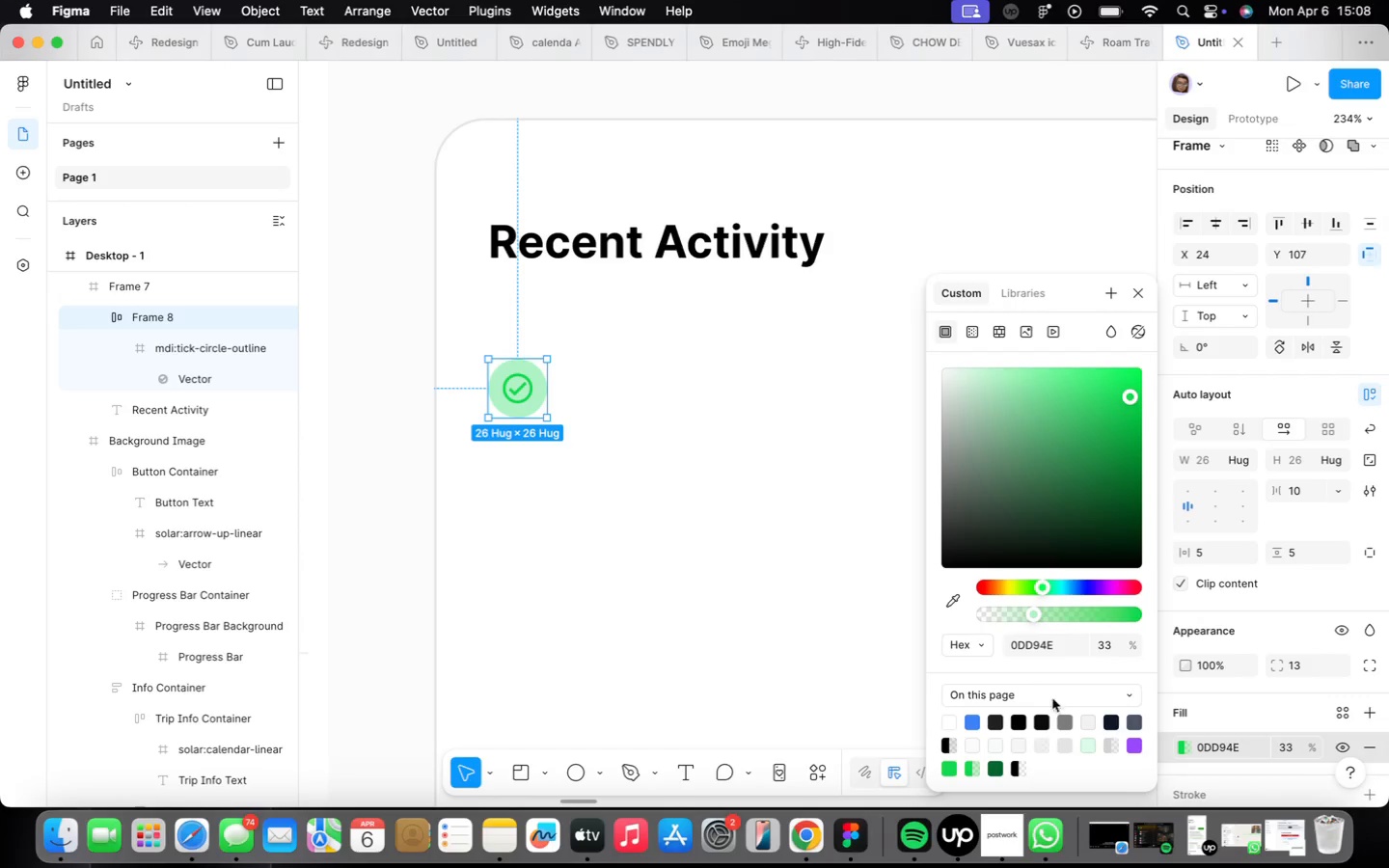 
left_click([1006, 620])
 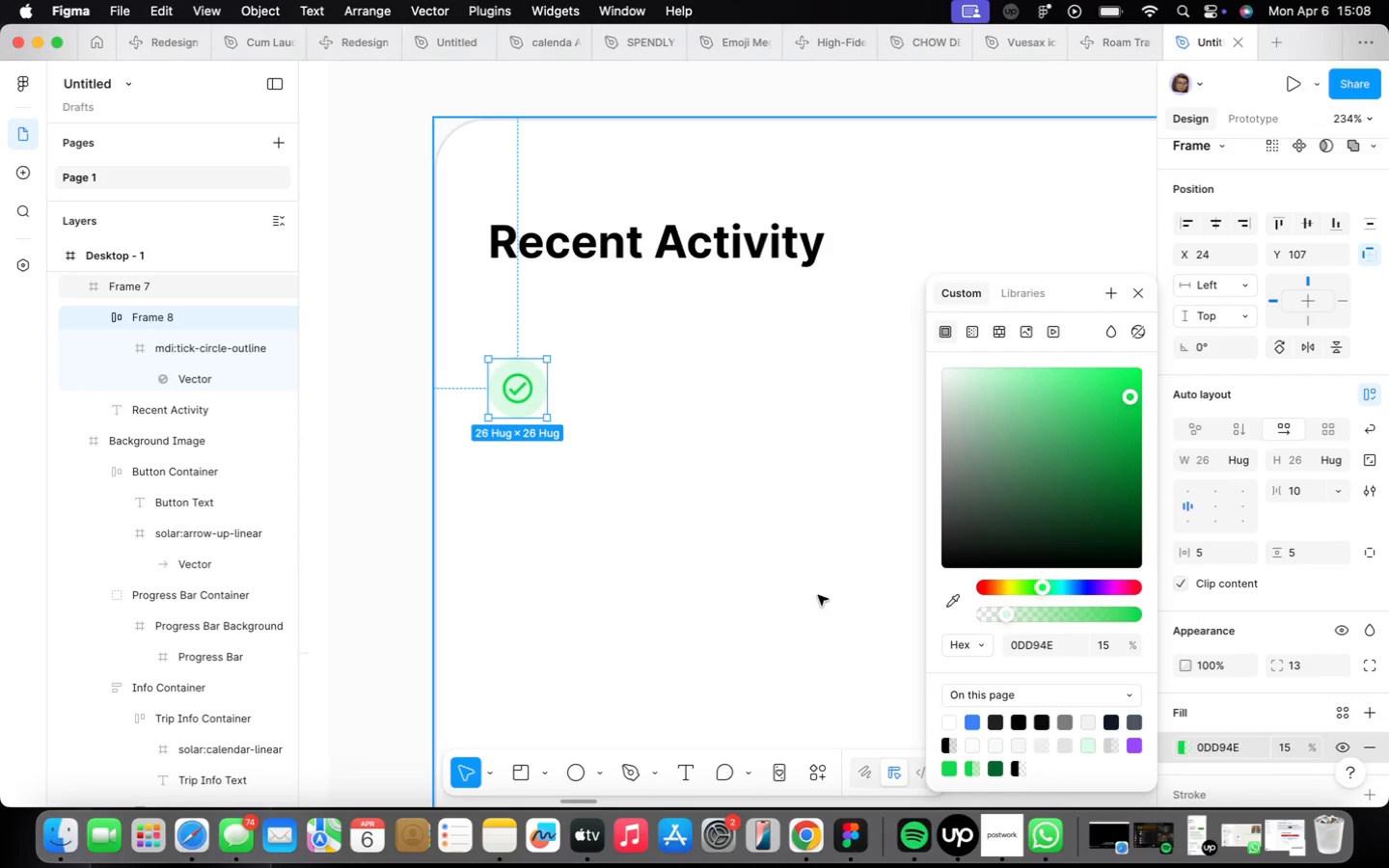 
left_click([799, 599])
 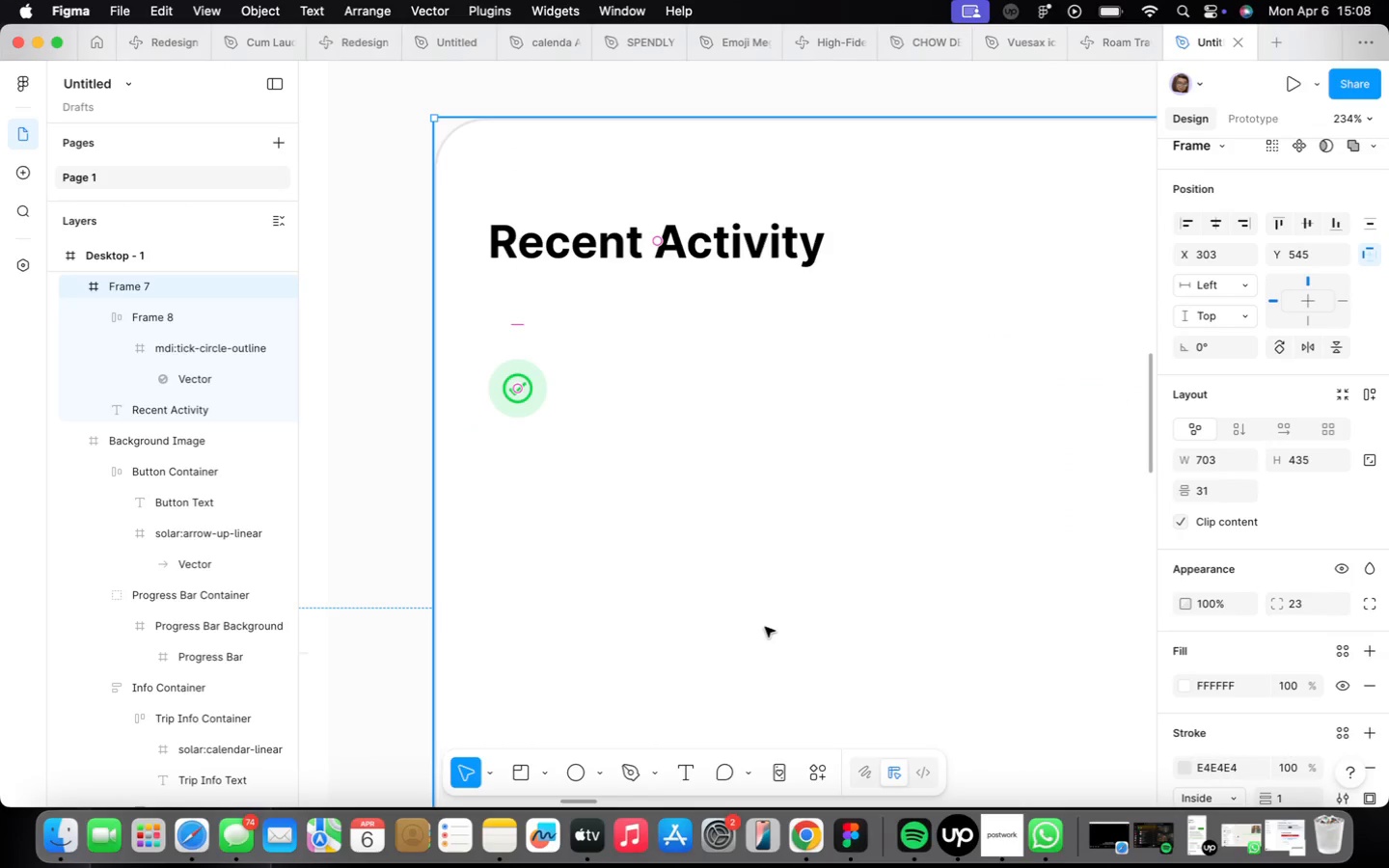 
left_click([765, 627])
 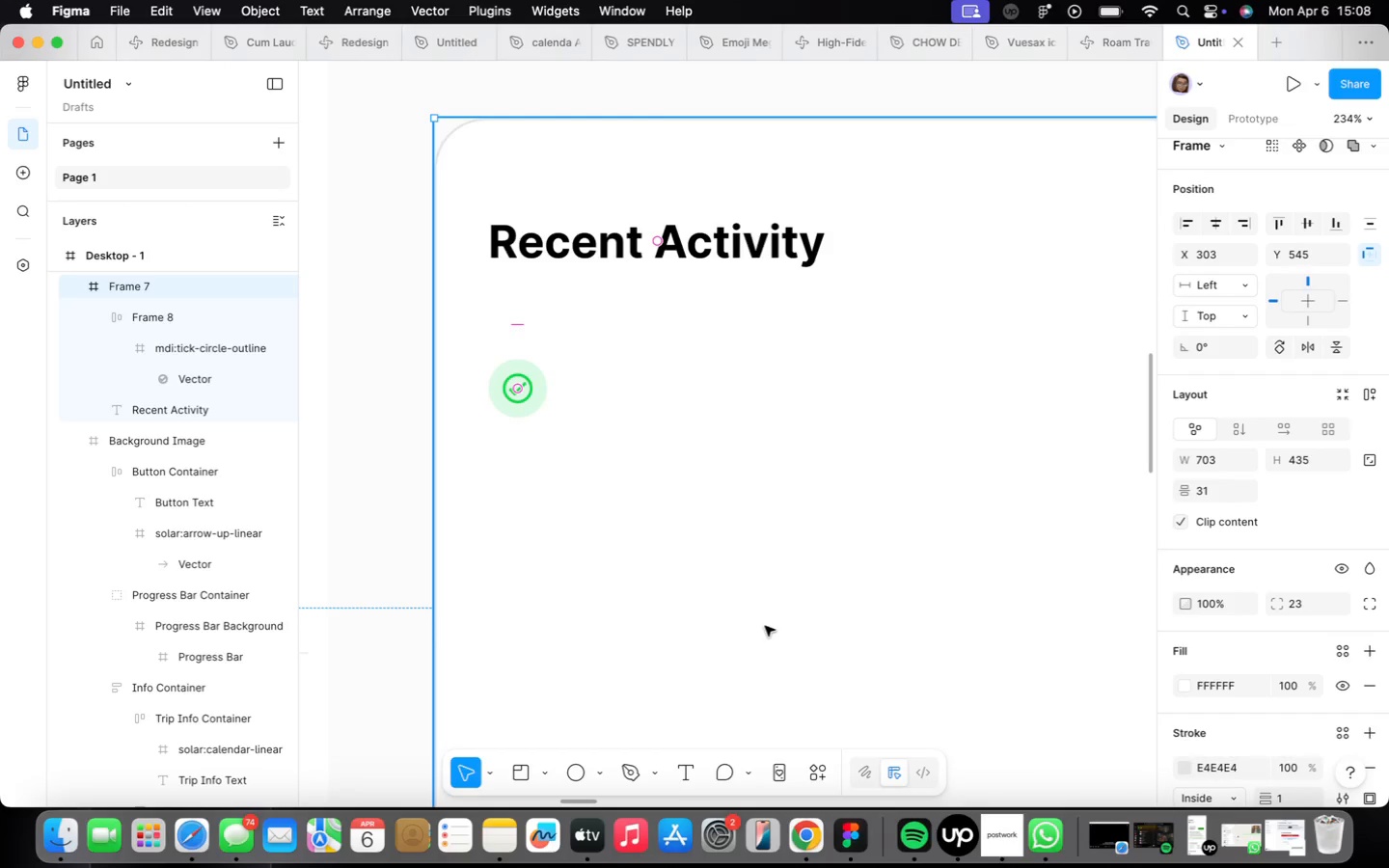 
scroll: coordinate [764, 627], scroll_direction: down, amount: 2.0
 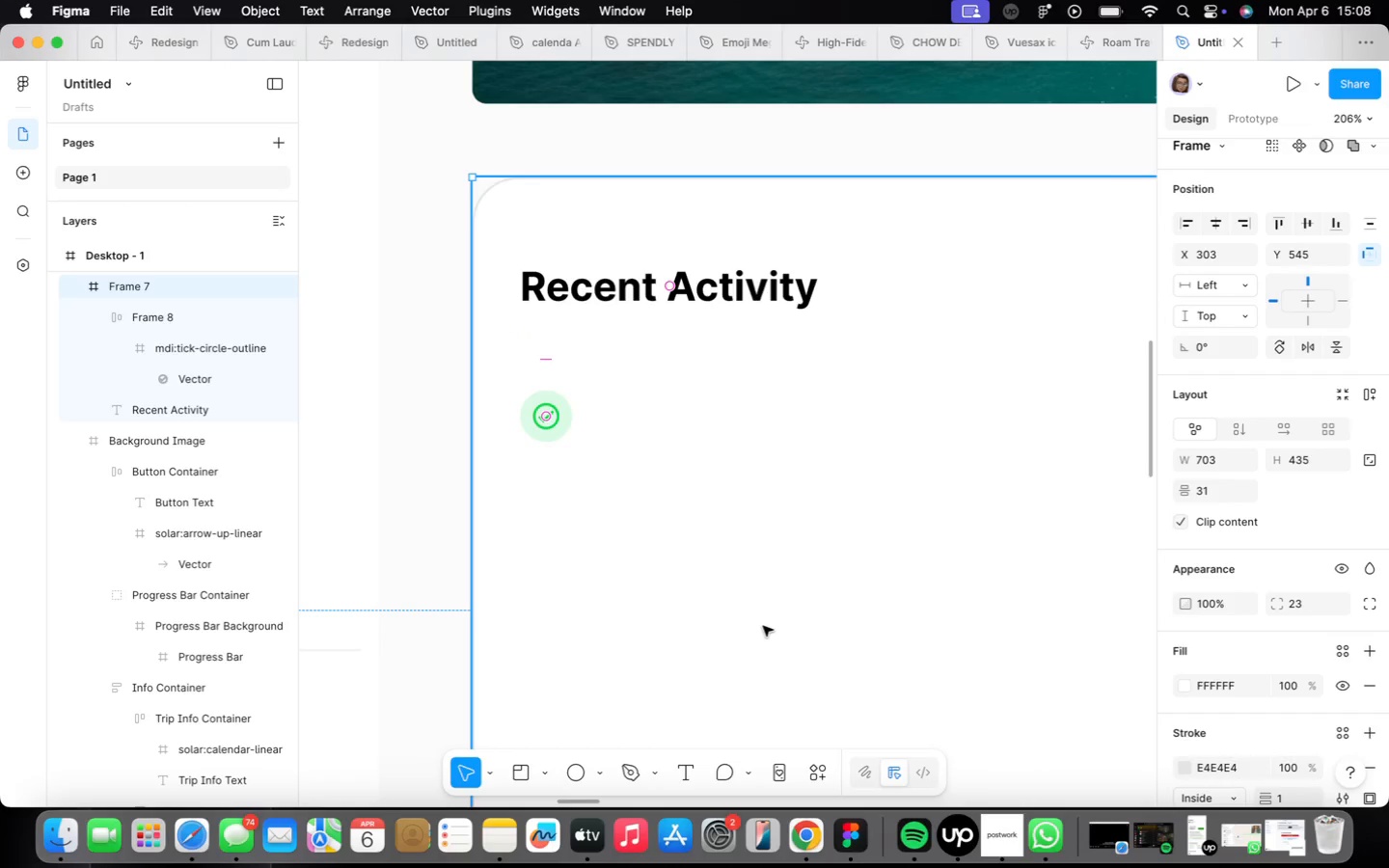 
left_click([762, 625])
 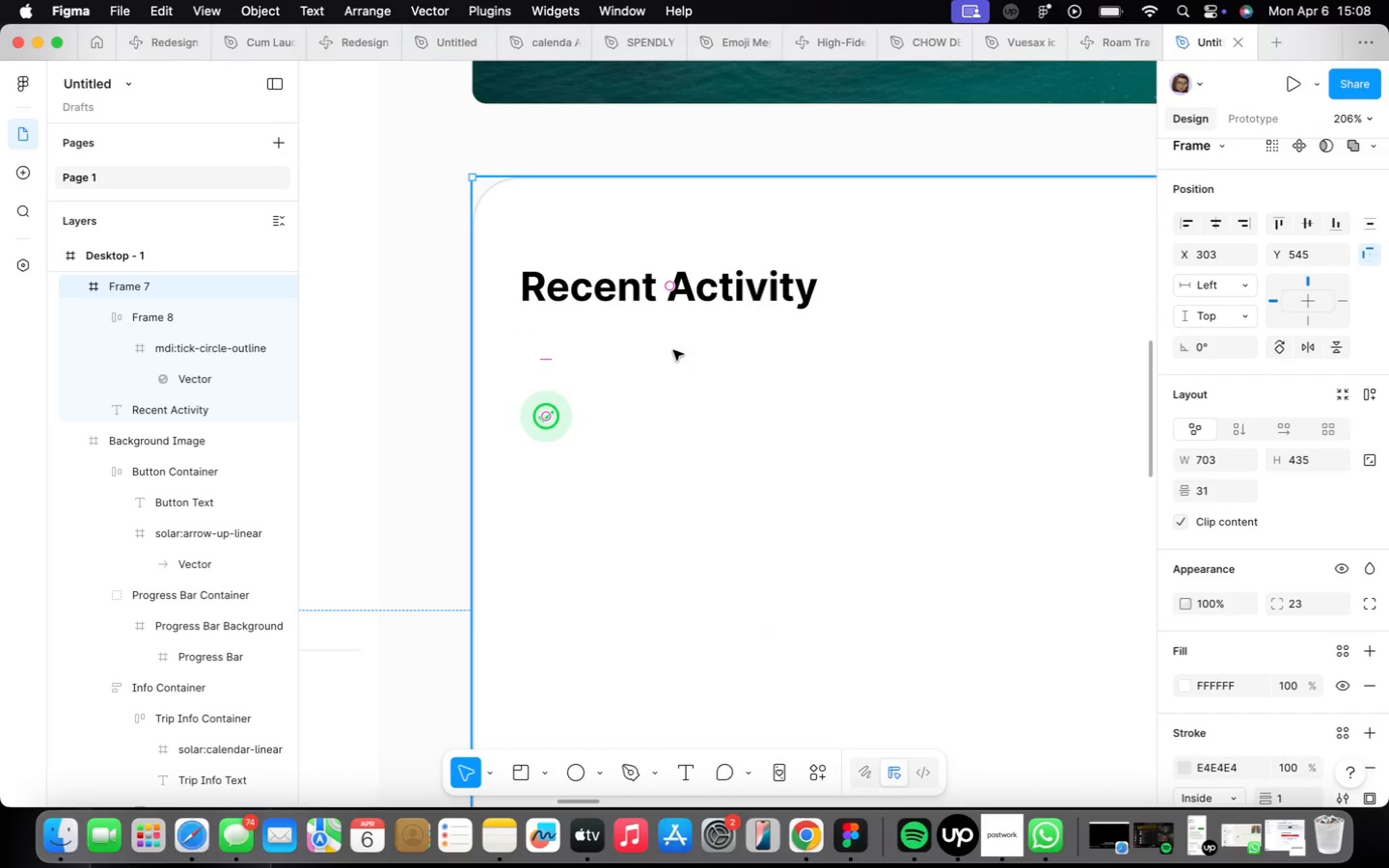 
left_click([684, 296])
 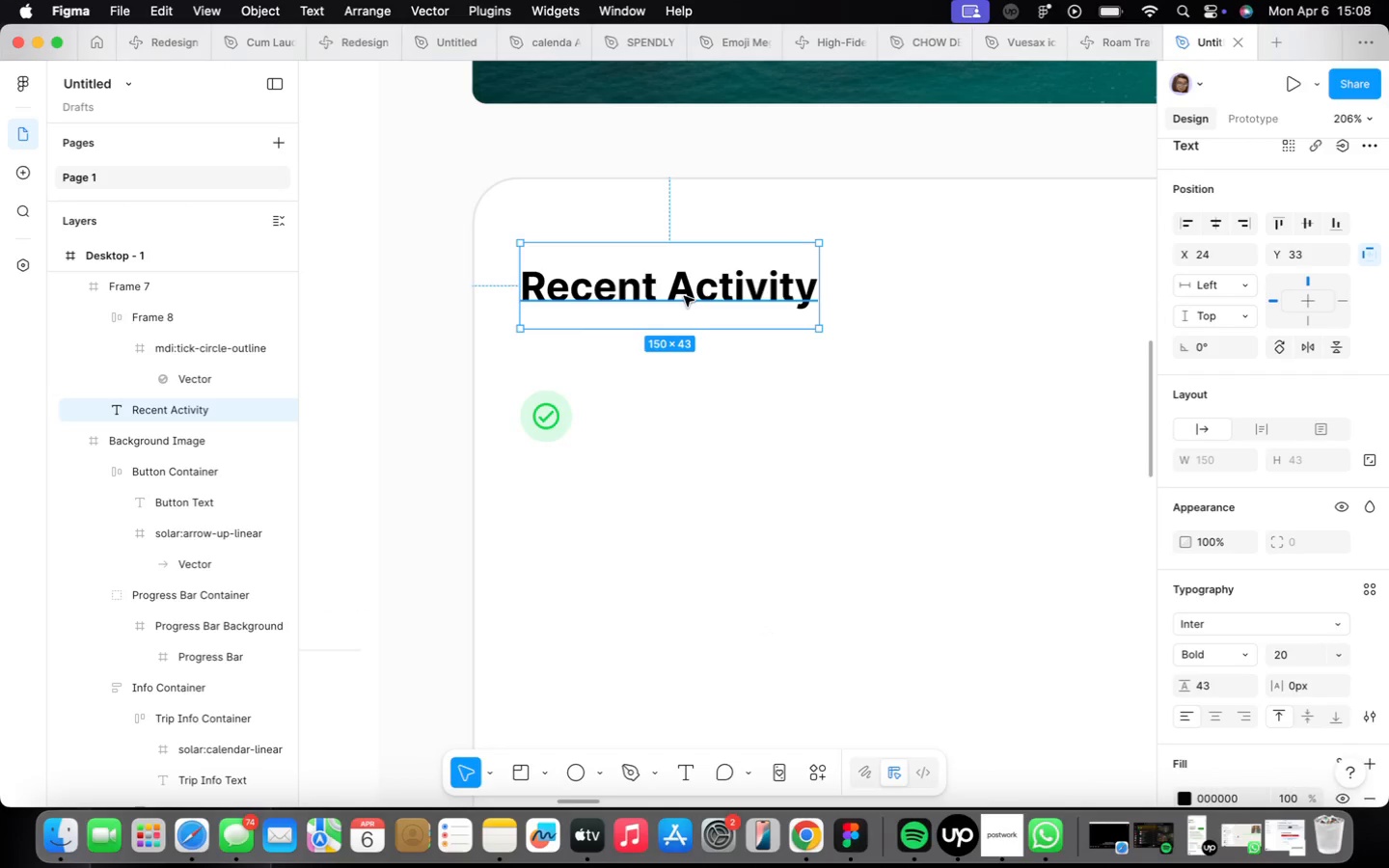 
hold_key(key=OptionLeft, duration=0.7)
left_click_drag(start_coordinate=[684, 297], to_coordinate=[752, 434])
 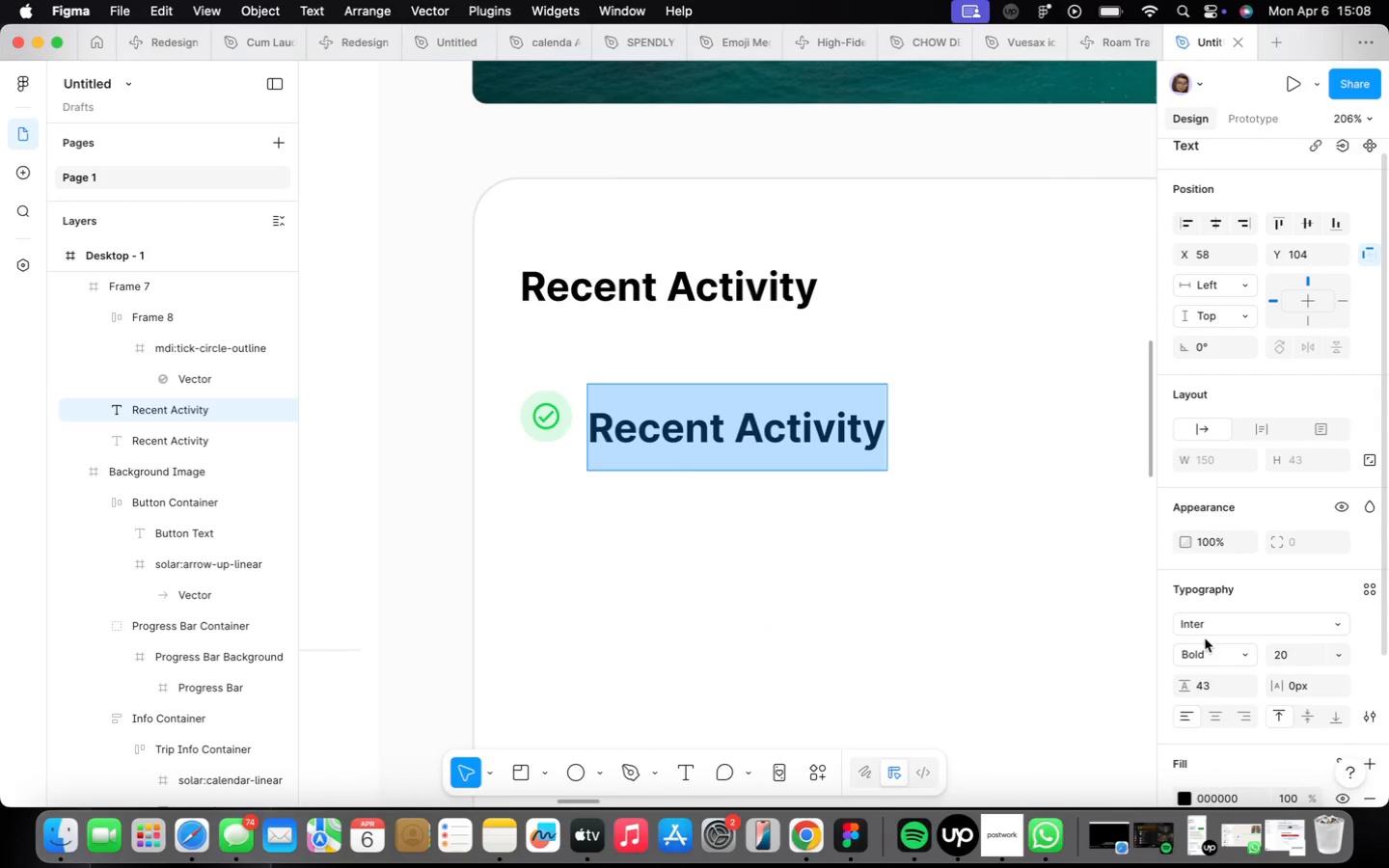 
scroll: coordinate [1288, 719], scroll_direction: down, amount: 4.0
 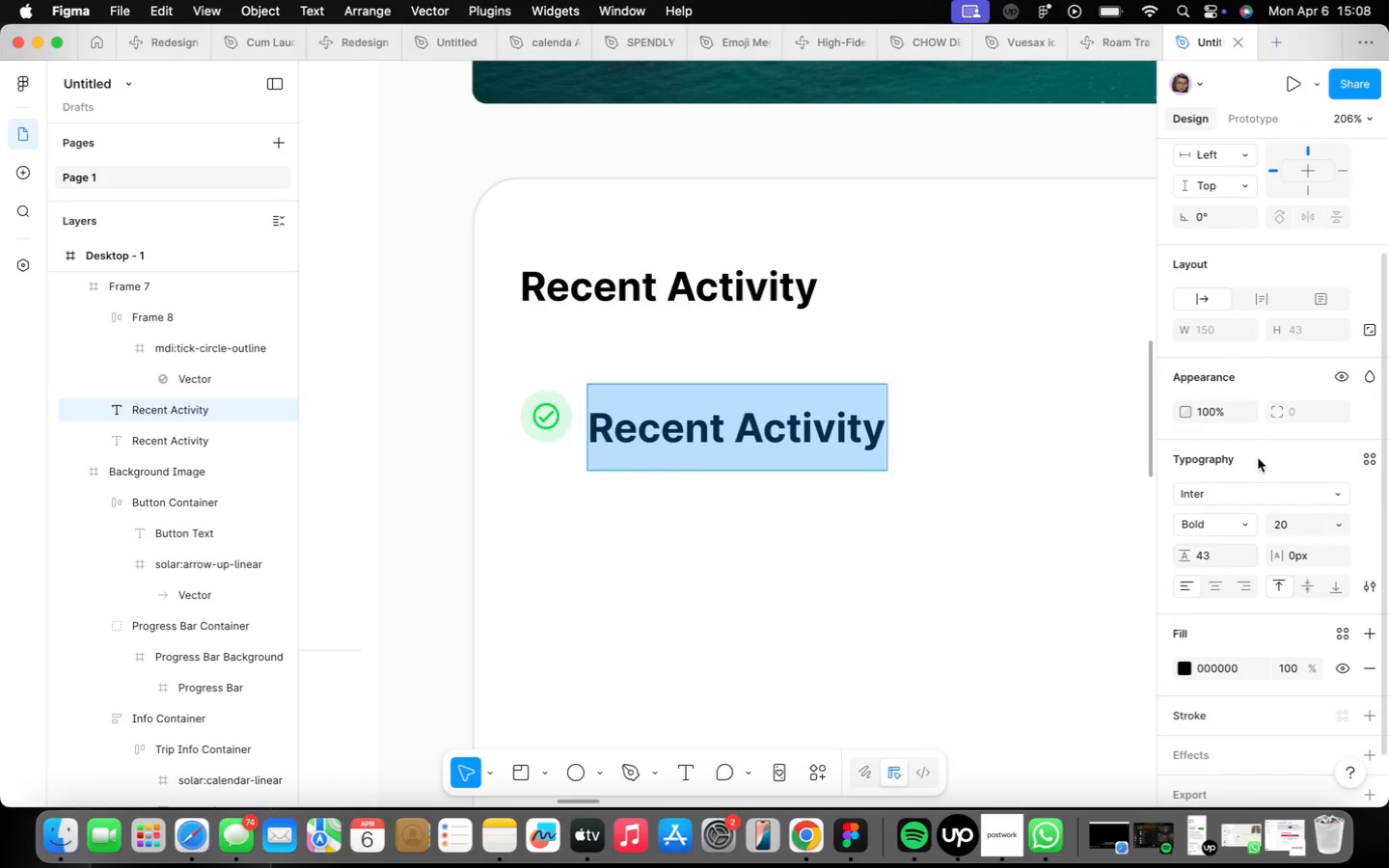 
mouse_move([1245, 493])
 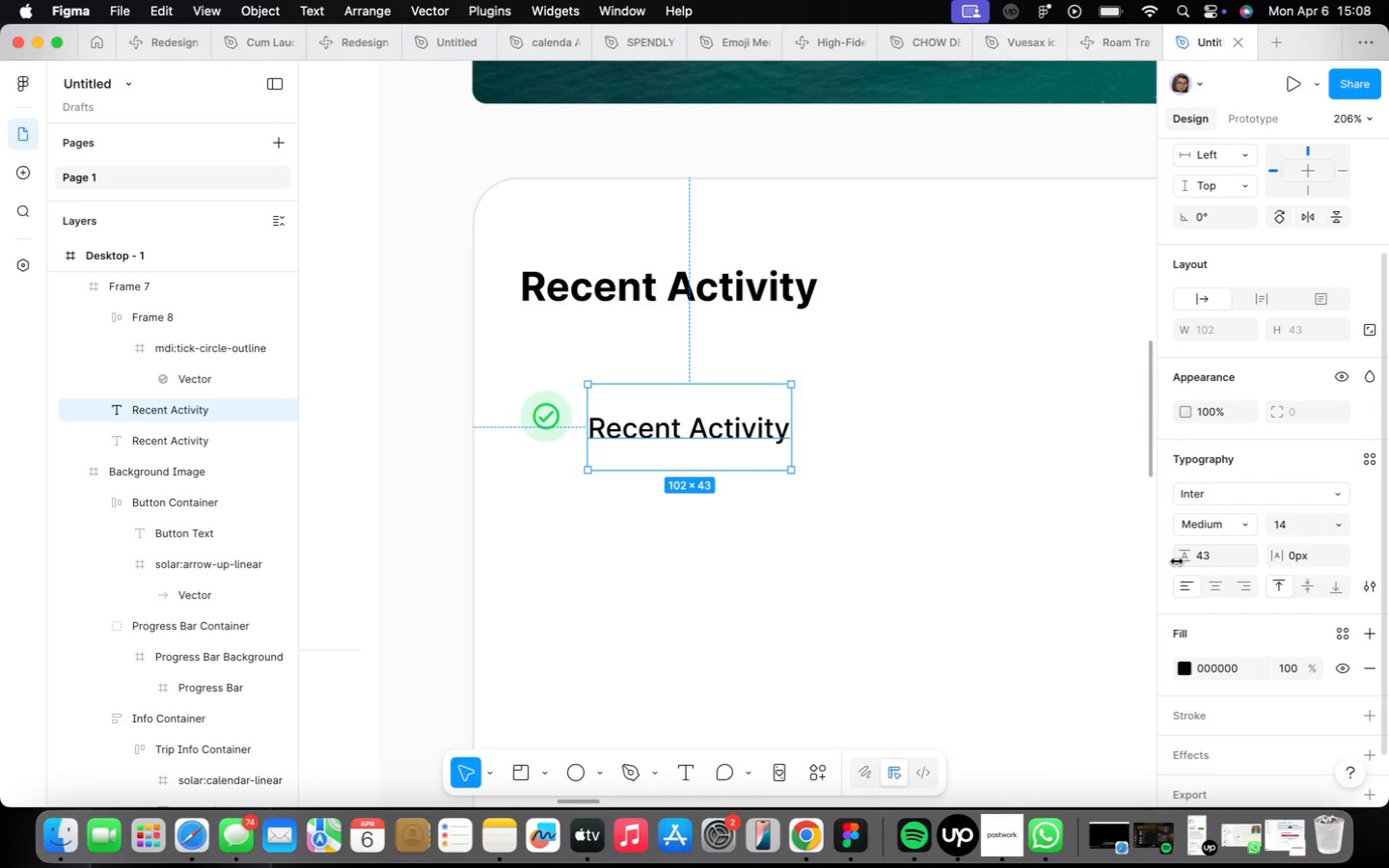 
wait(15.45)
 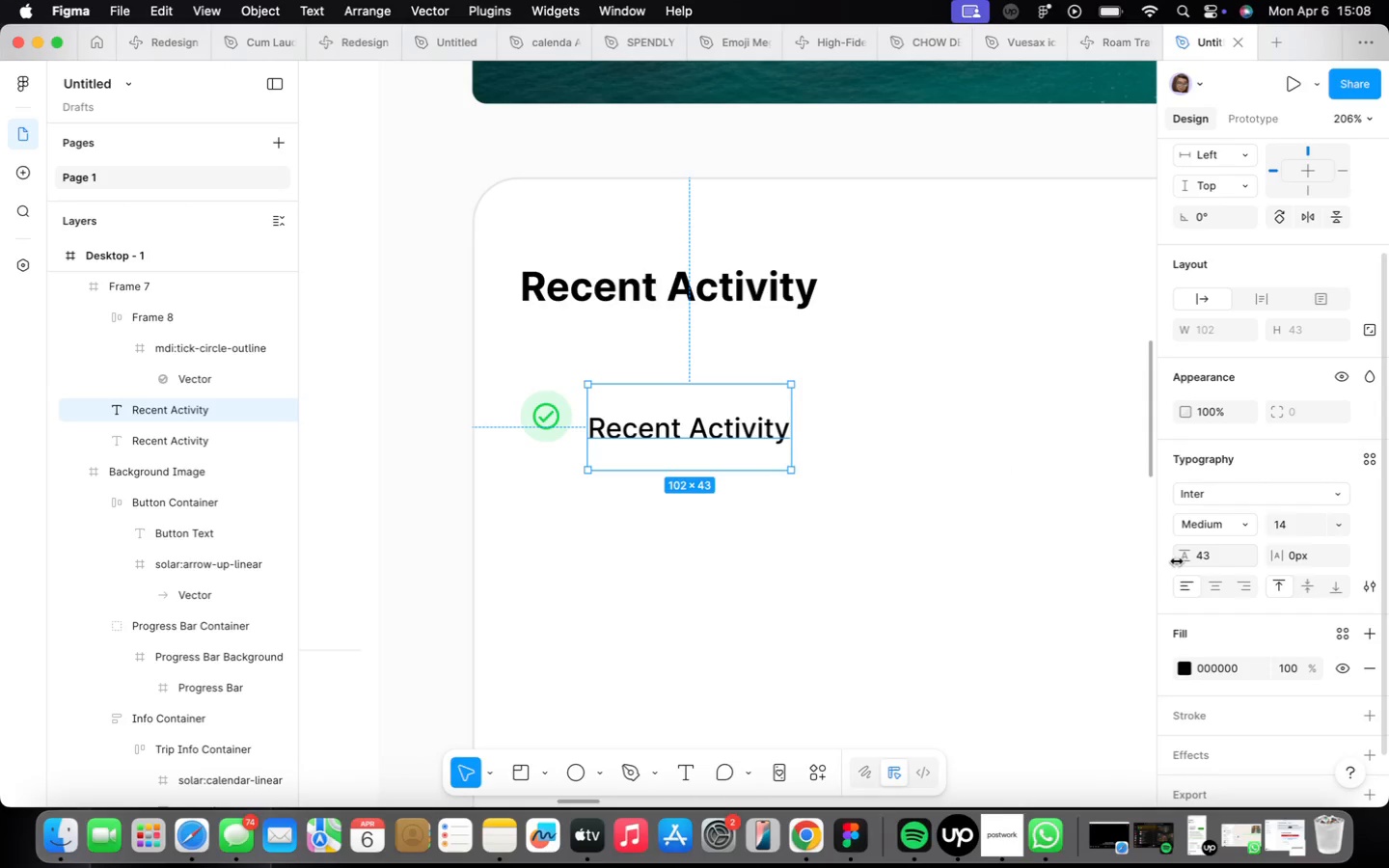 
left_click_drag(start_coordinate=[730, 401], to_coordinate=[729, 406])
 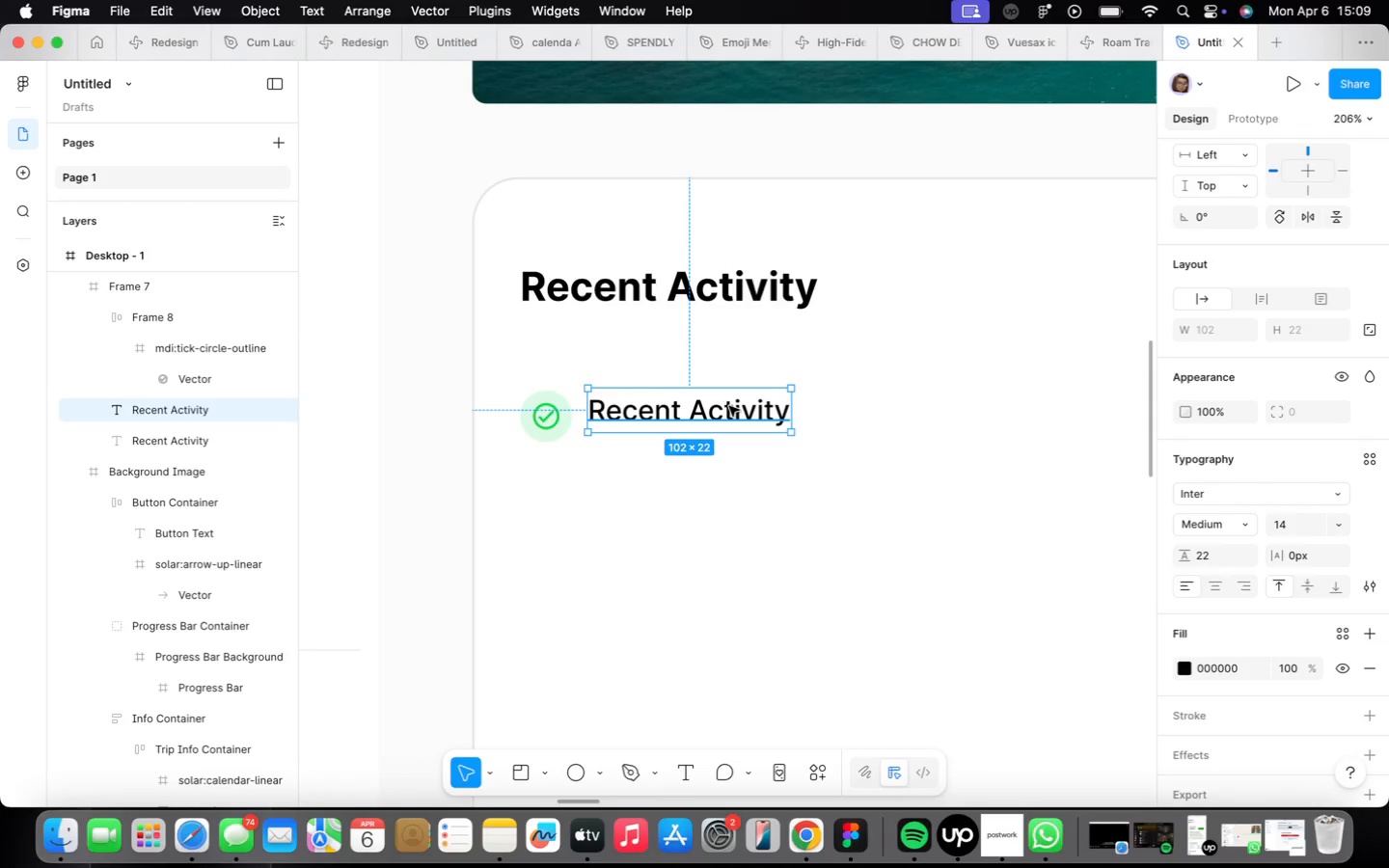 
scroll: coordinate [729, 406], scroll_direction: up, amount: 1.0
 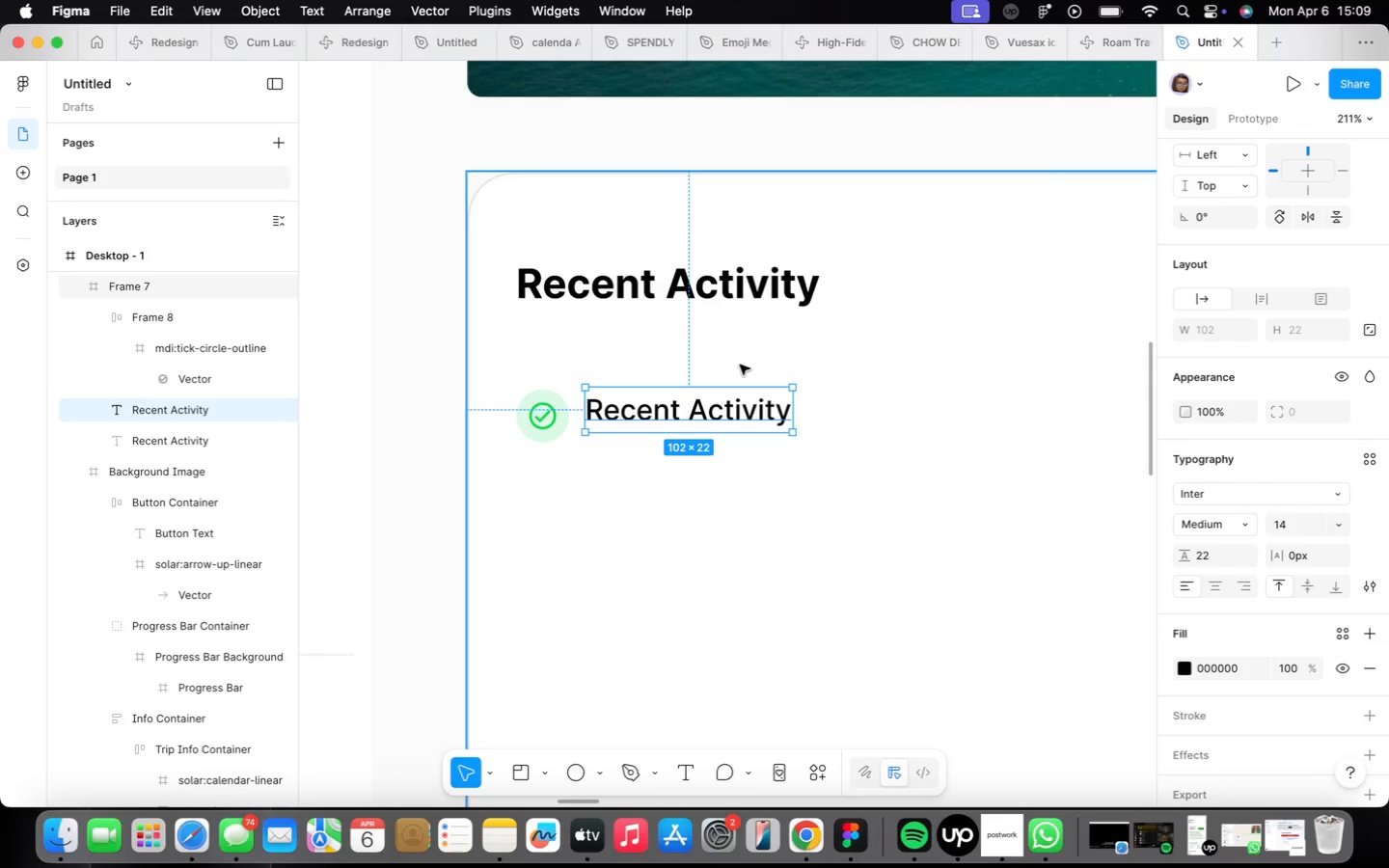 
scroll: coordinate [786, 520], scroll_direction: down, amount: 19.0
 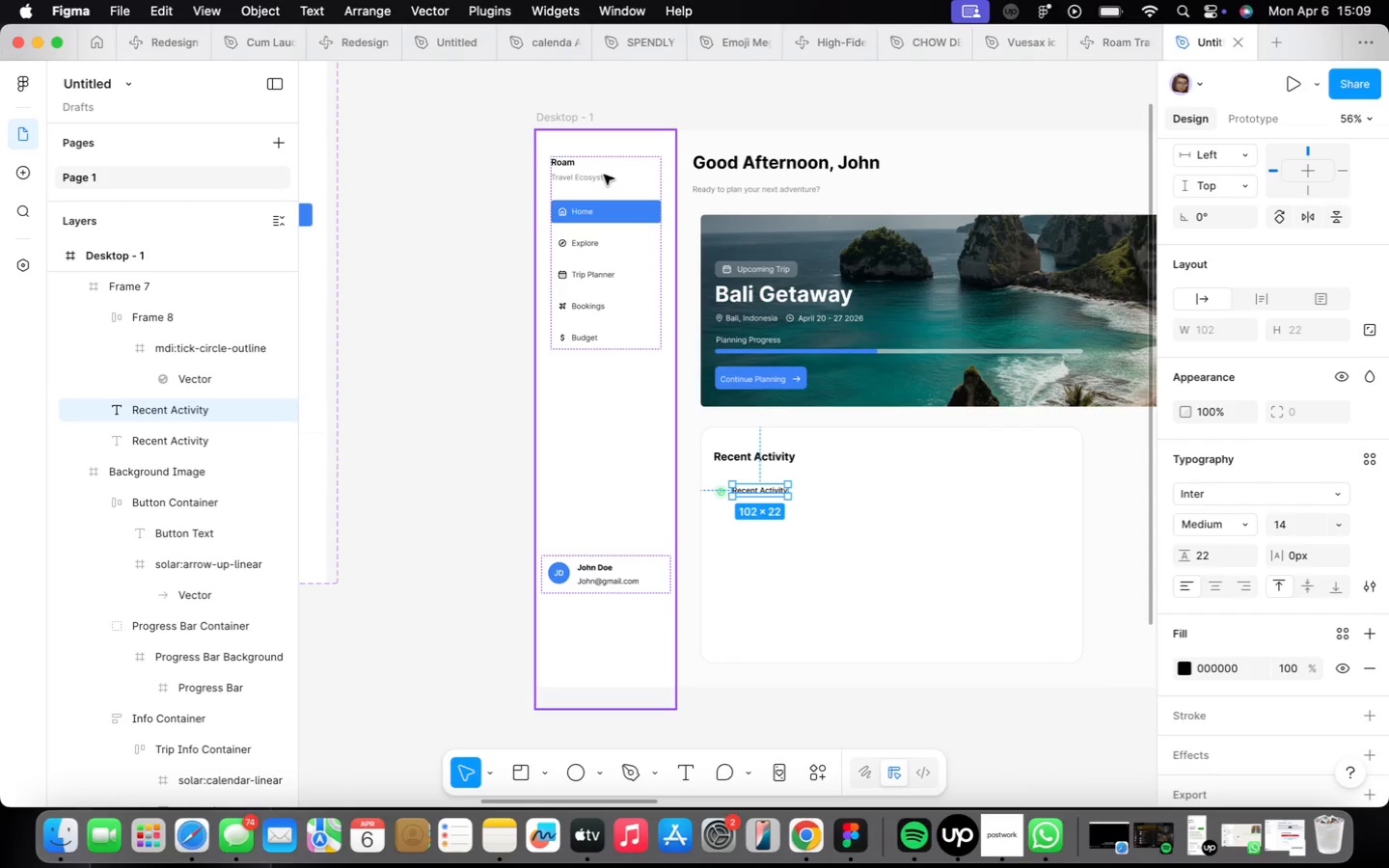 
double_click([604, 174])
 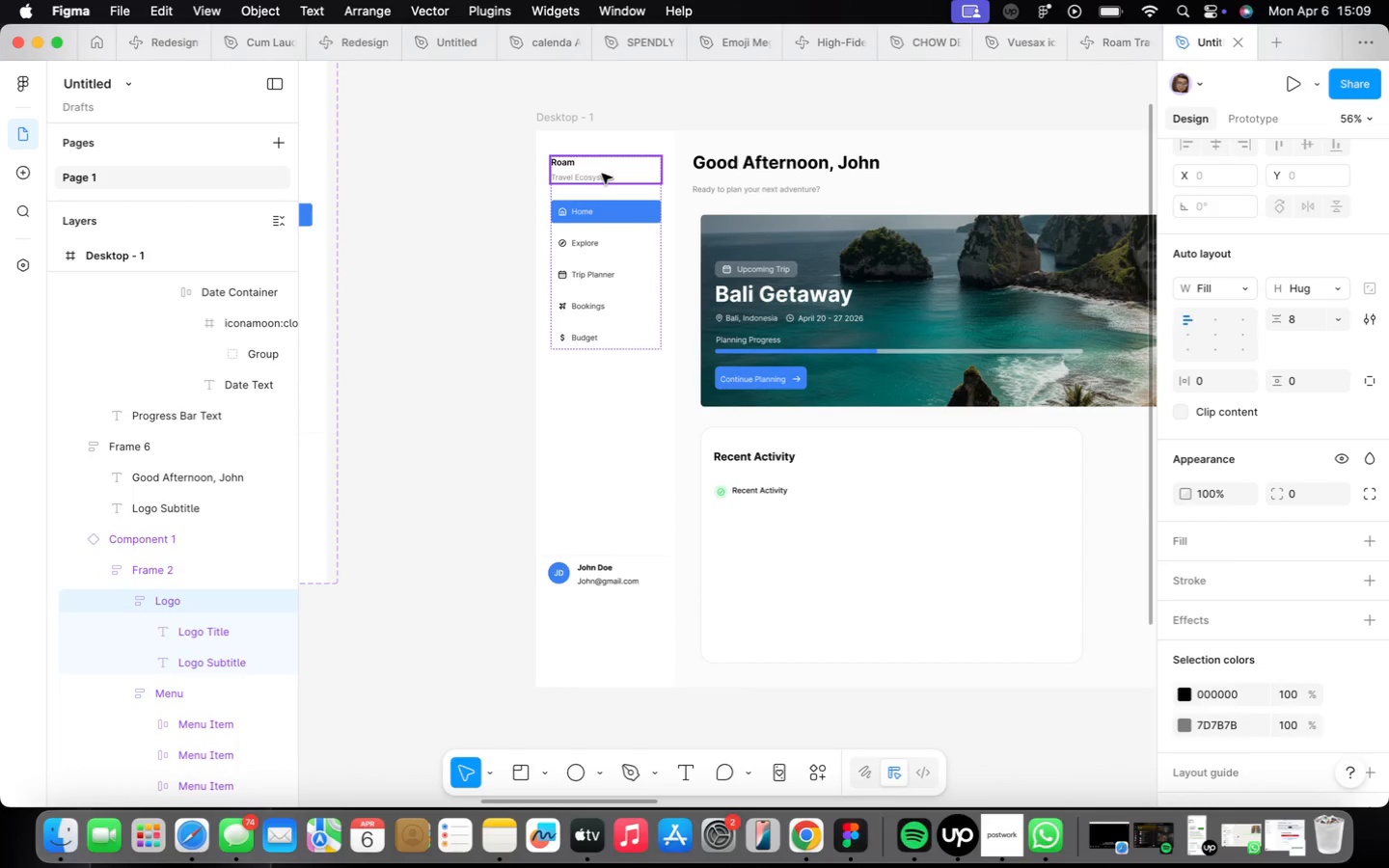 
triple_click([603, 174])
 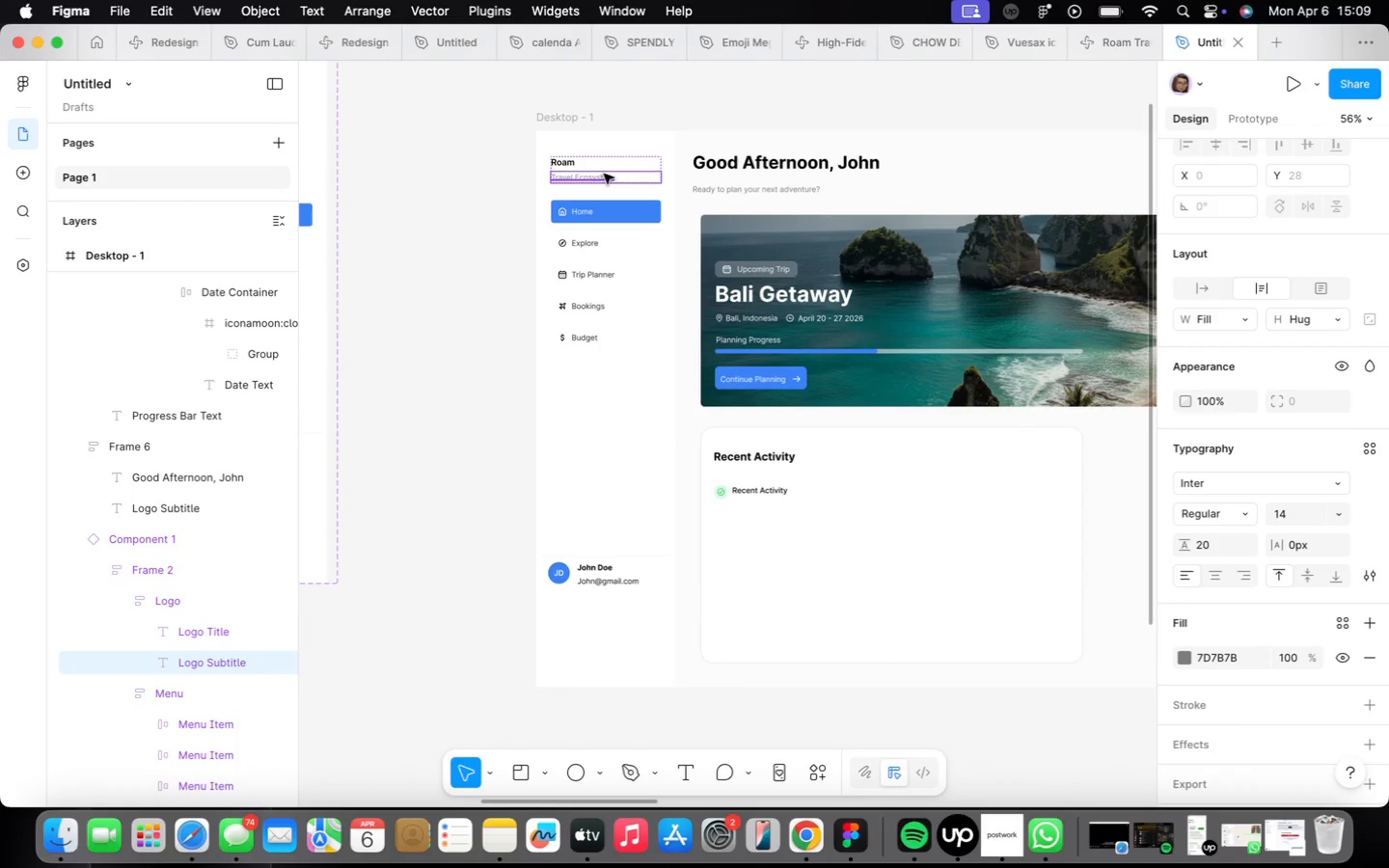 
hold_key(key=OptionLeft, duration=1.37)
left_click_drag(start_coordinate=[604, 174], to_coordinate=[777, 515])
 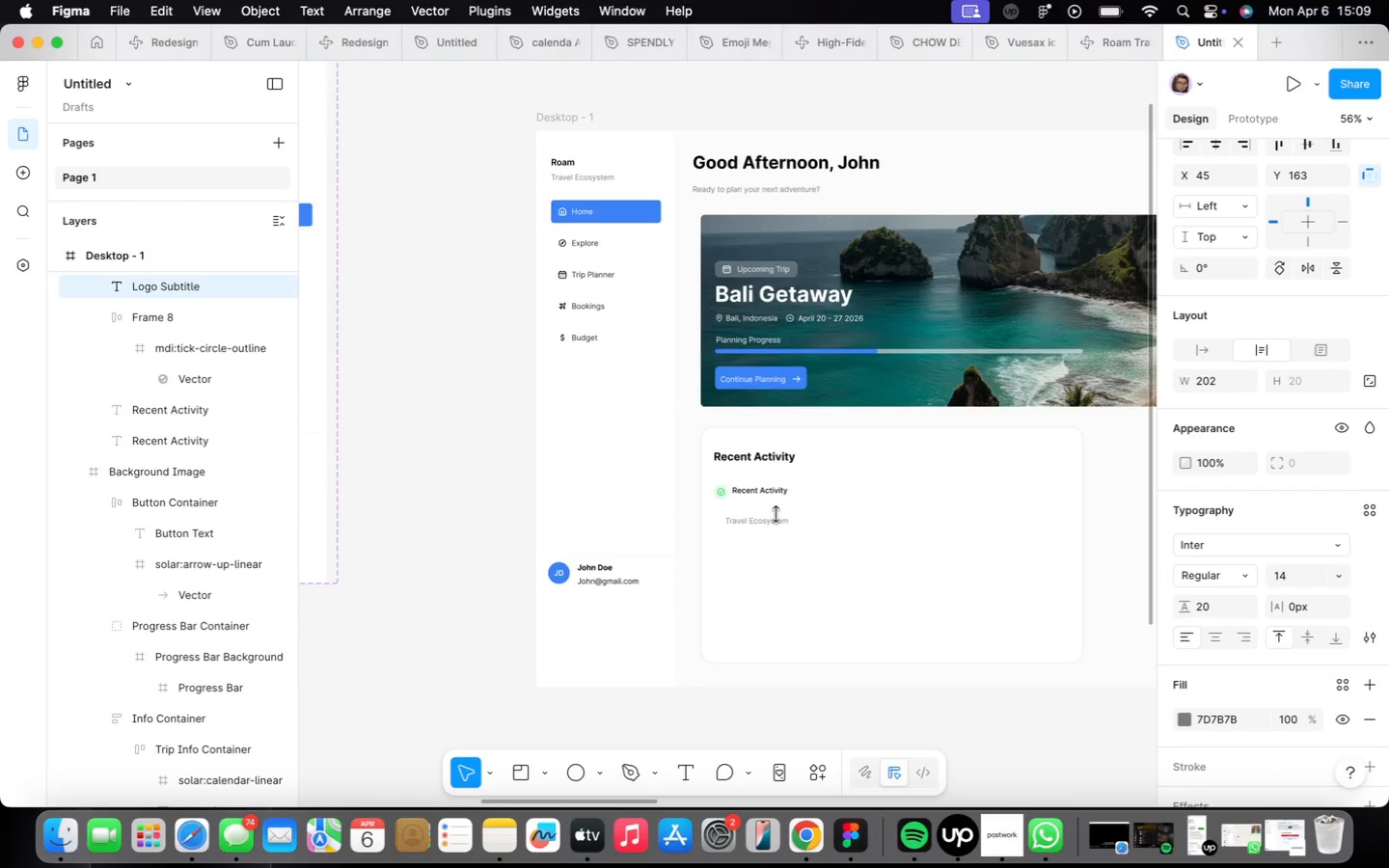 
scroll: coordinate [776, 515], scroll_direction: up, amount: 15.0
 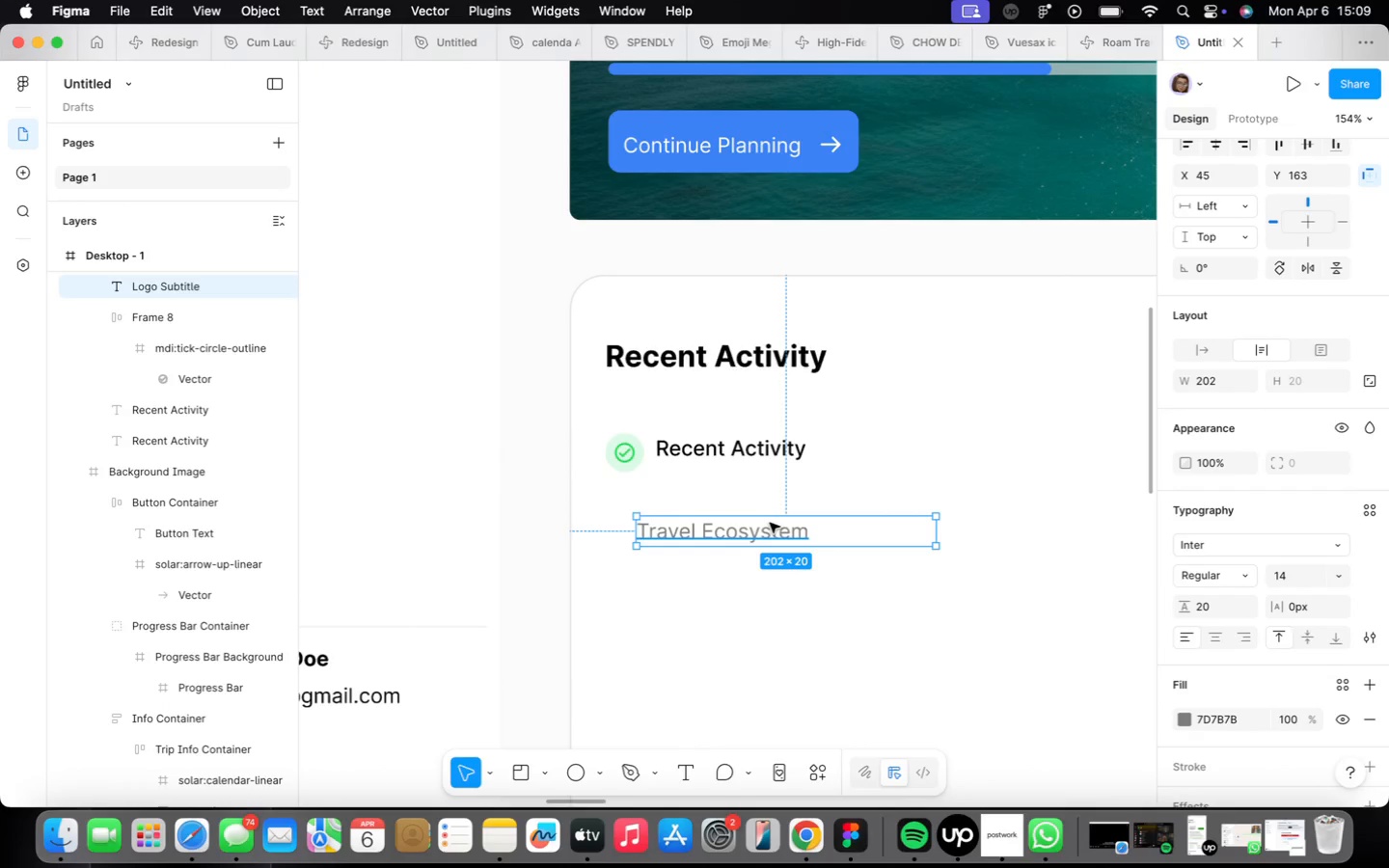 
left_click_drag(start_coordinate=[770, 523], to_coordinate=[786, 477])
 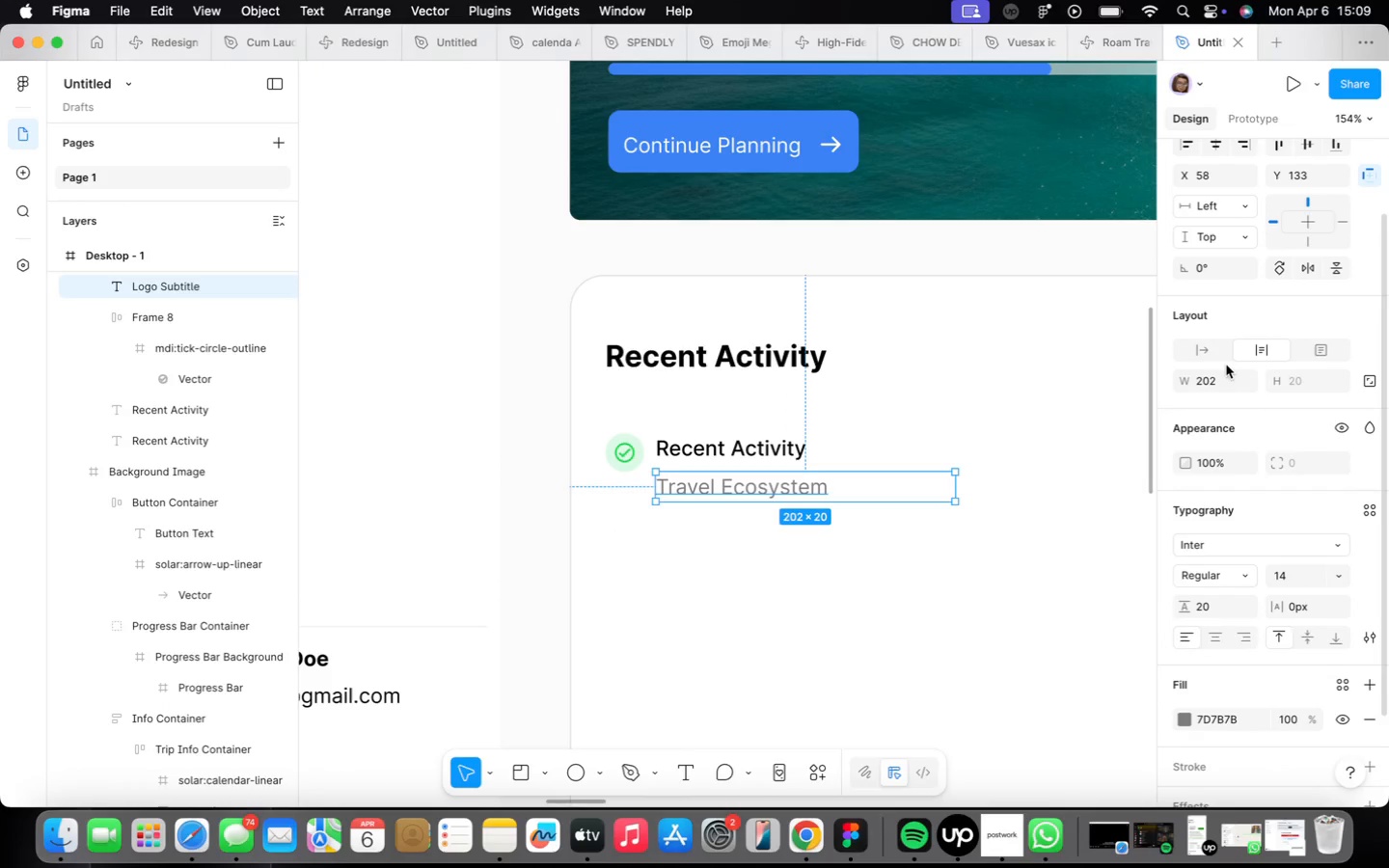 
left_click([1216, 336])
 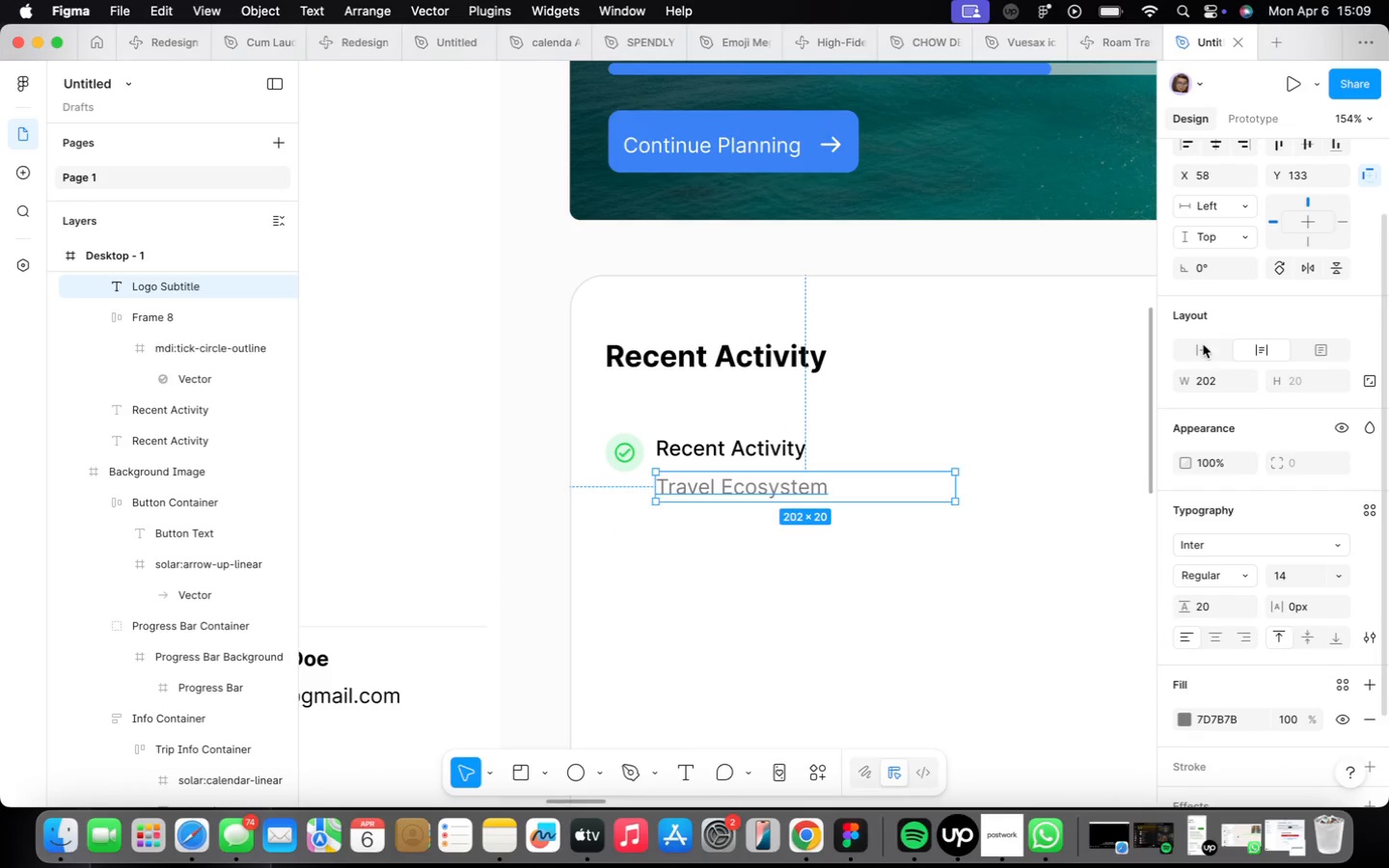 
left_click([1204, 348])
 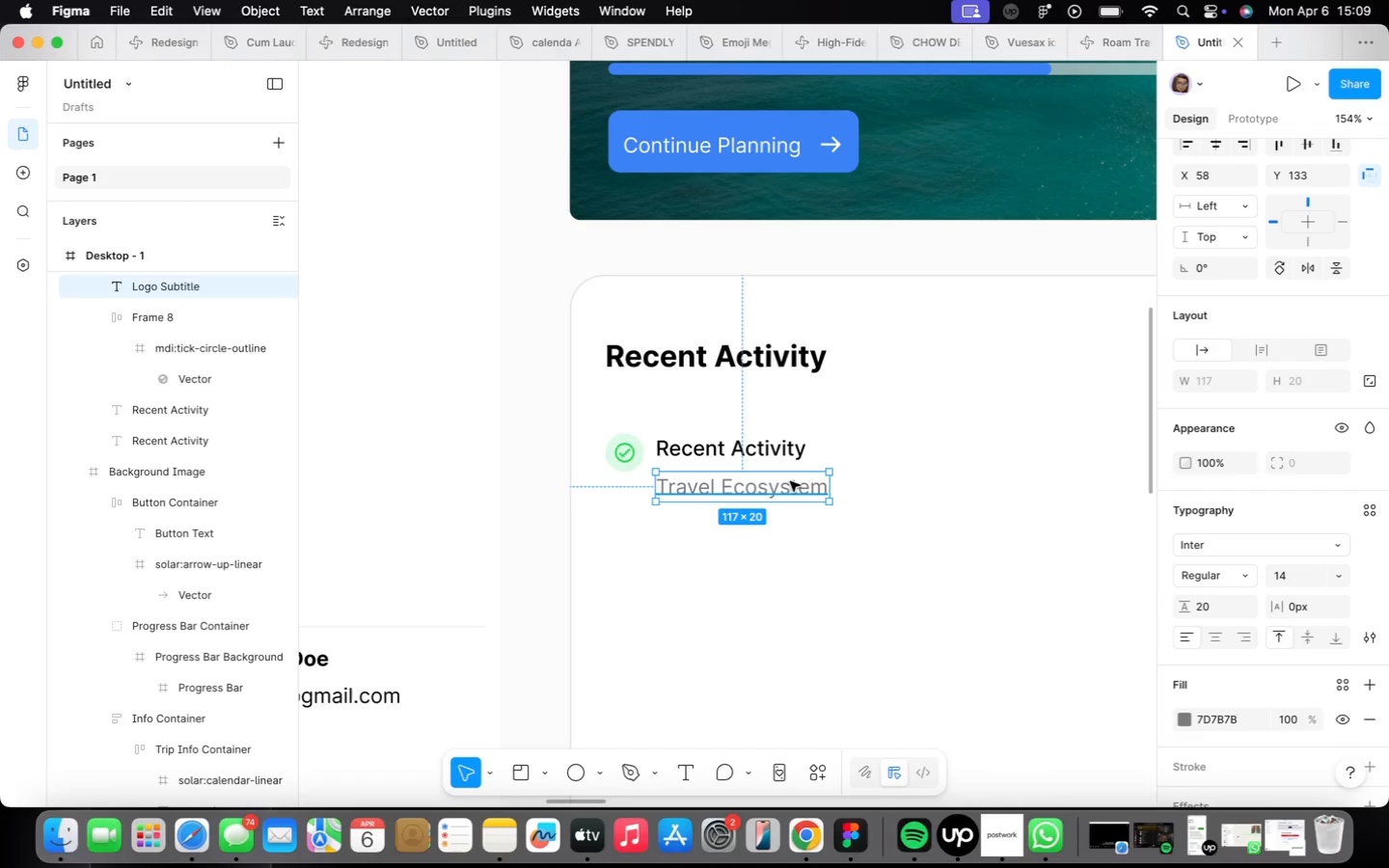 
type(Bali Gee)
key(Backspace)
type(taway)
 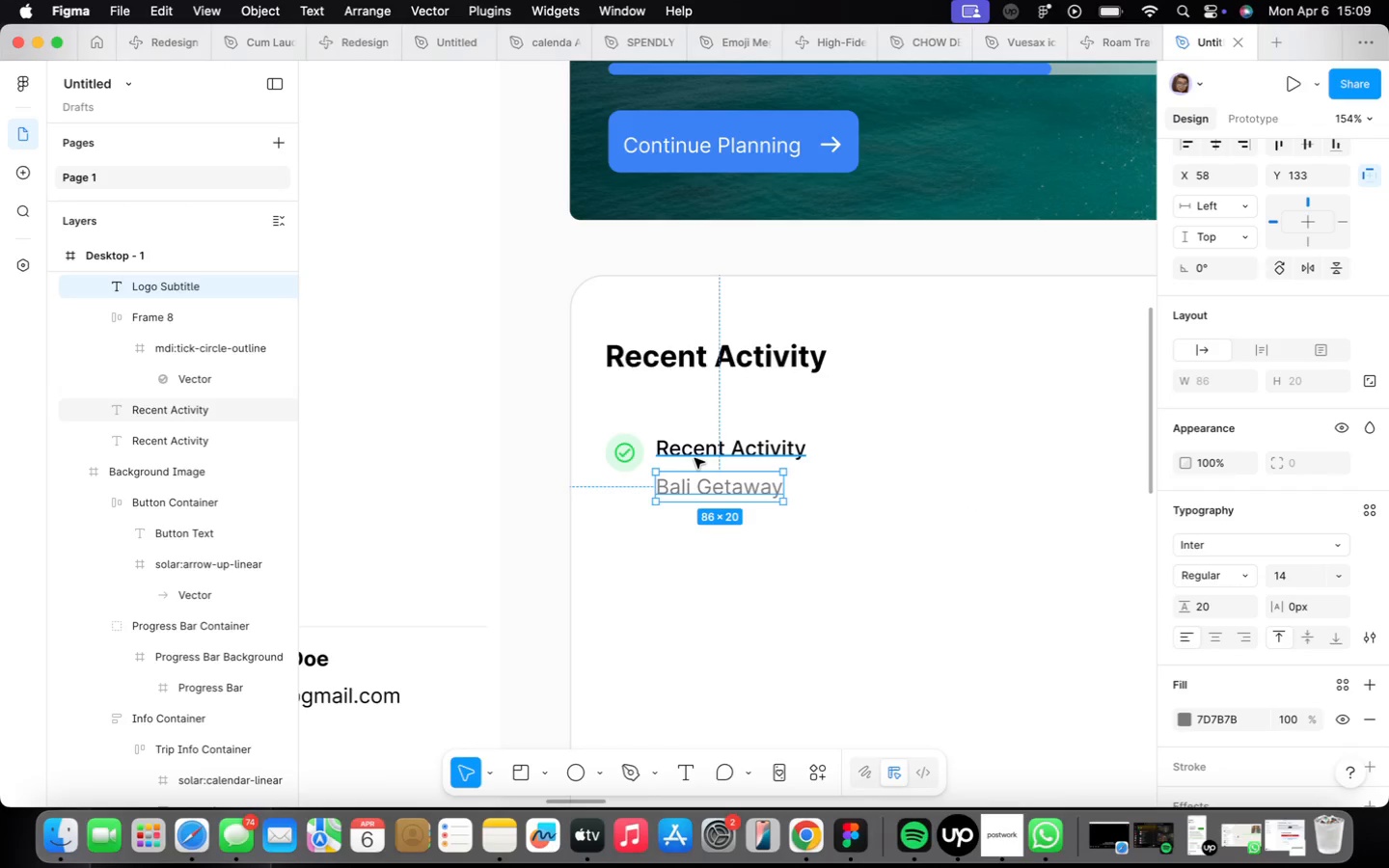 
hold_key(key=ShiftLeft, duration=0.34)
 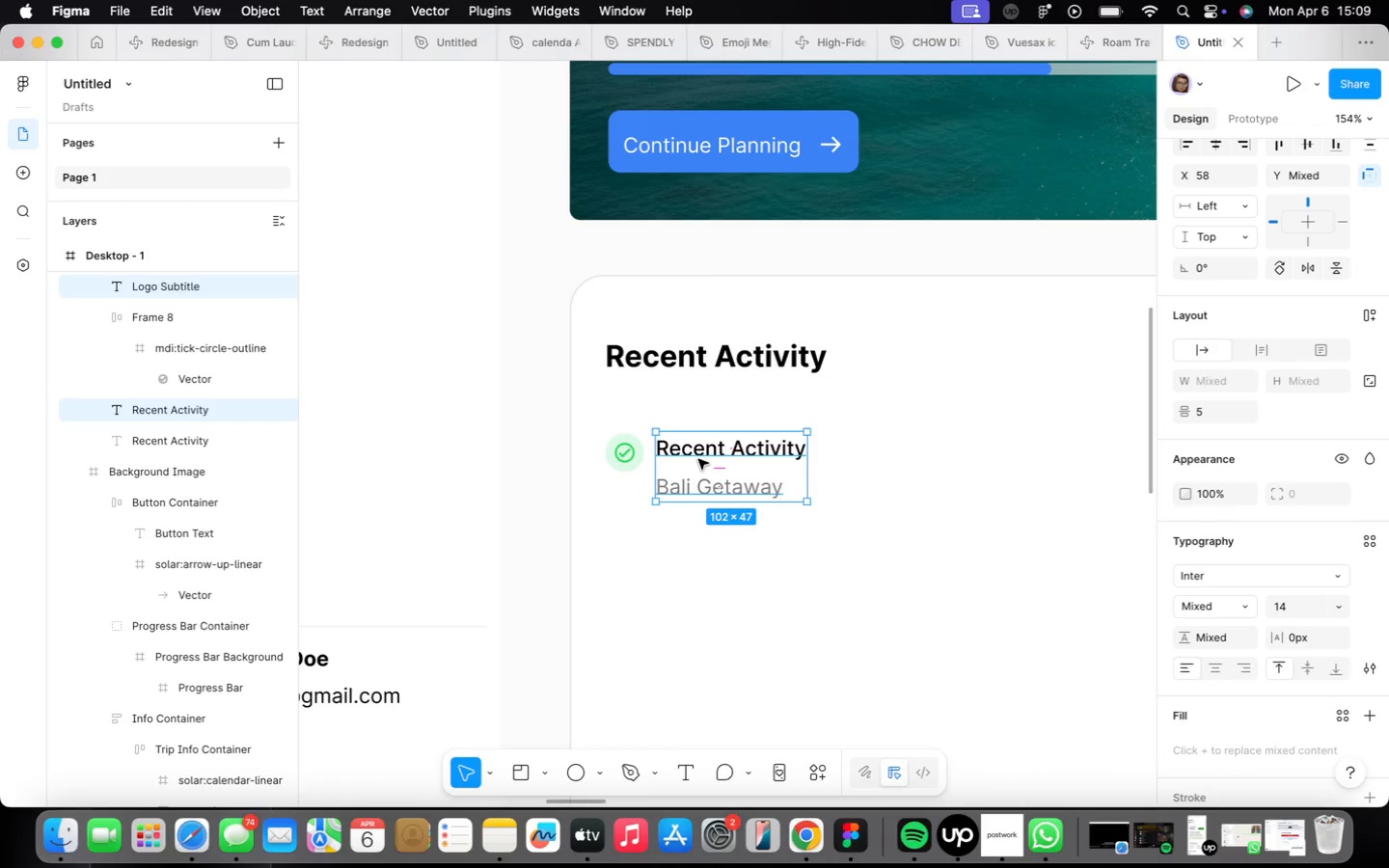 
key(Shift+A)
 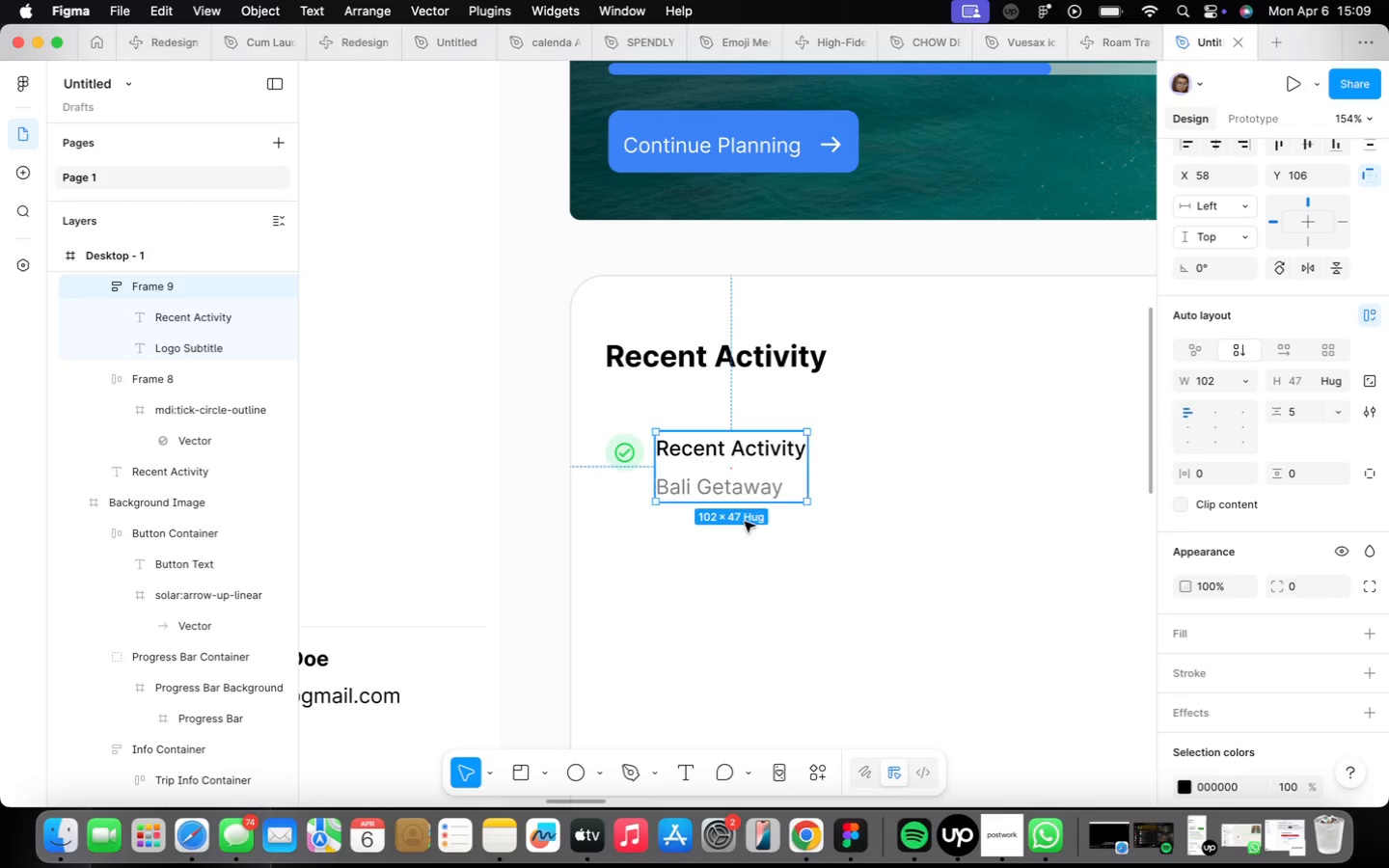 
scroll: coordinate [965, 615], scroll_direction: down, amount: 6.0
 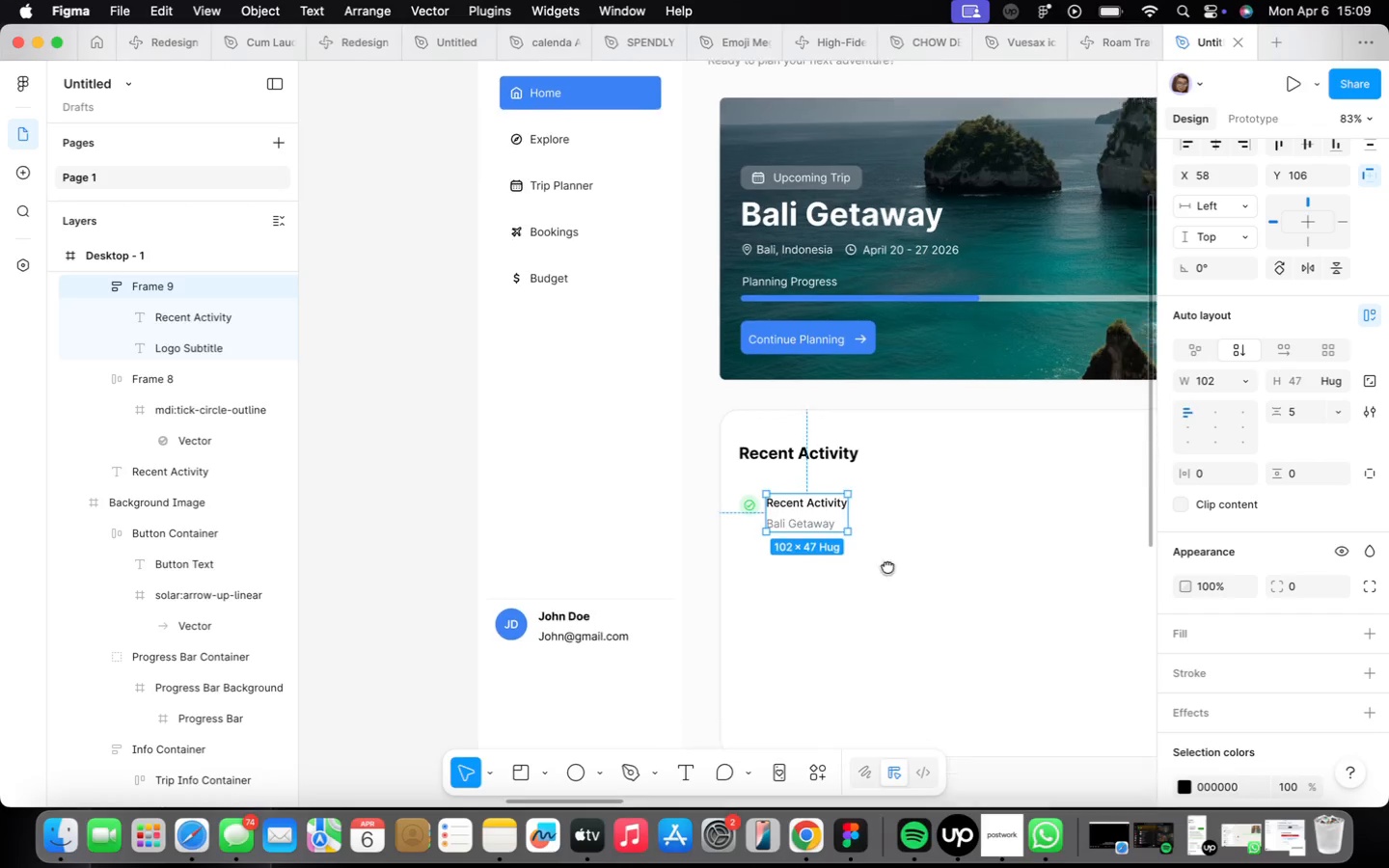 
wait(6.34)
 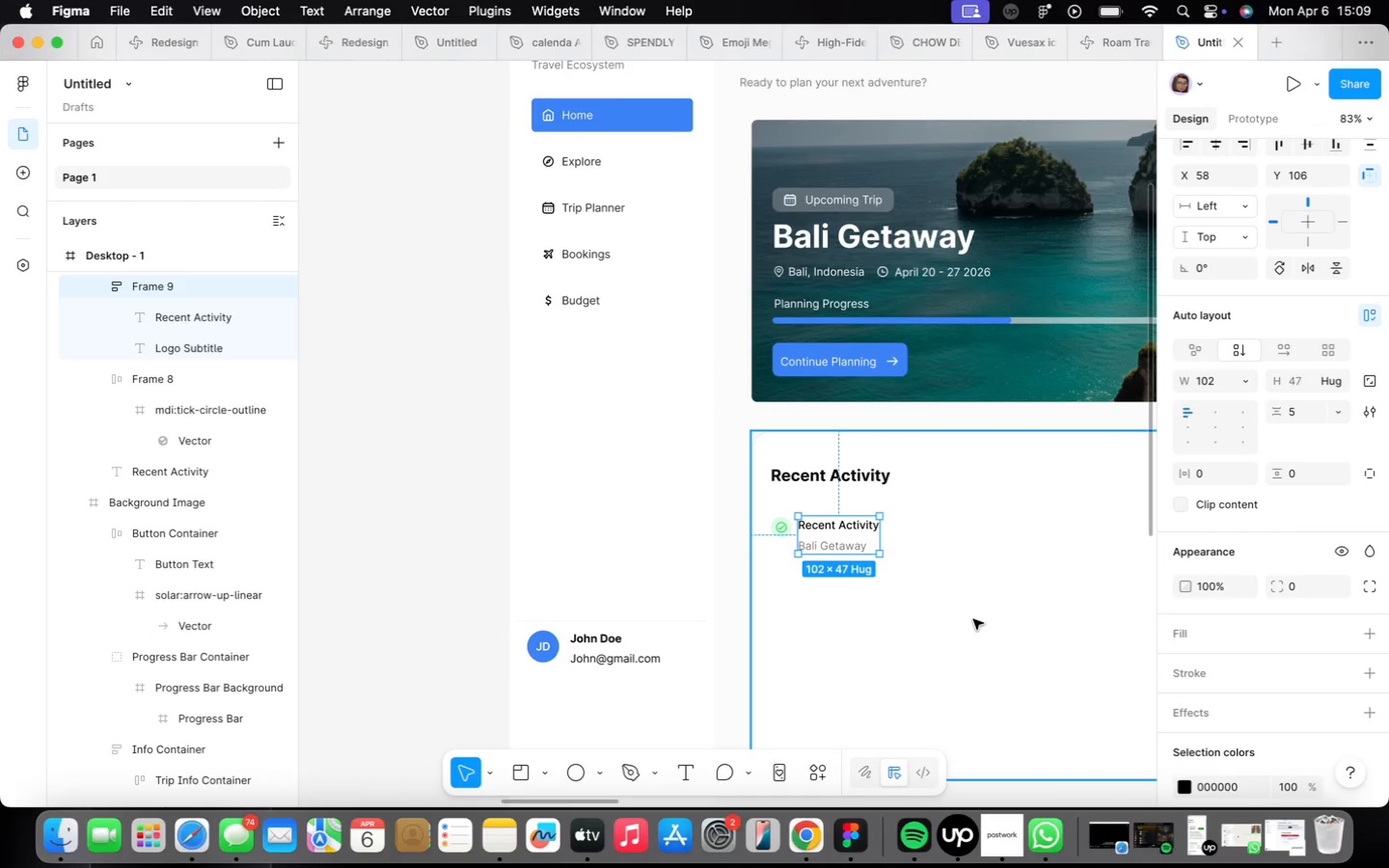 
scroll: coordinate [506, 375], scroll_direction: up, amount: 23.0
 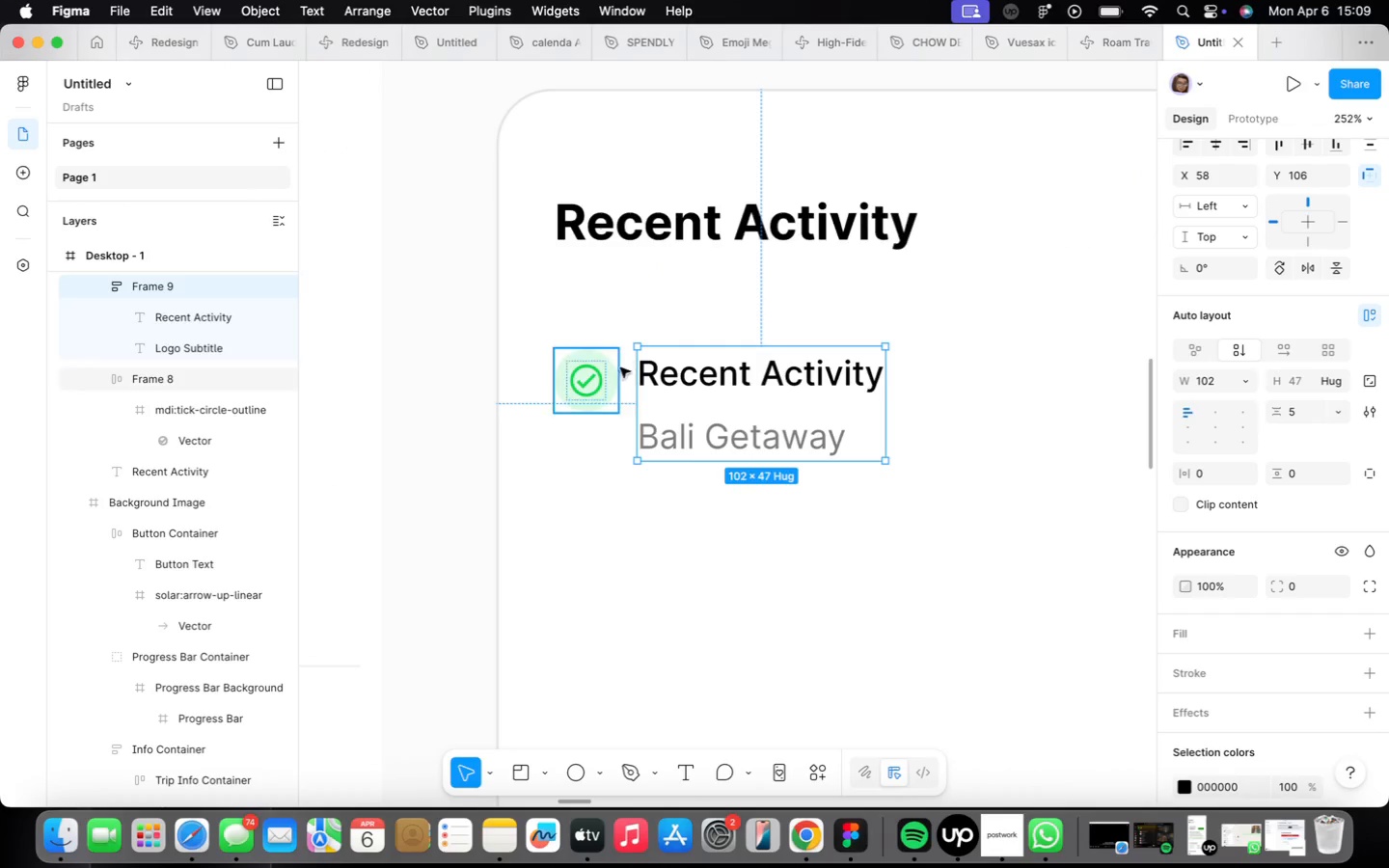 
left_click([611, 374])
 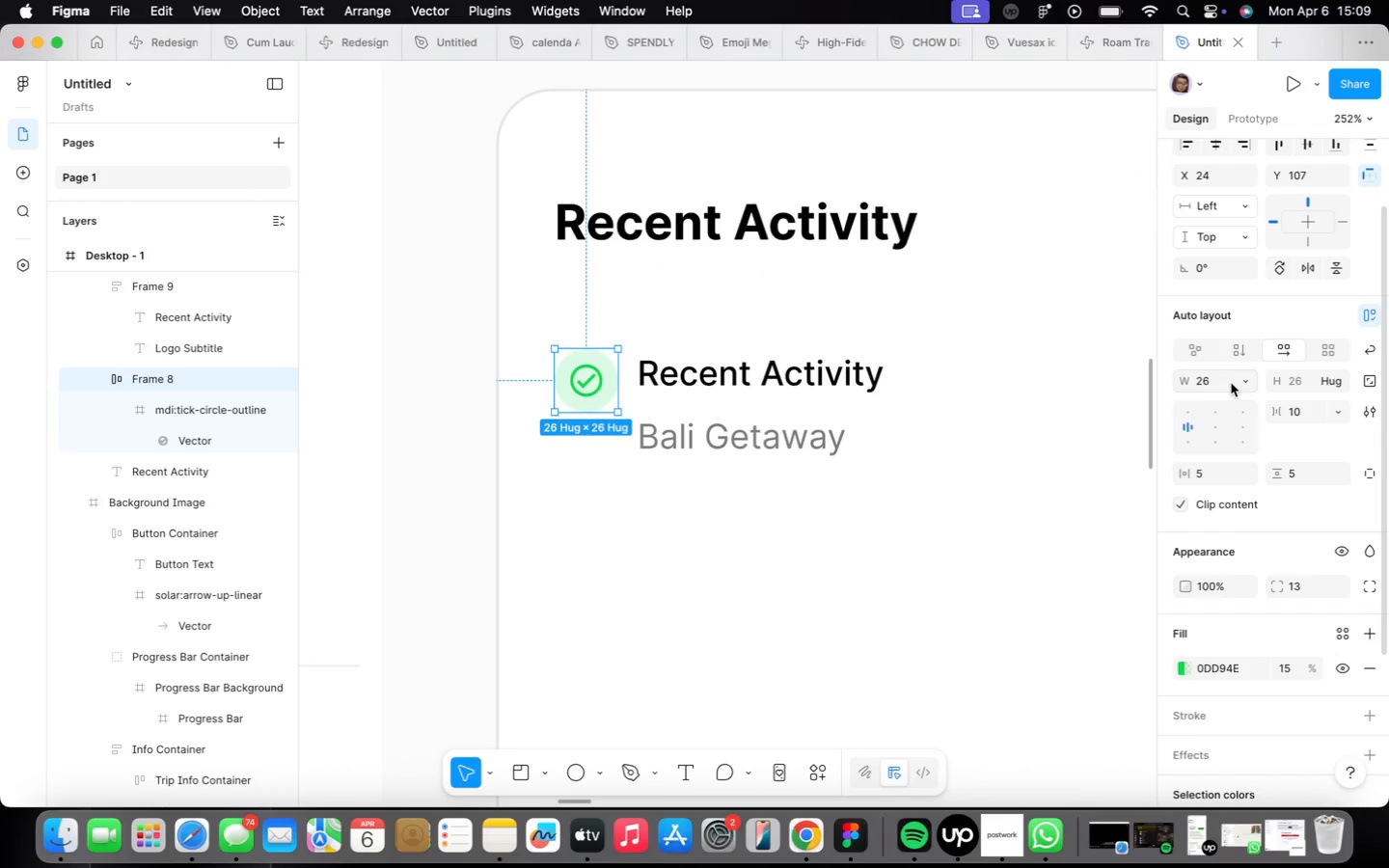 
left_click([1217, 387])
 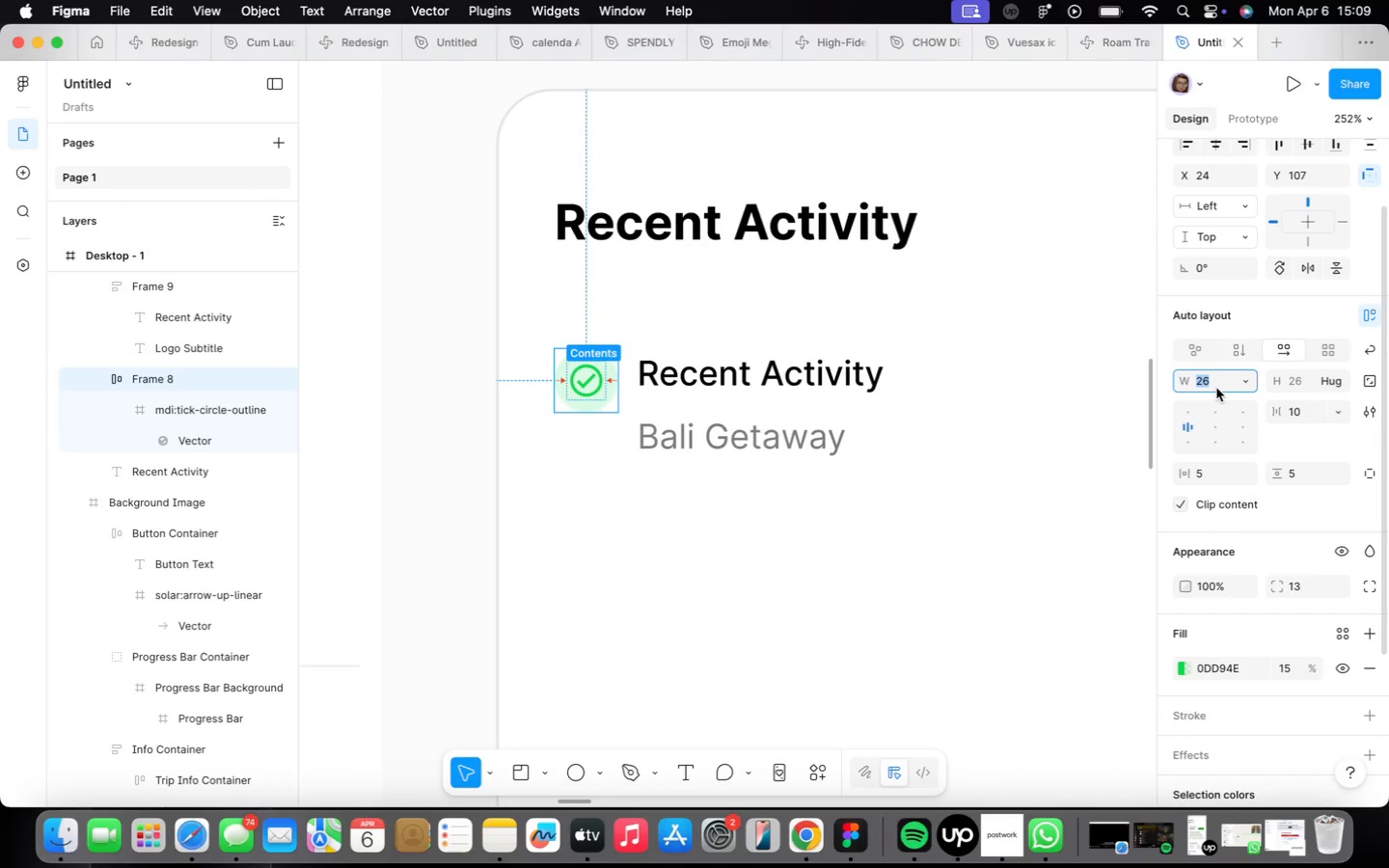 
key(4)
 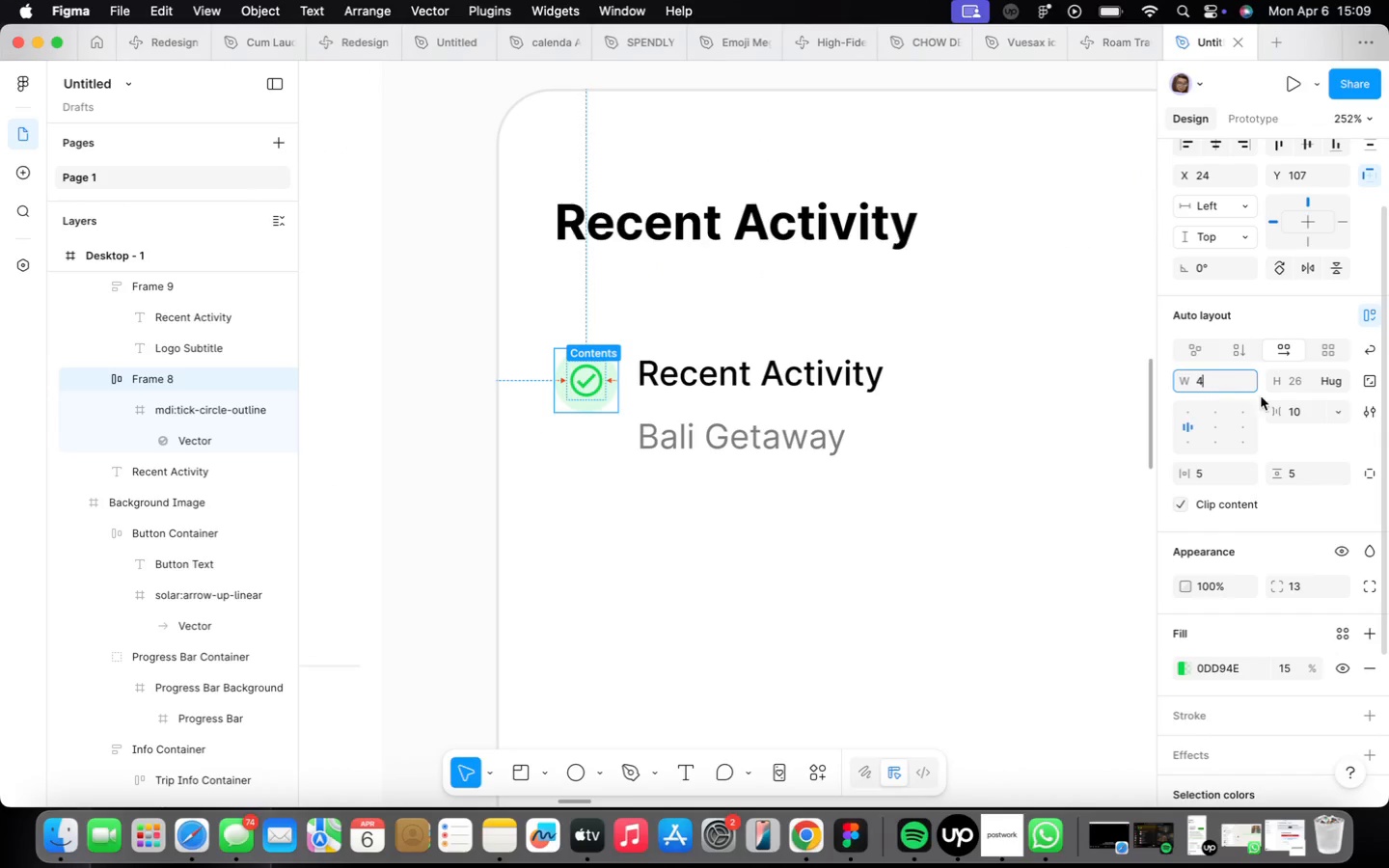 
type(040)
 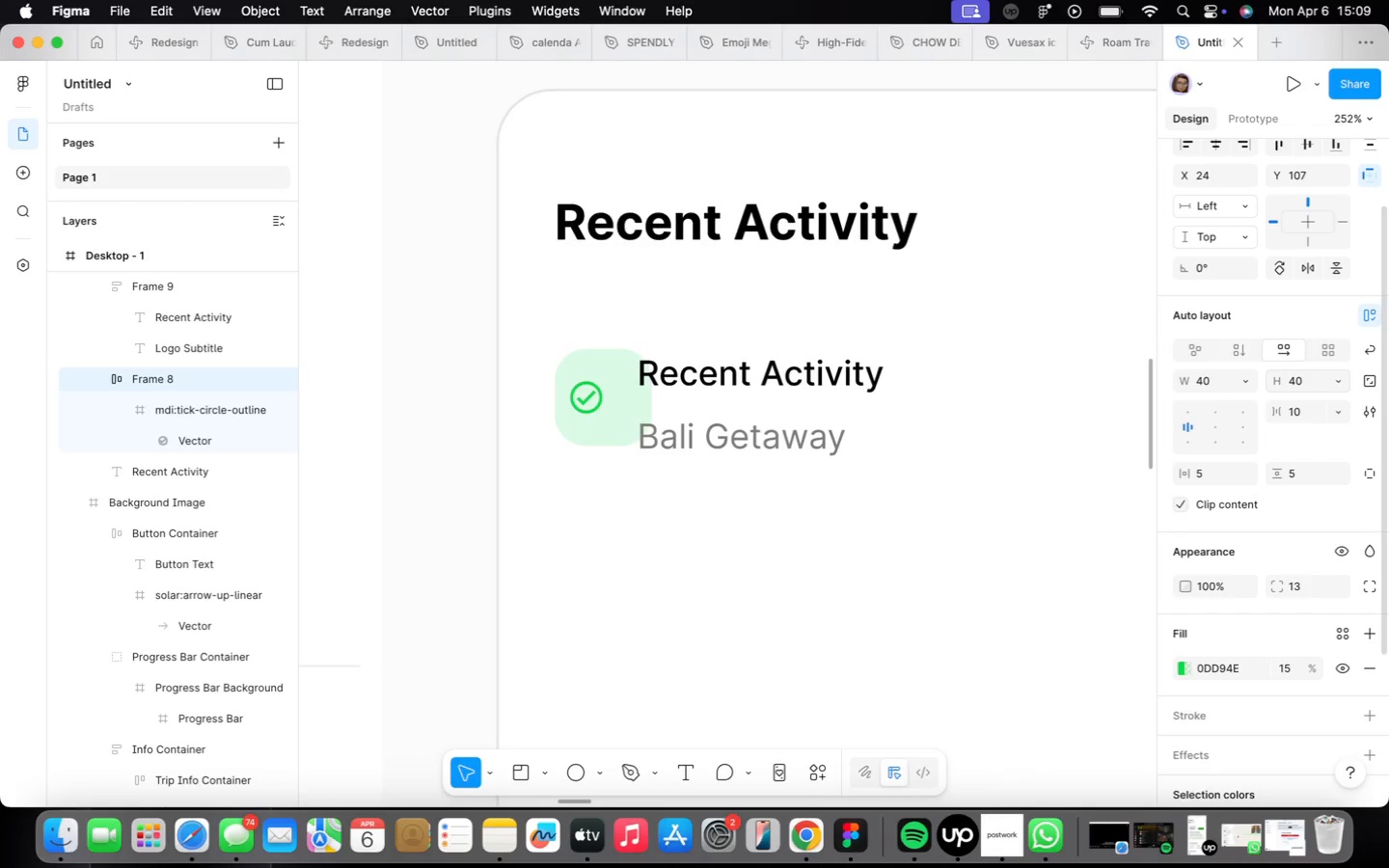 
key(Enter)
 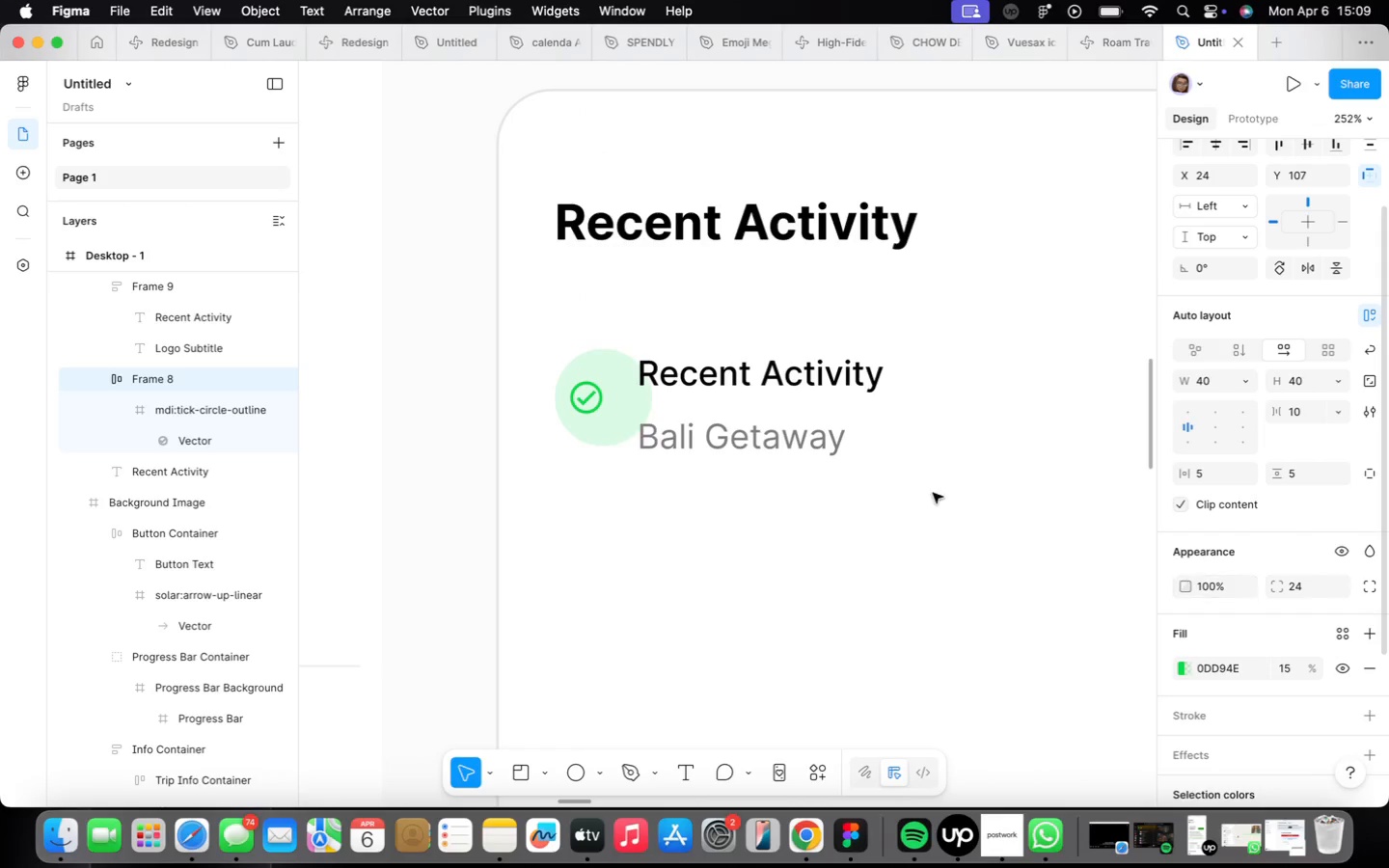 
left_click_drag(start_coordinate=[633, 392], to_coordinate=[592, 390])
 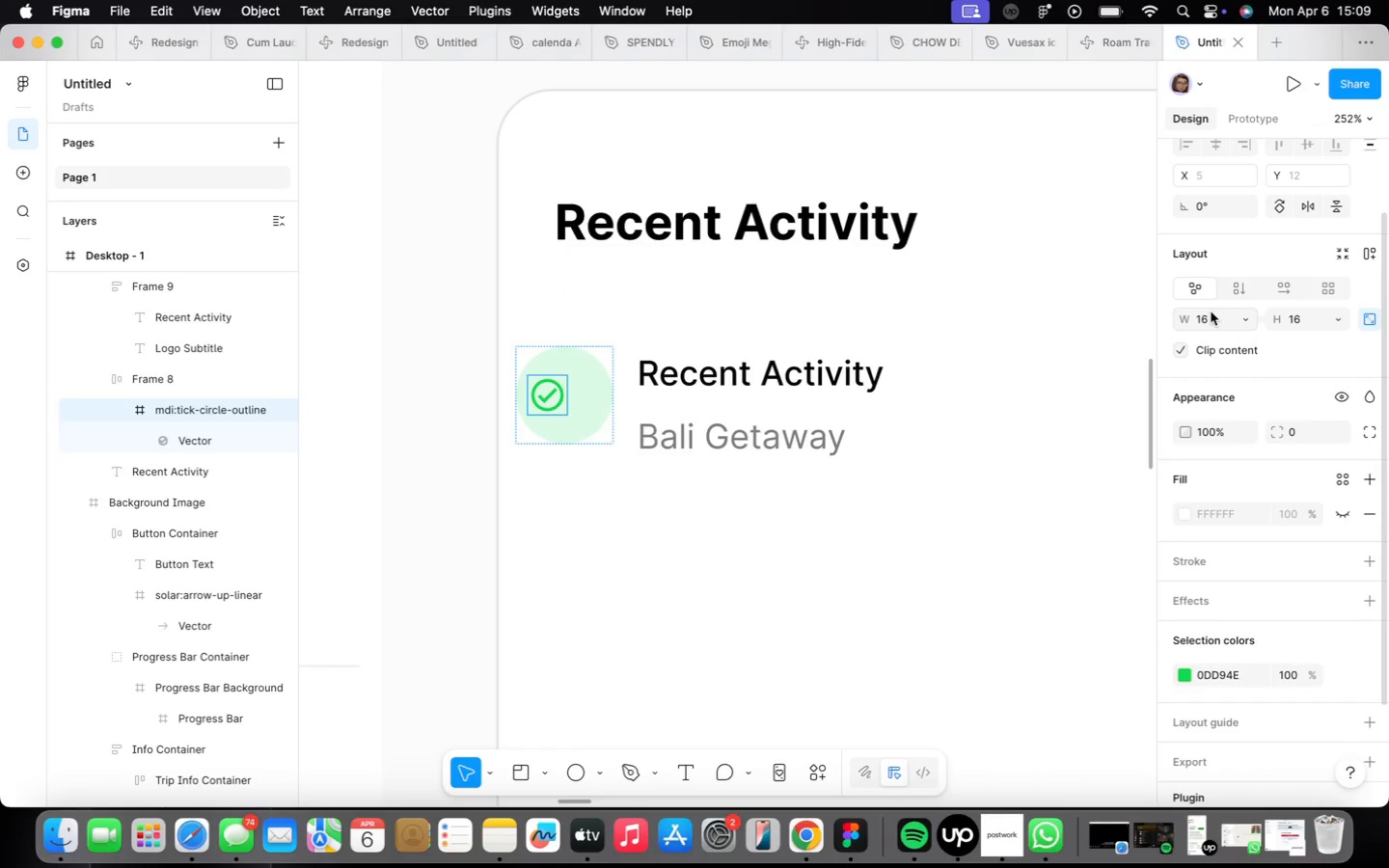 
type(24)
 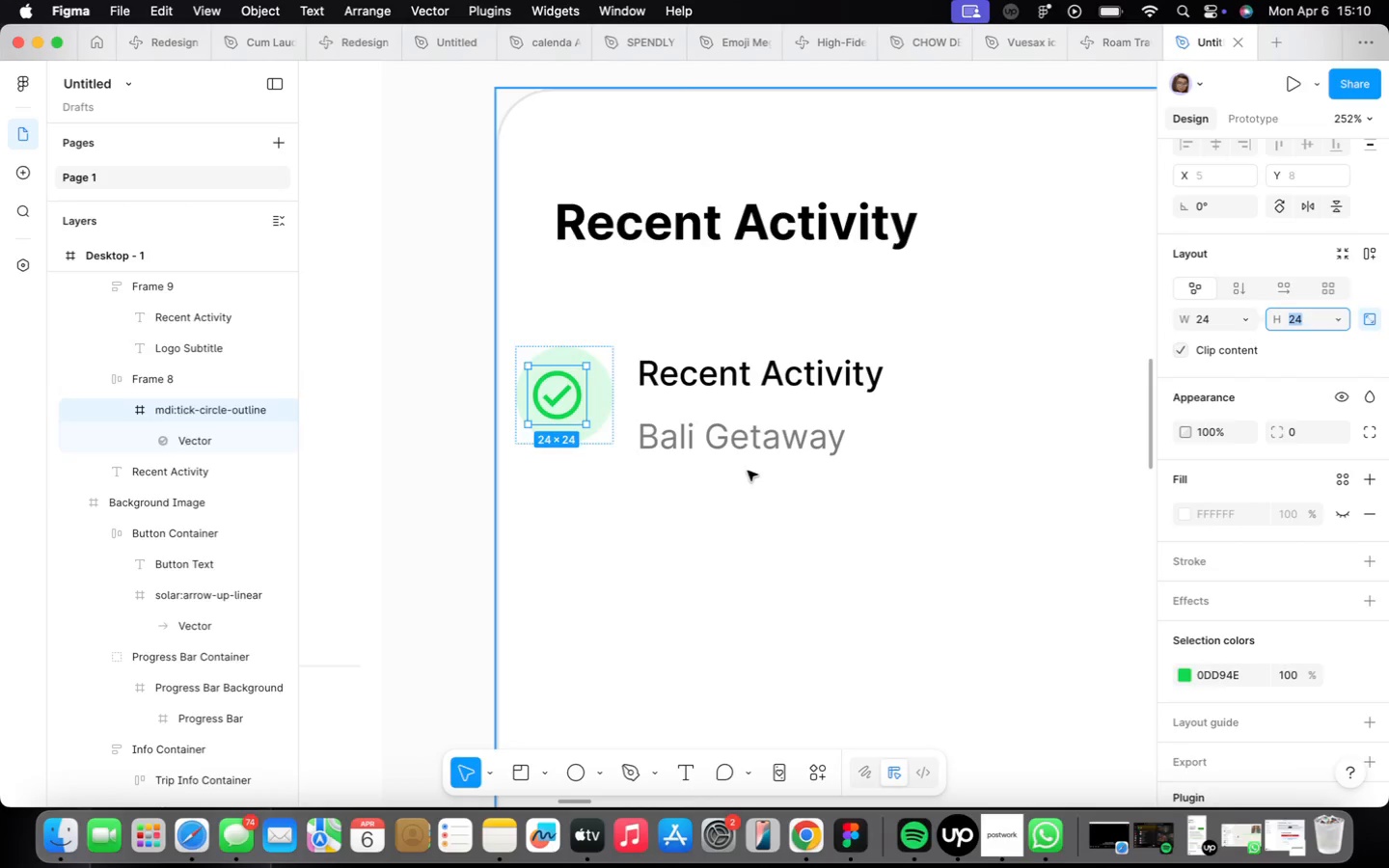 
double_click([586, 421])
 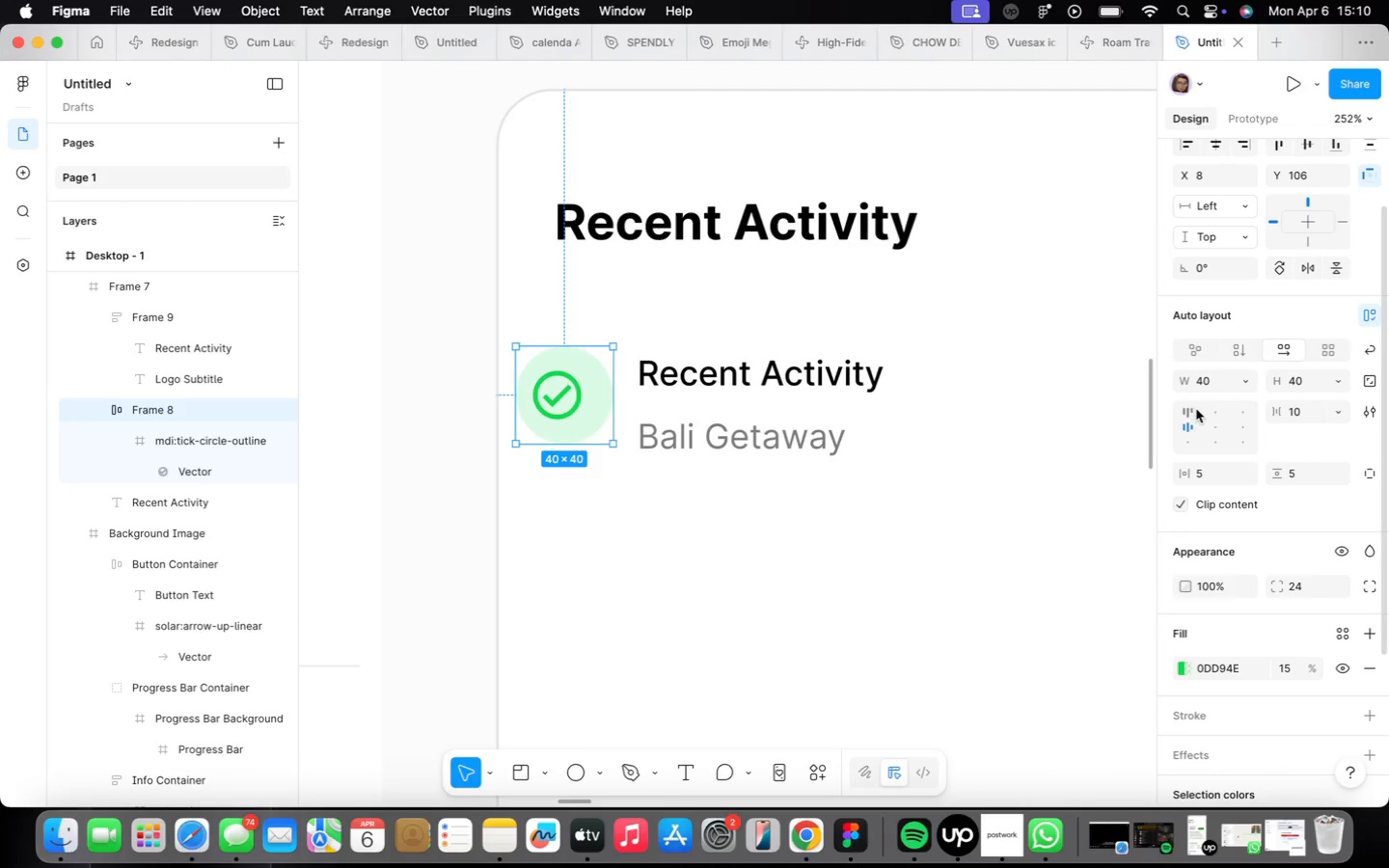 
left_click([1215, 427])
 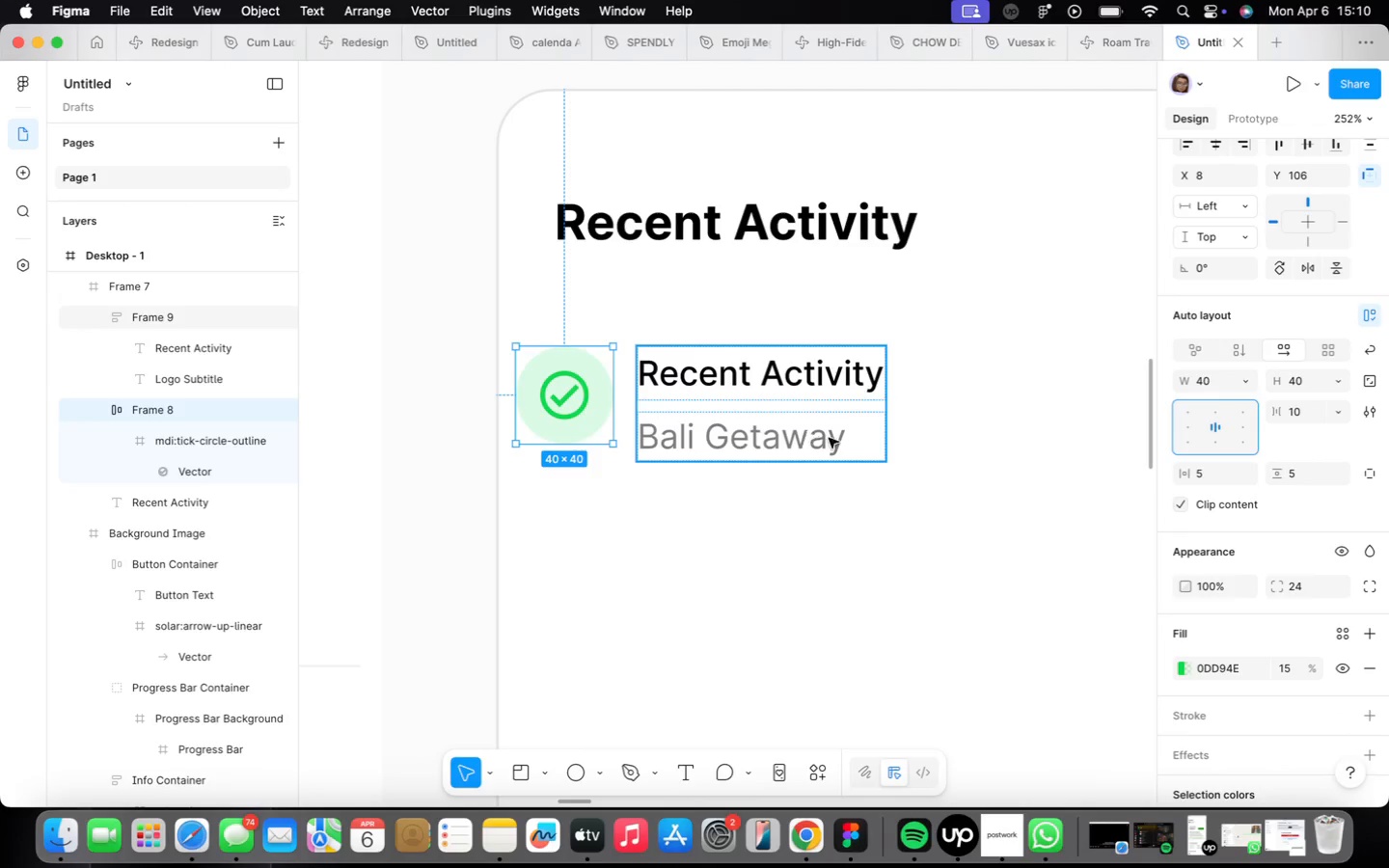 
left_click([878, 521])
 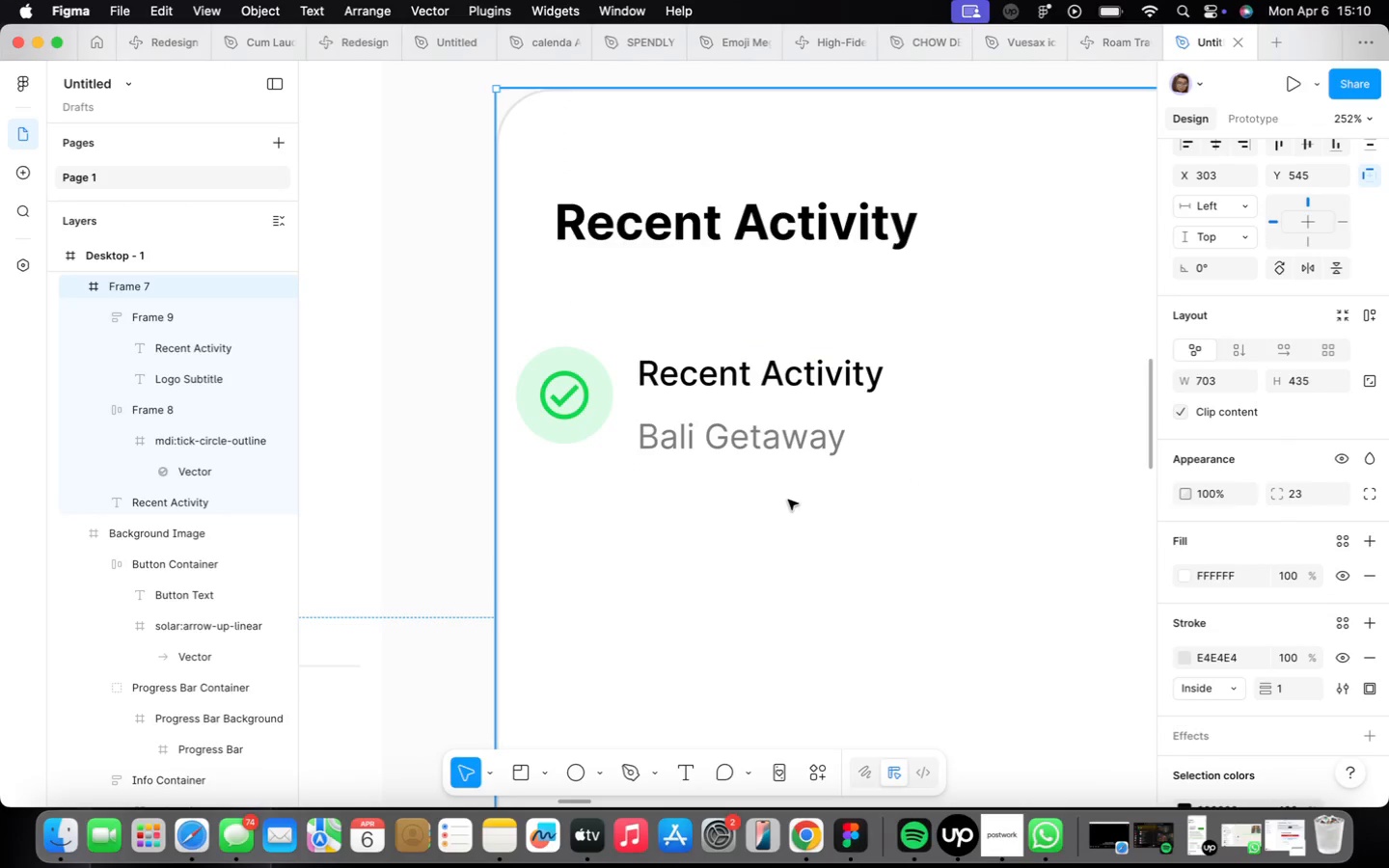 
scroll: coordinate [792, 501], scroll_direction: down, amount: 10.0
 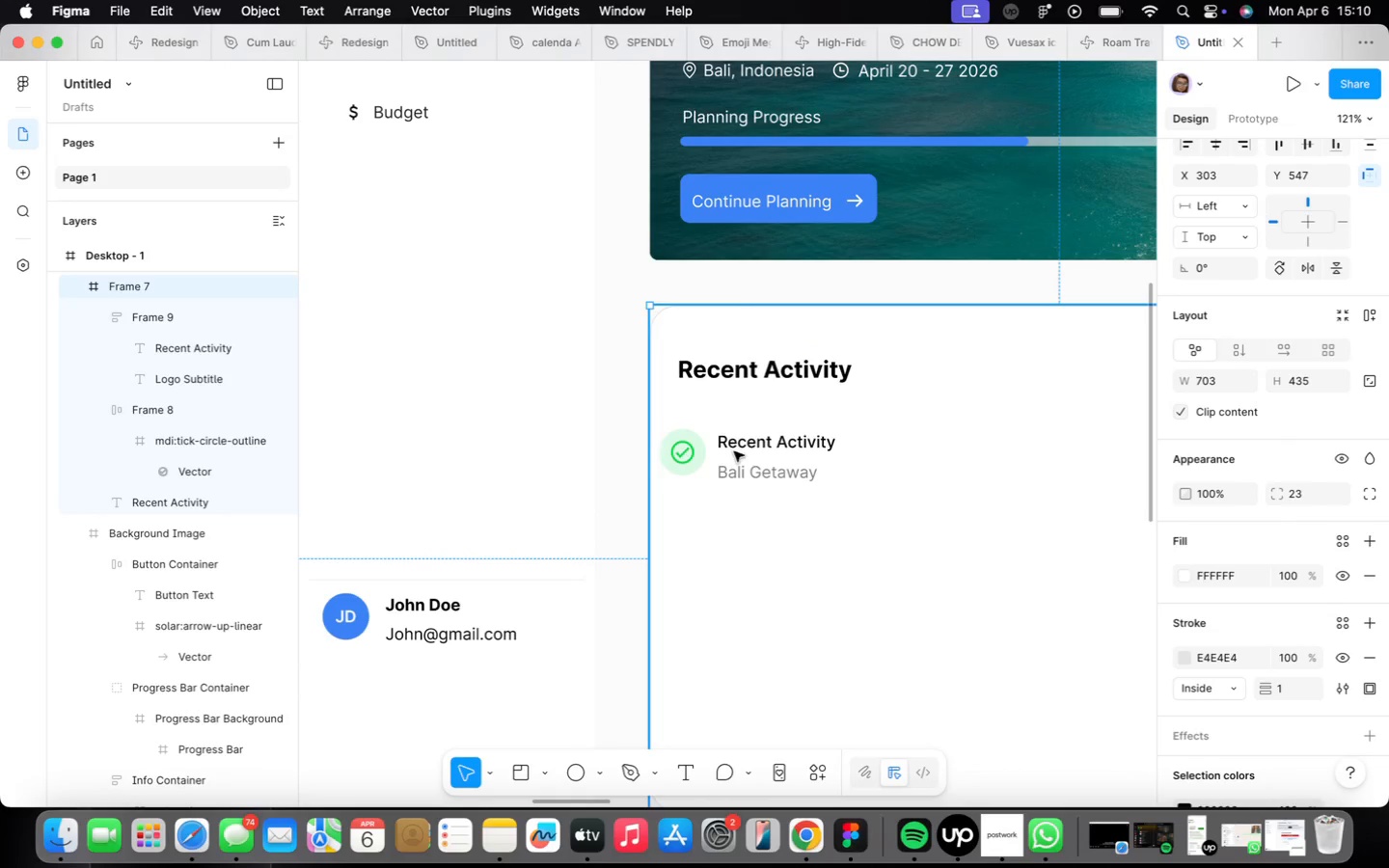 
double_click([763, 461])
 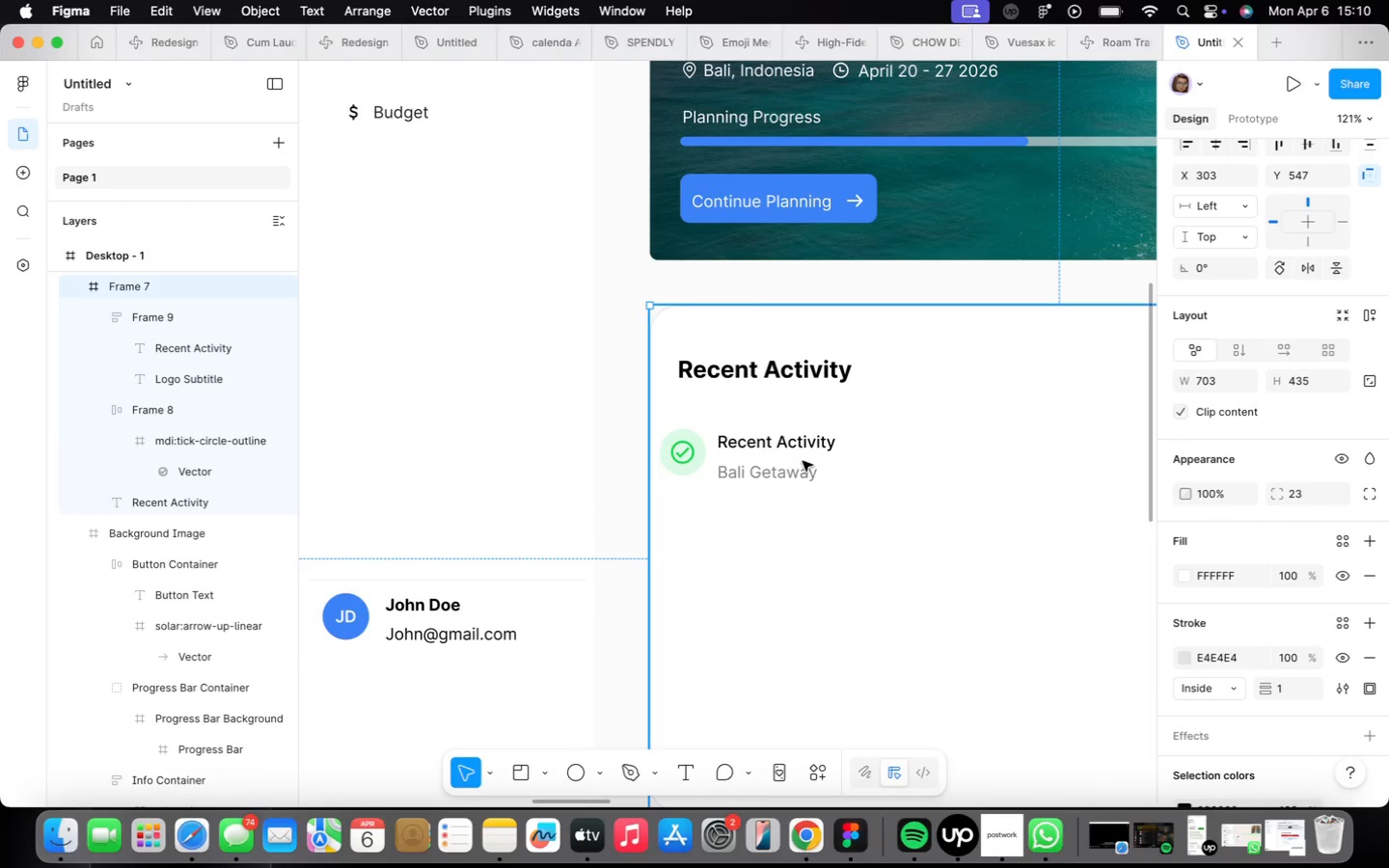 
double_click([795, 466])
 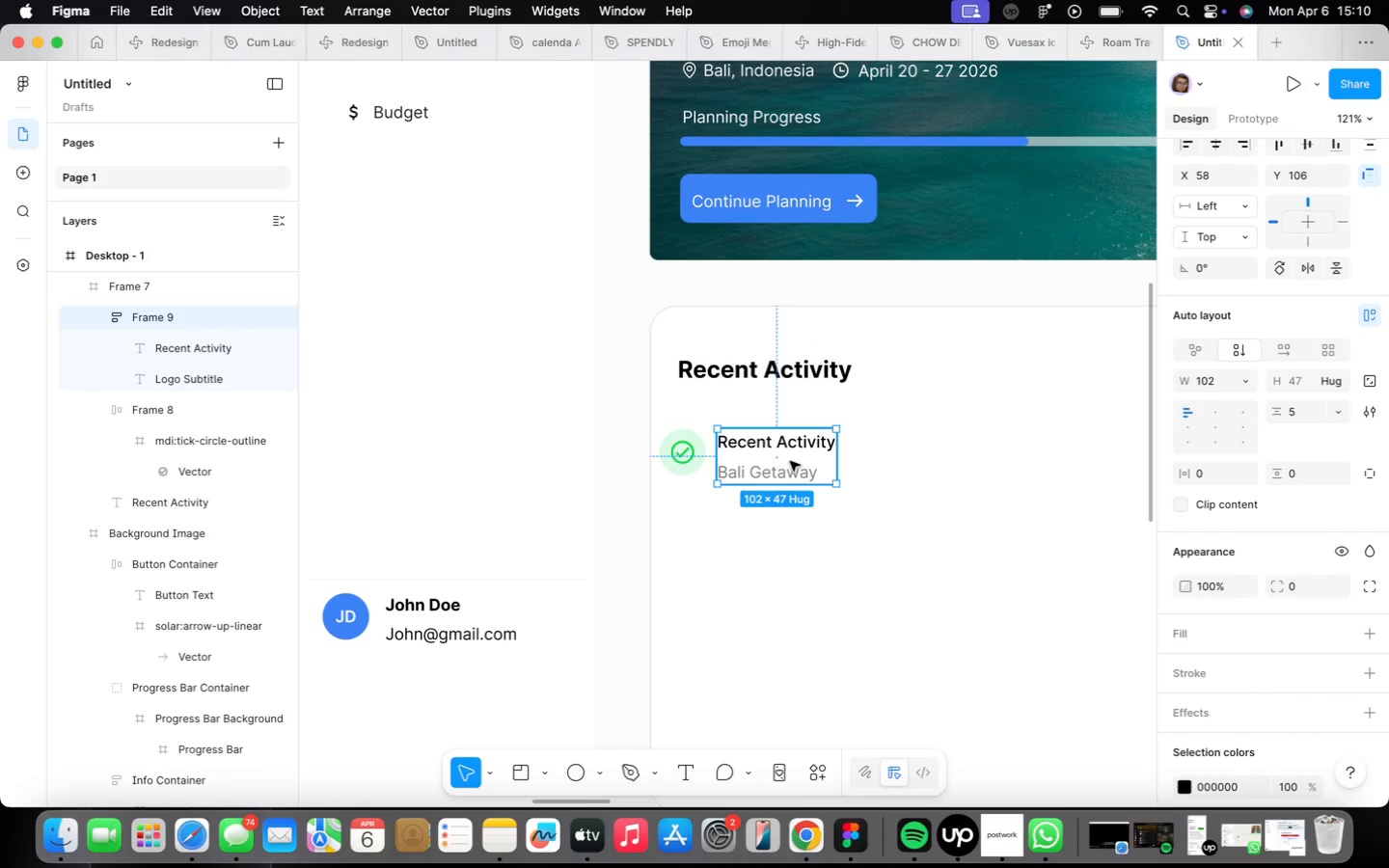 
left_click_drag(start_coordinate=[791, 463], to_coordinate=[851, 466])
 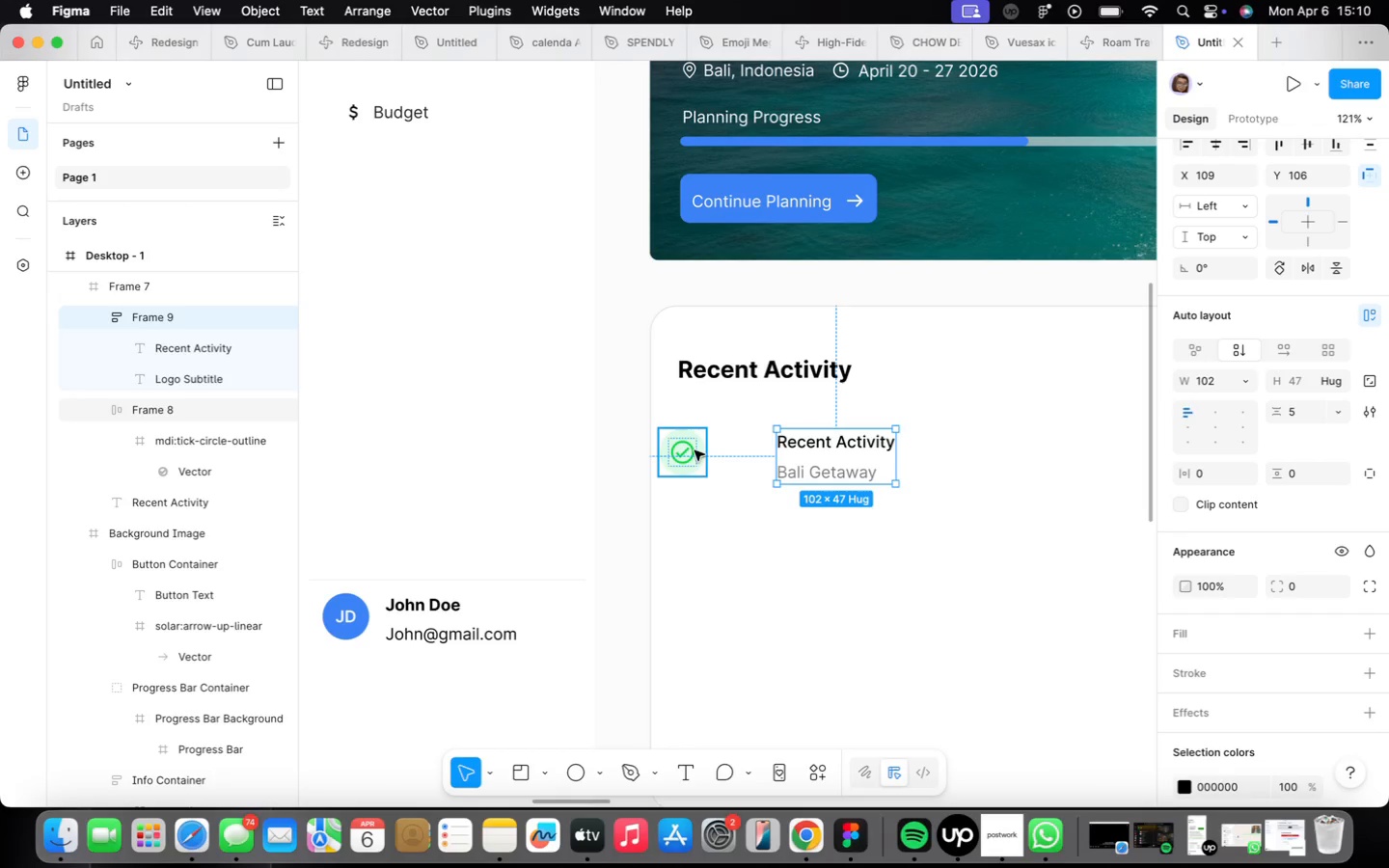 
left_click([707, 450])
 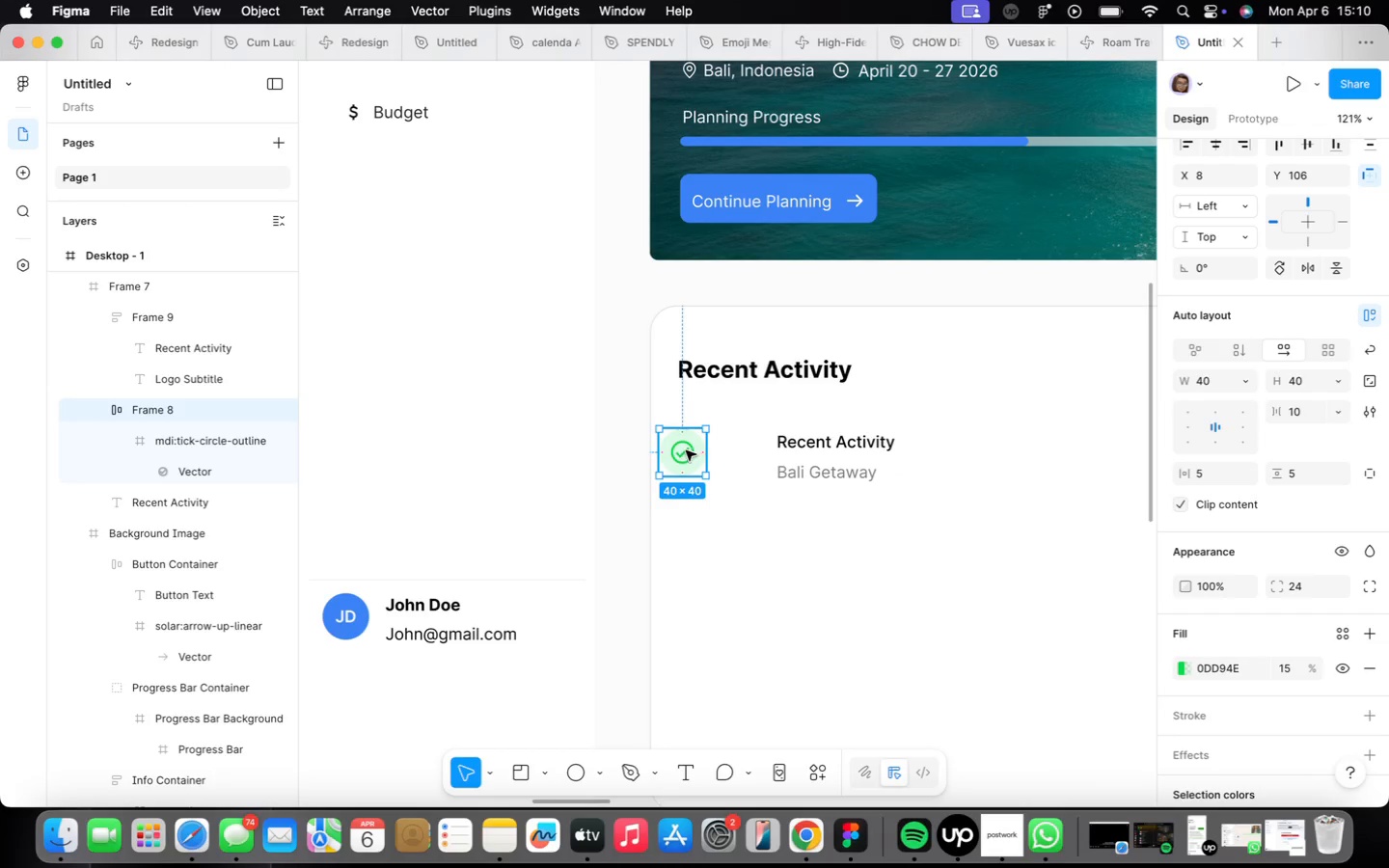 
left_click_drag(start_coordinate=[698, 456], to_coordinate=[719, 454])
 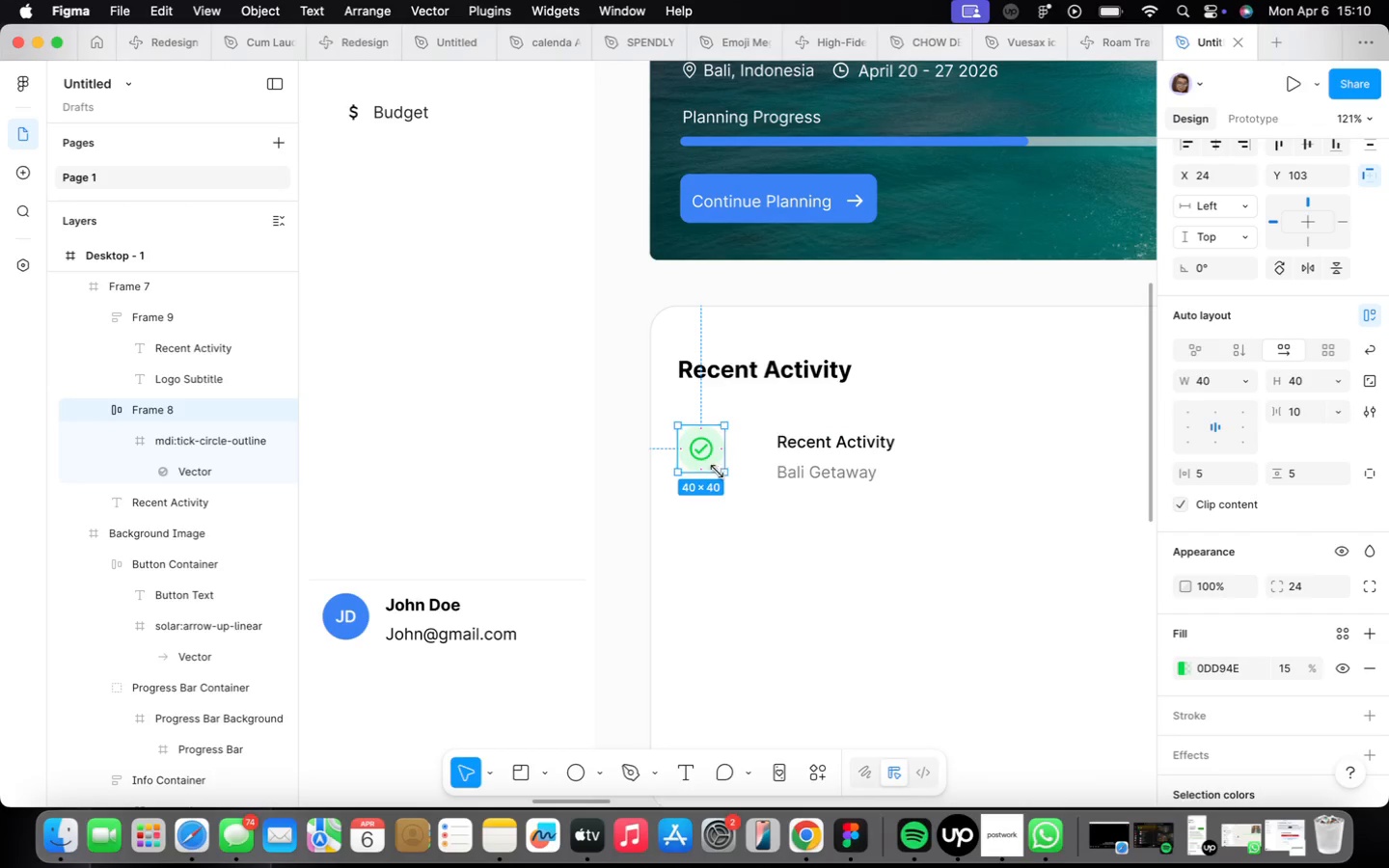 
scroll: coordinate [715, 471], scroll_direction: up, amount: 9.0
 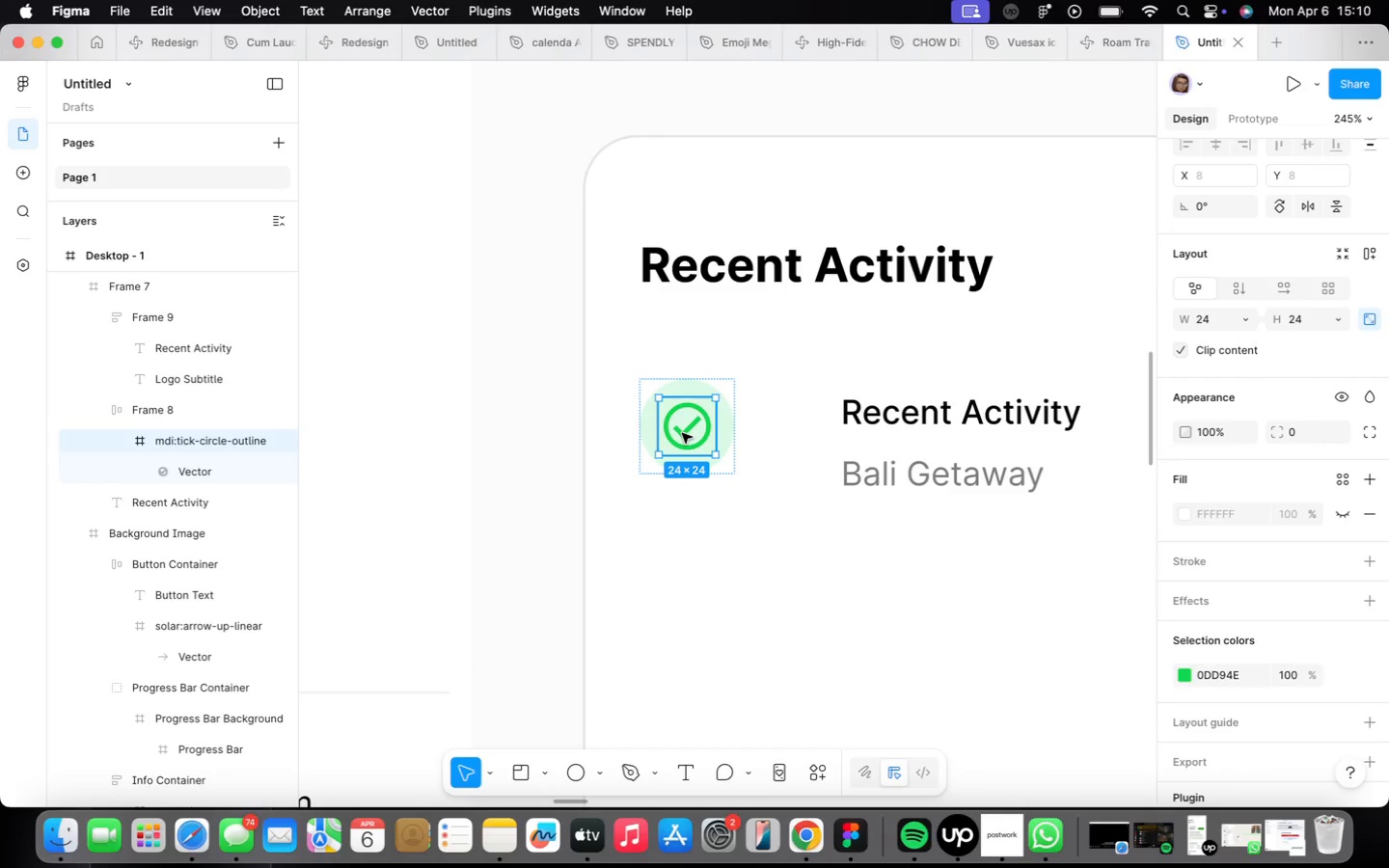 
left_click([689, 437])
 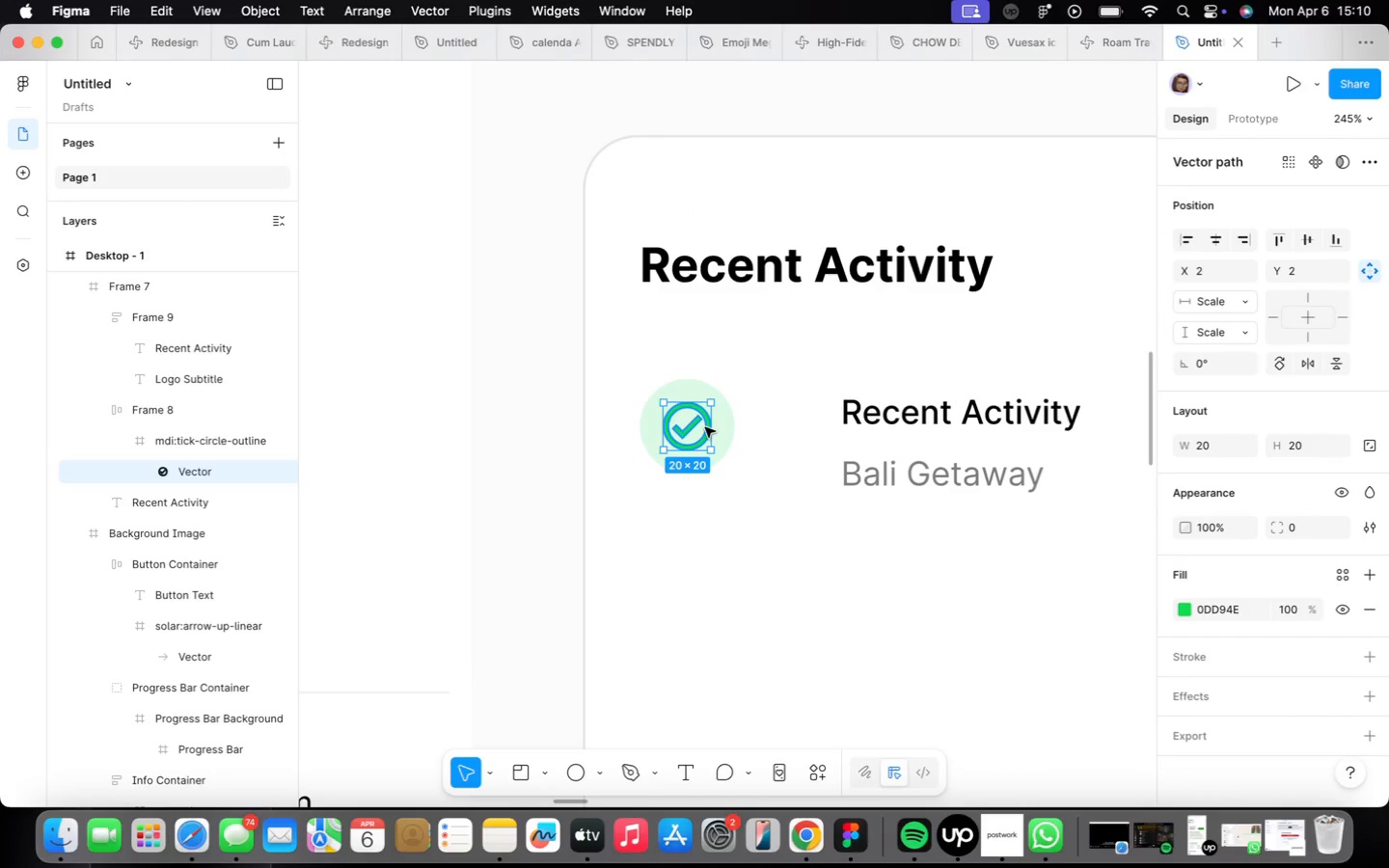 
mouse_move([1248, 520])
 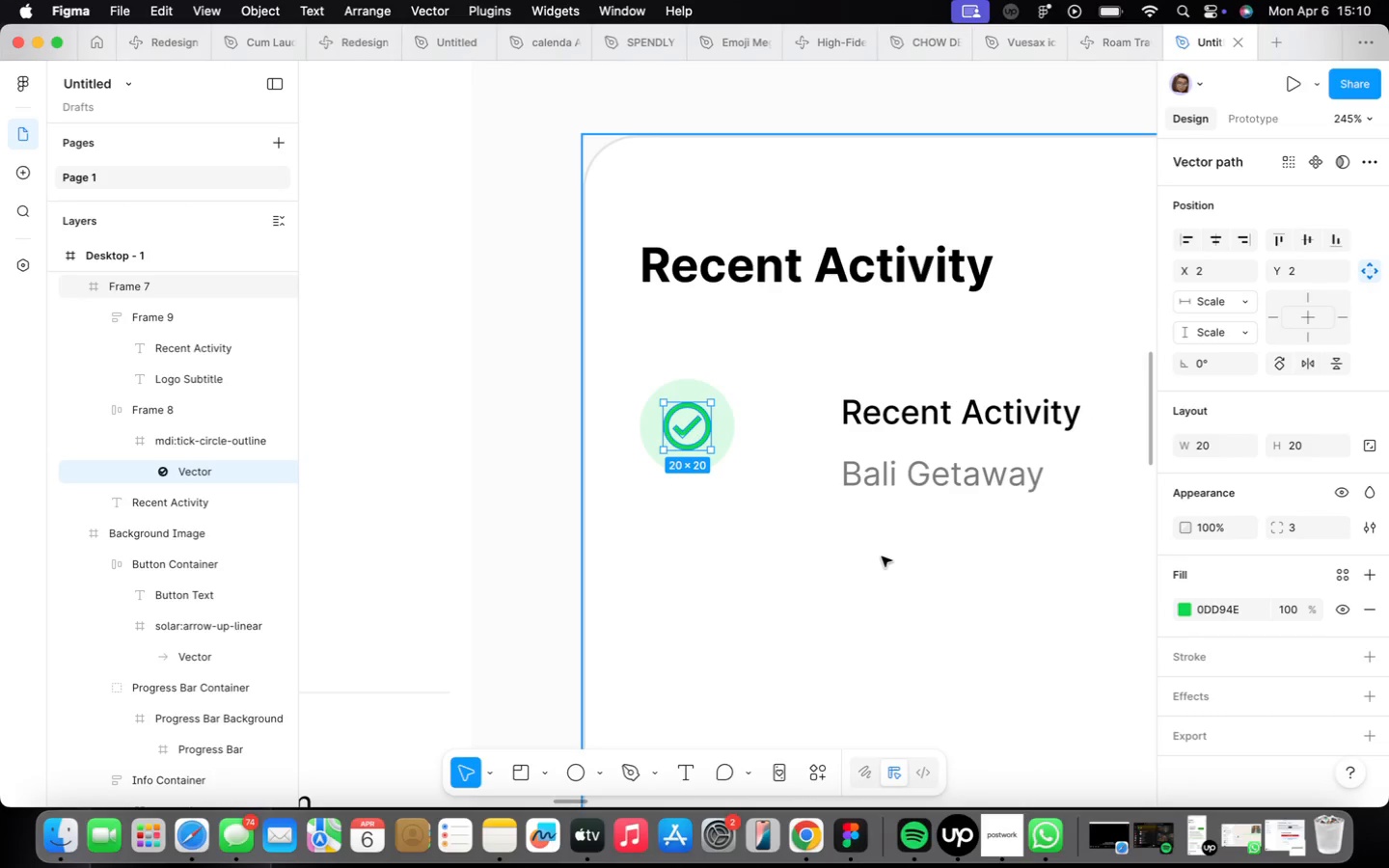 
left_click([882, 556])
 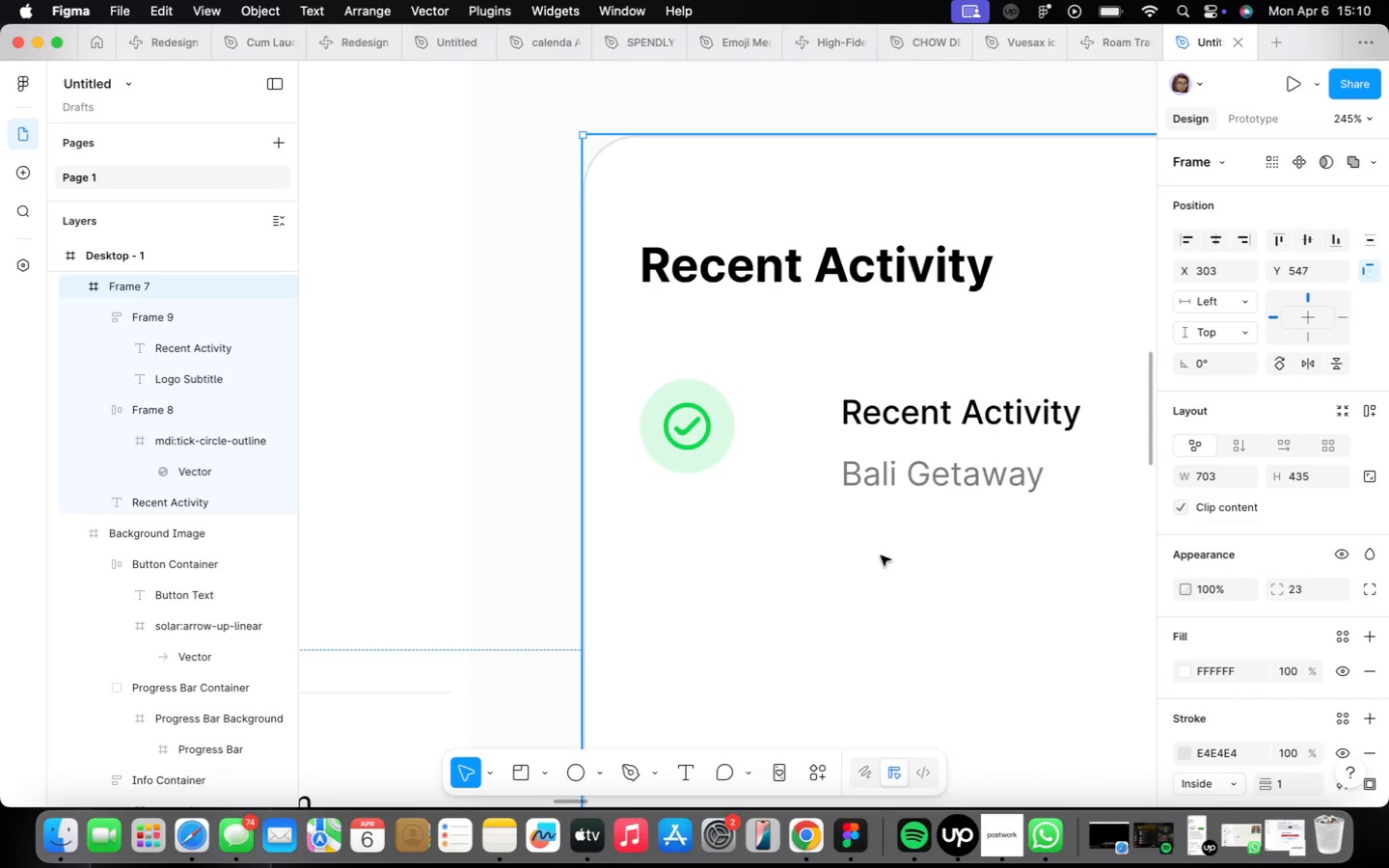 
scroll: coordinate [879, 555], scroll_direction: down, amount: 5.0
 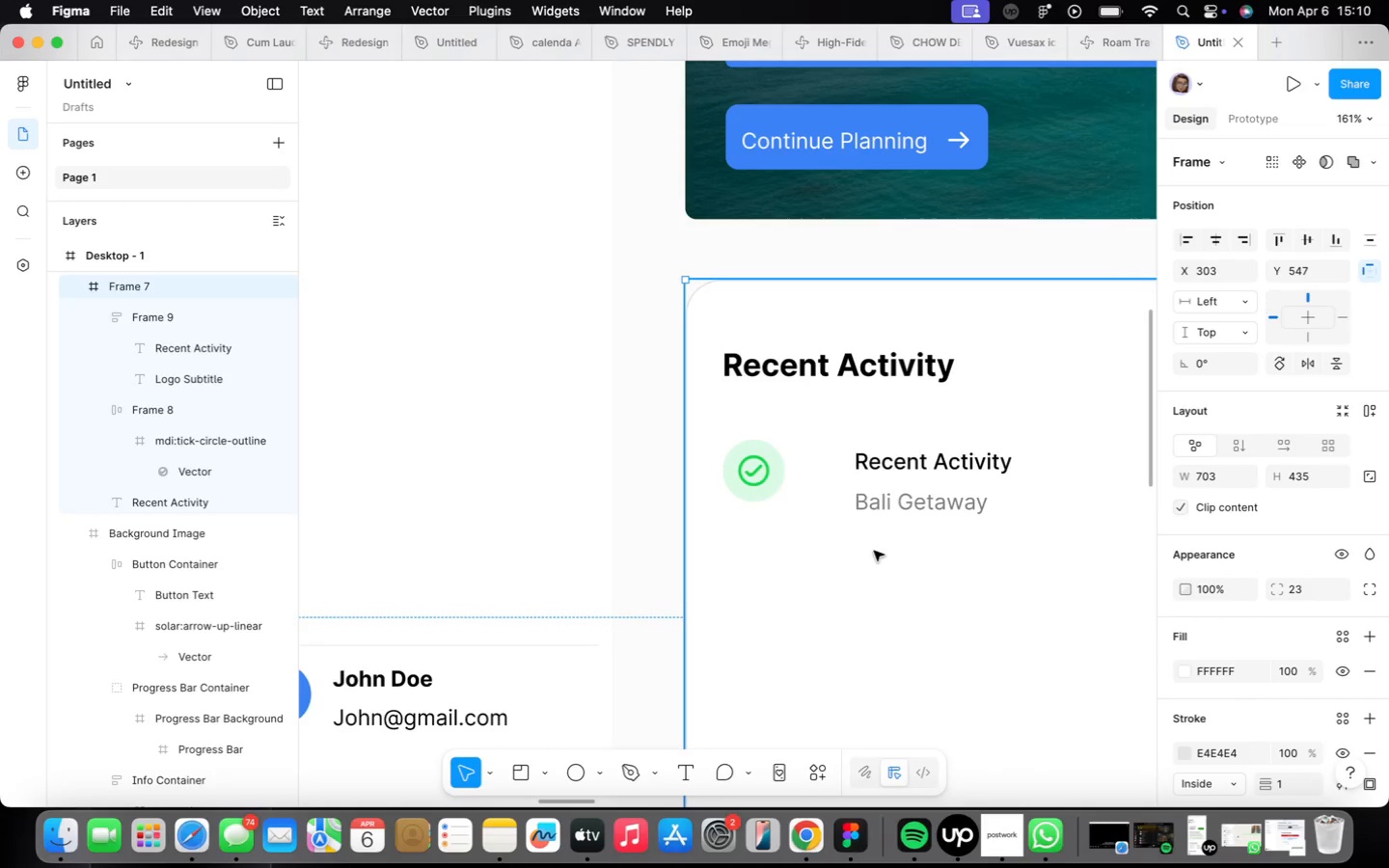 
scroll: coordinate [873, 551], scroll_direction: up, amount: 2.0
 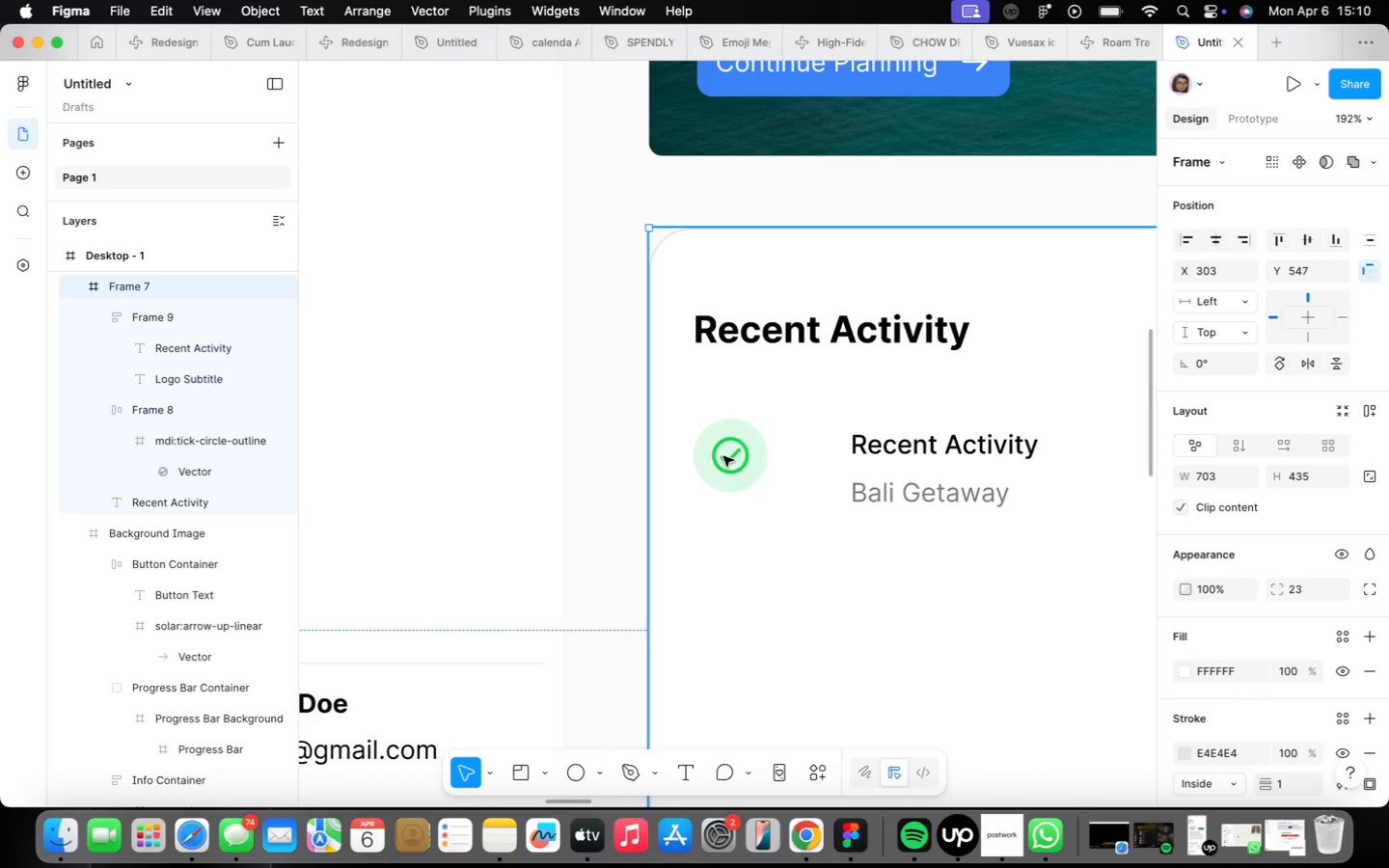 
left_click([729, 460])
 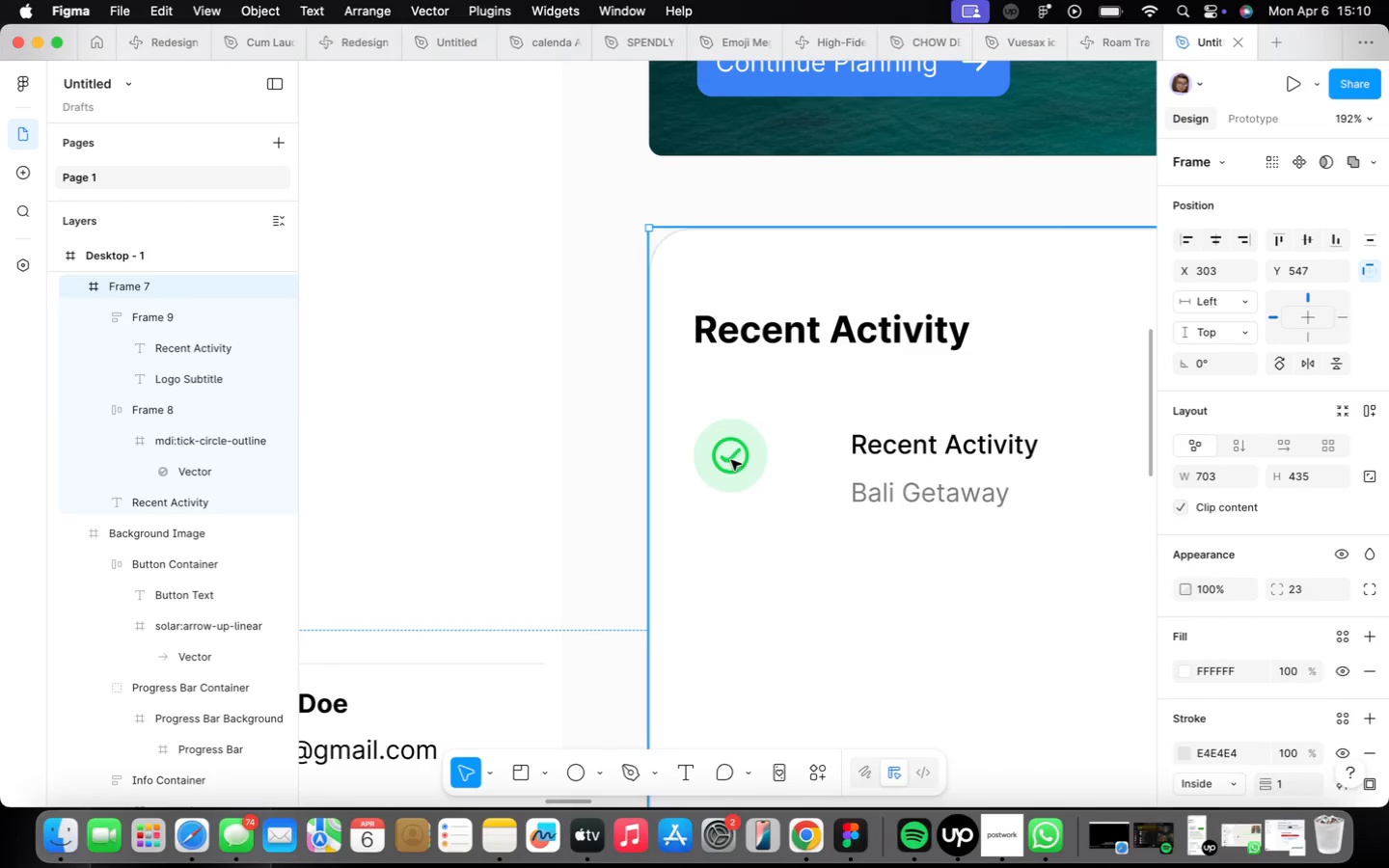 
triple_click([730, 460])
 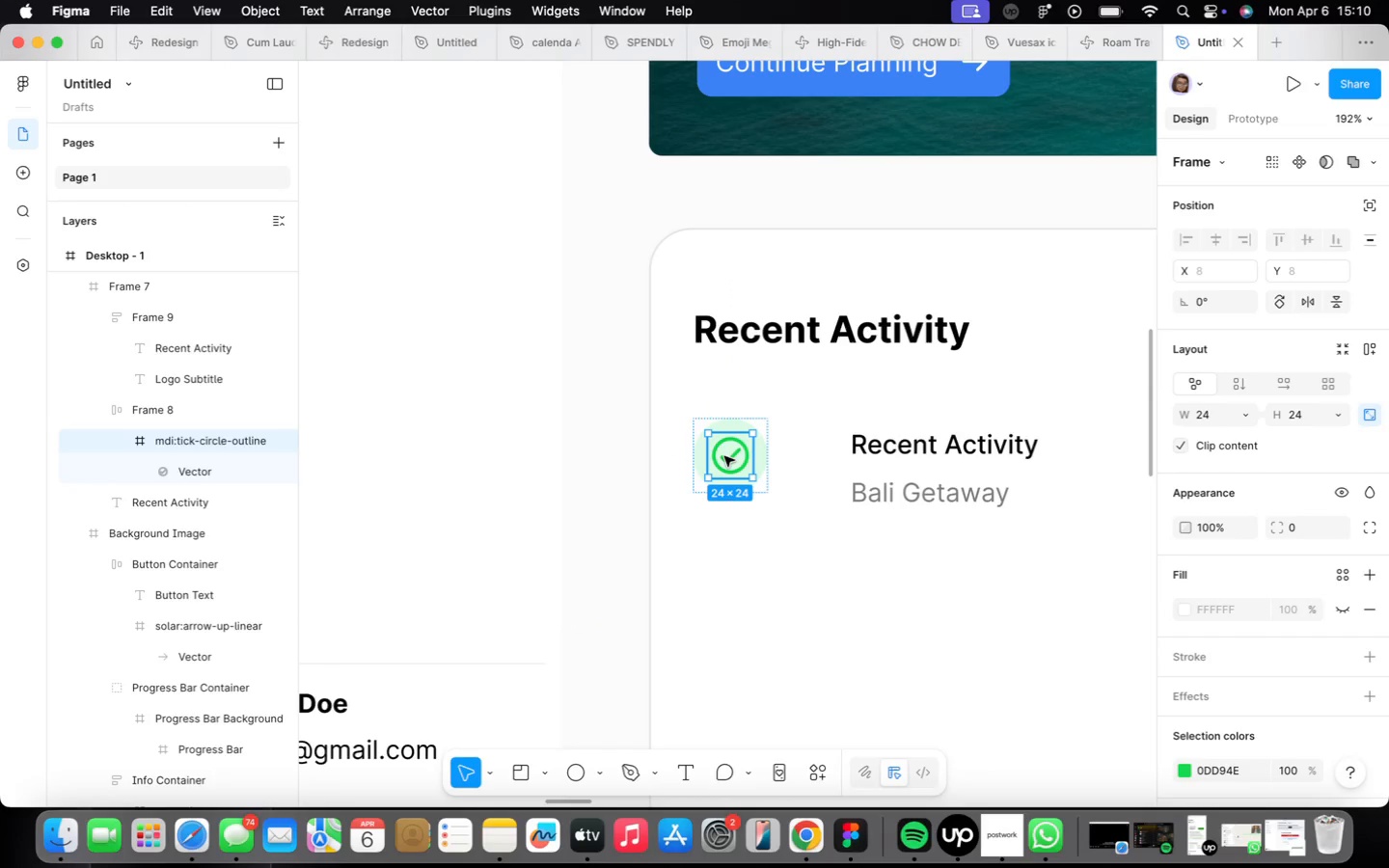 
left_click([727, 458])
 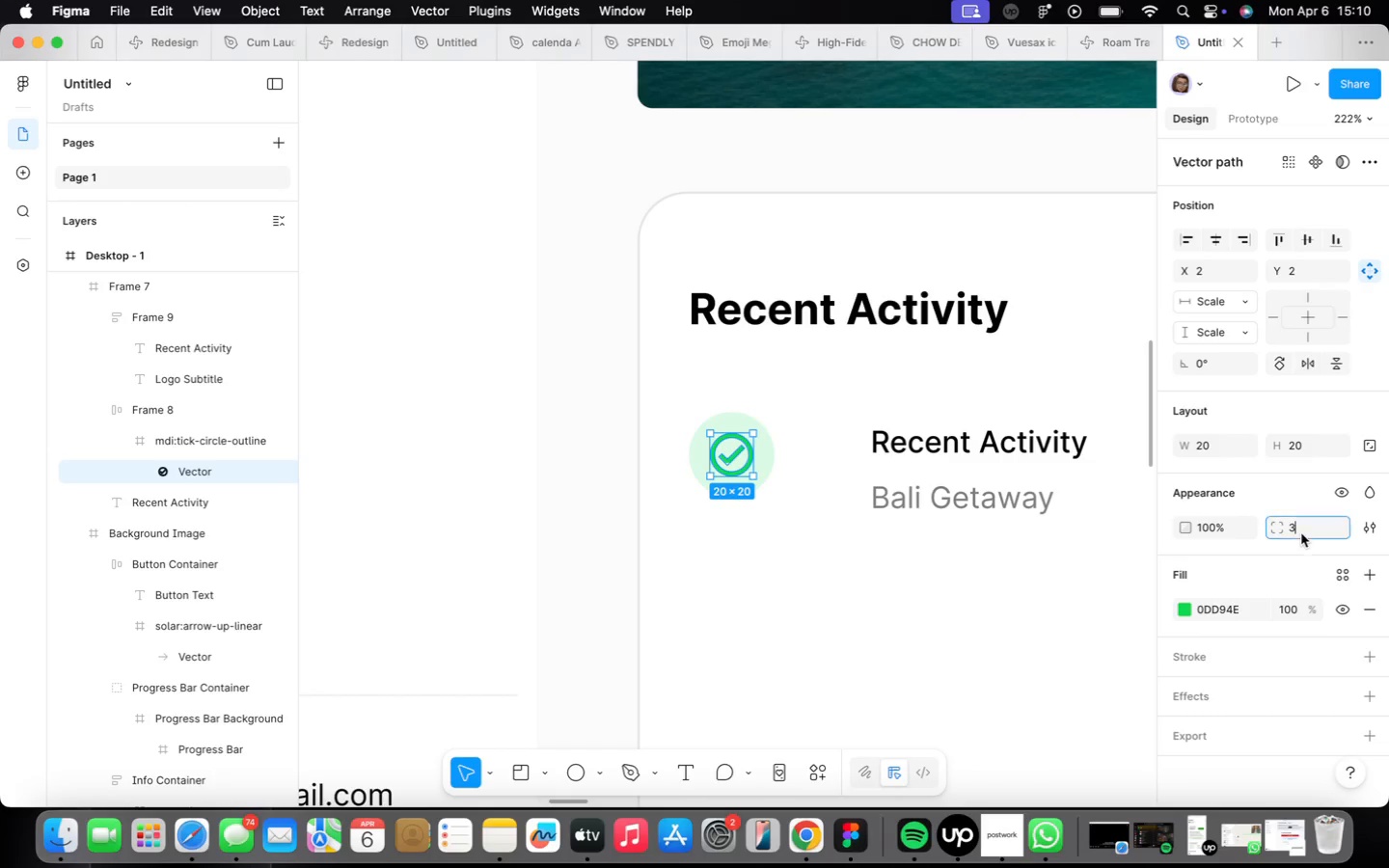 
scroll: coordinate [724, 456], scroll_direction: up, amount: 2.0
 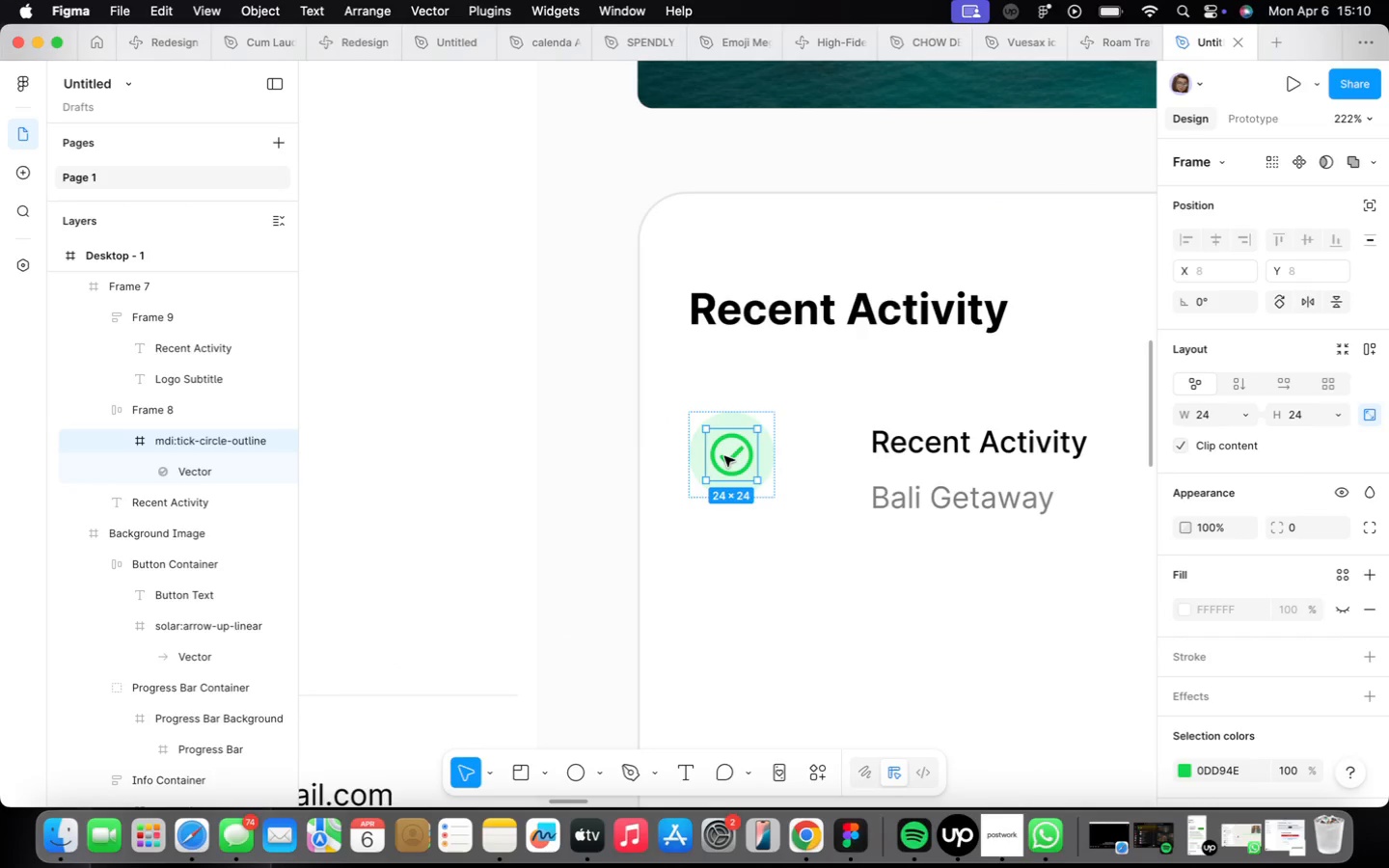 
key(2)
 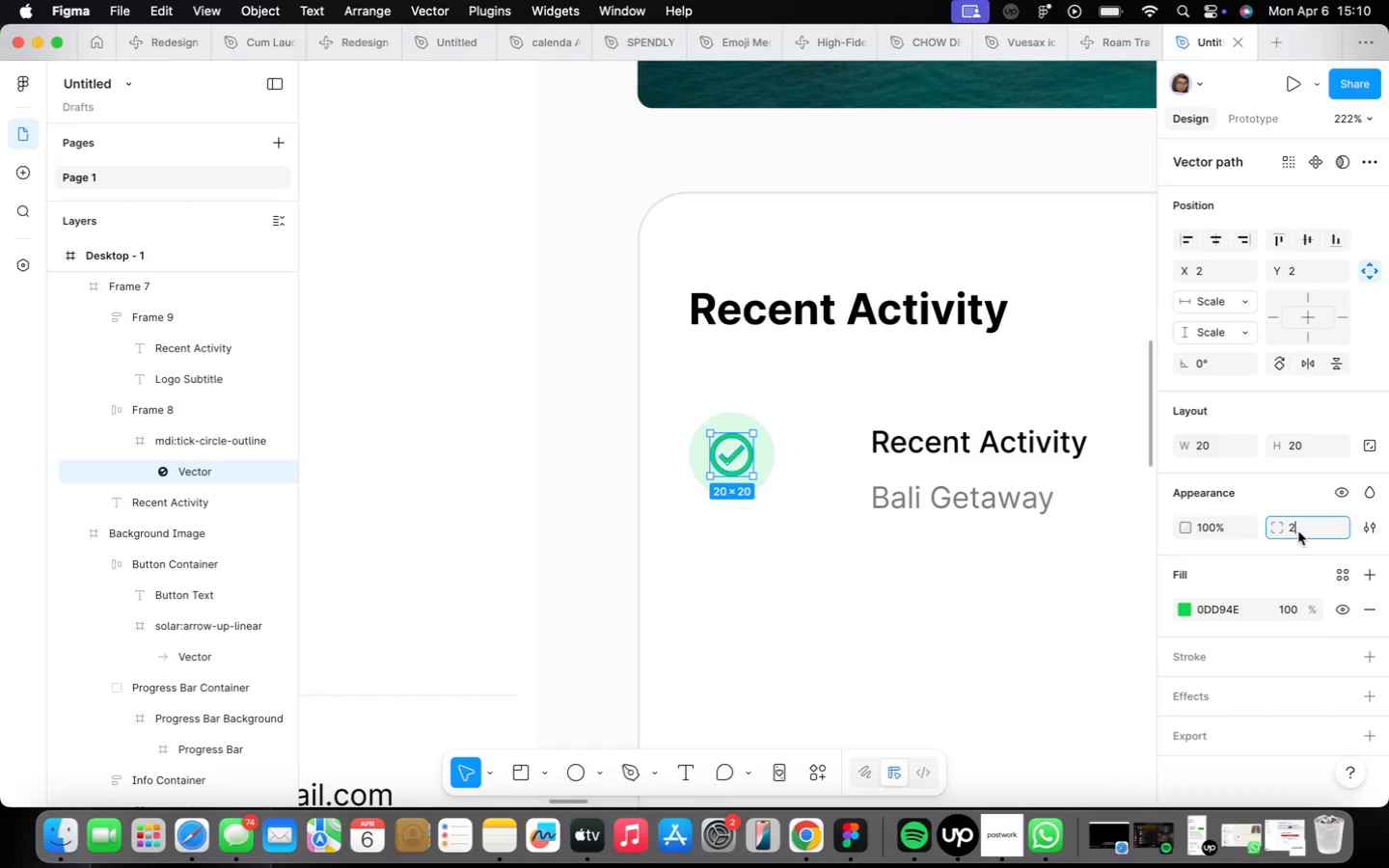 
key(Enter)
 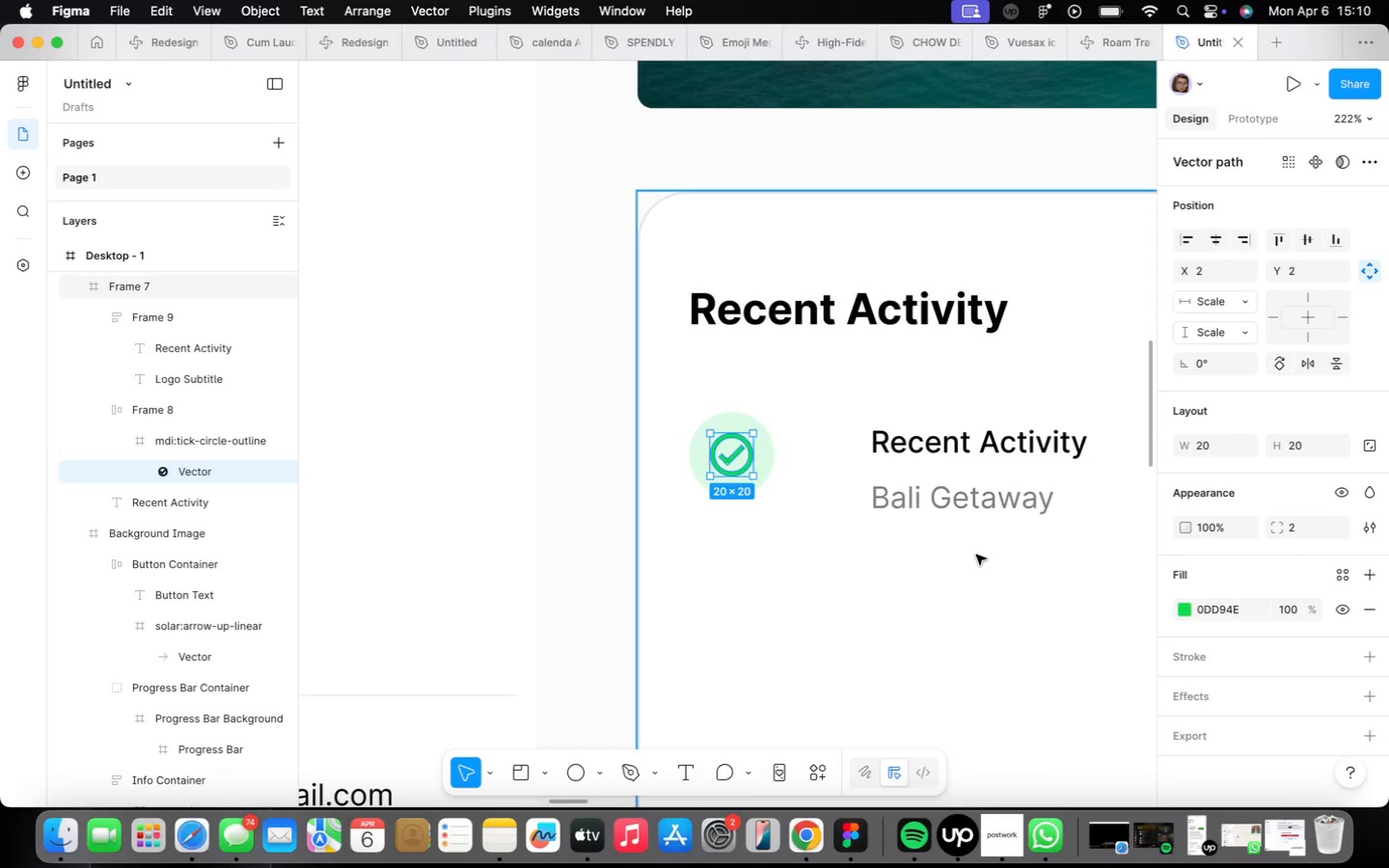 
scroll: coordinate [969, 531], scroll_direction: down, amount: 16.0
 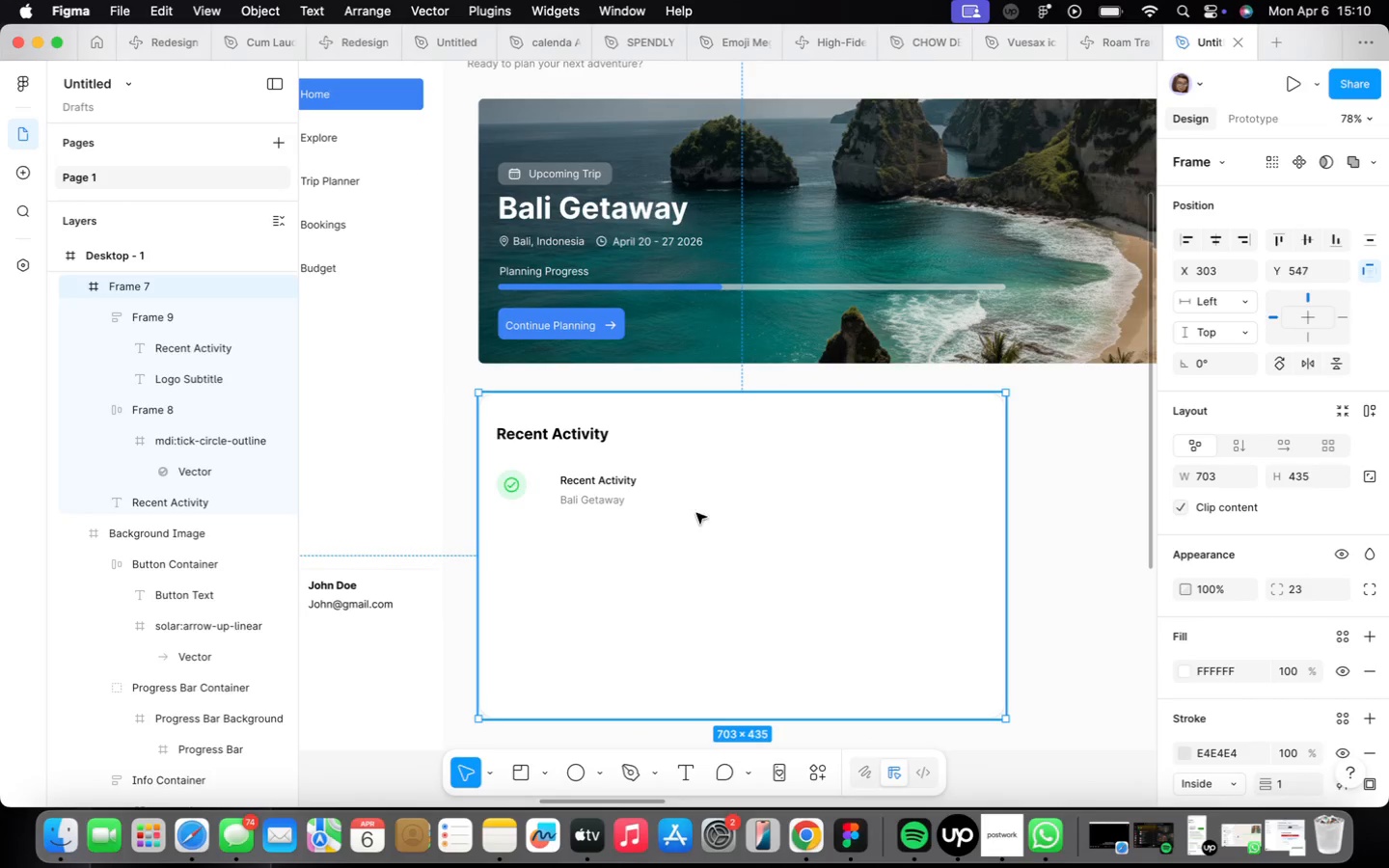 
double_click([587, 504])
 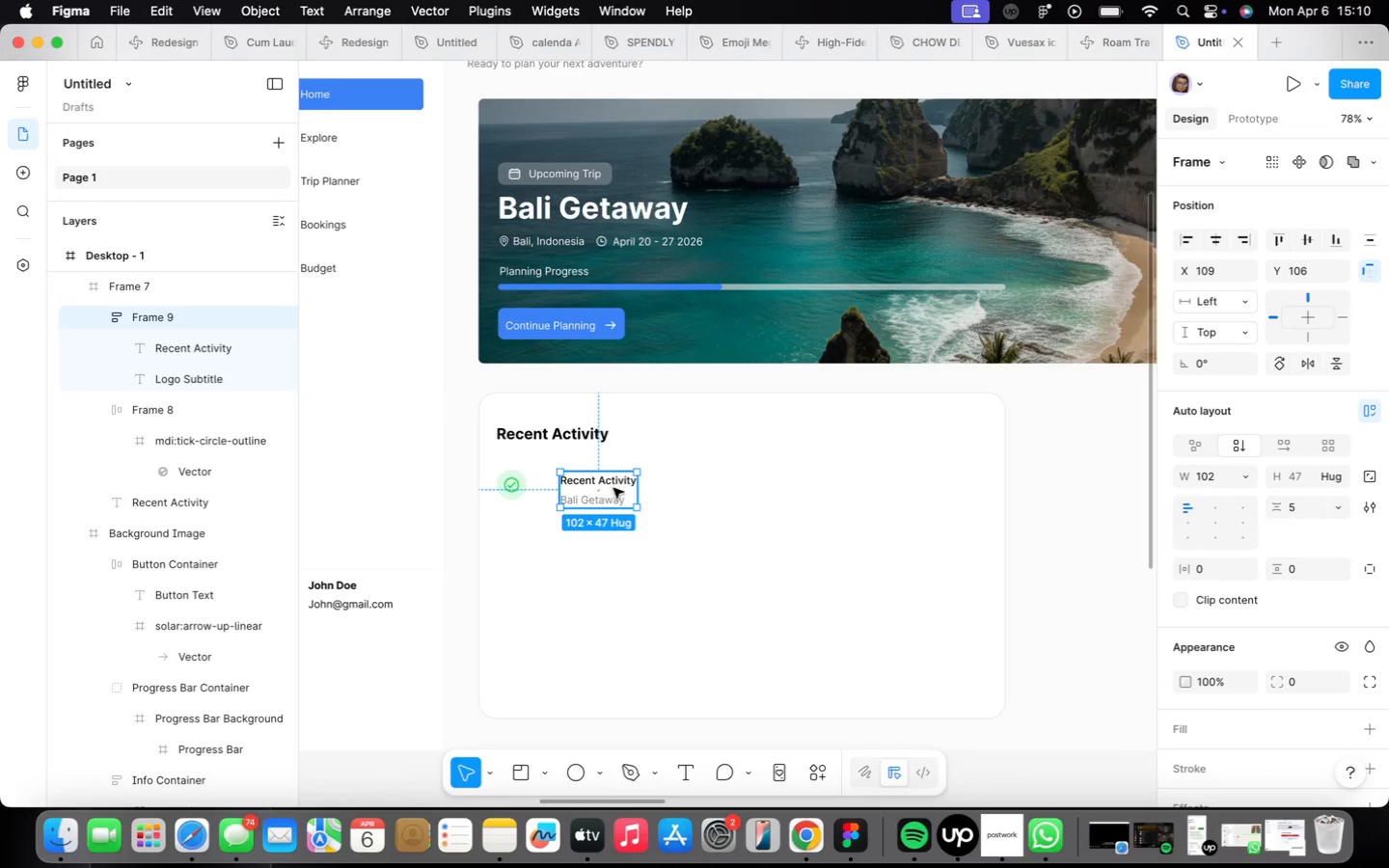 
left_click_drag(start_coordinate=[615, 492], to_coordinate=[597, 491])
 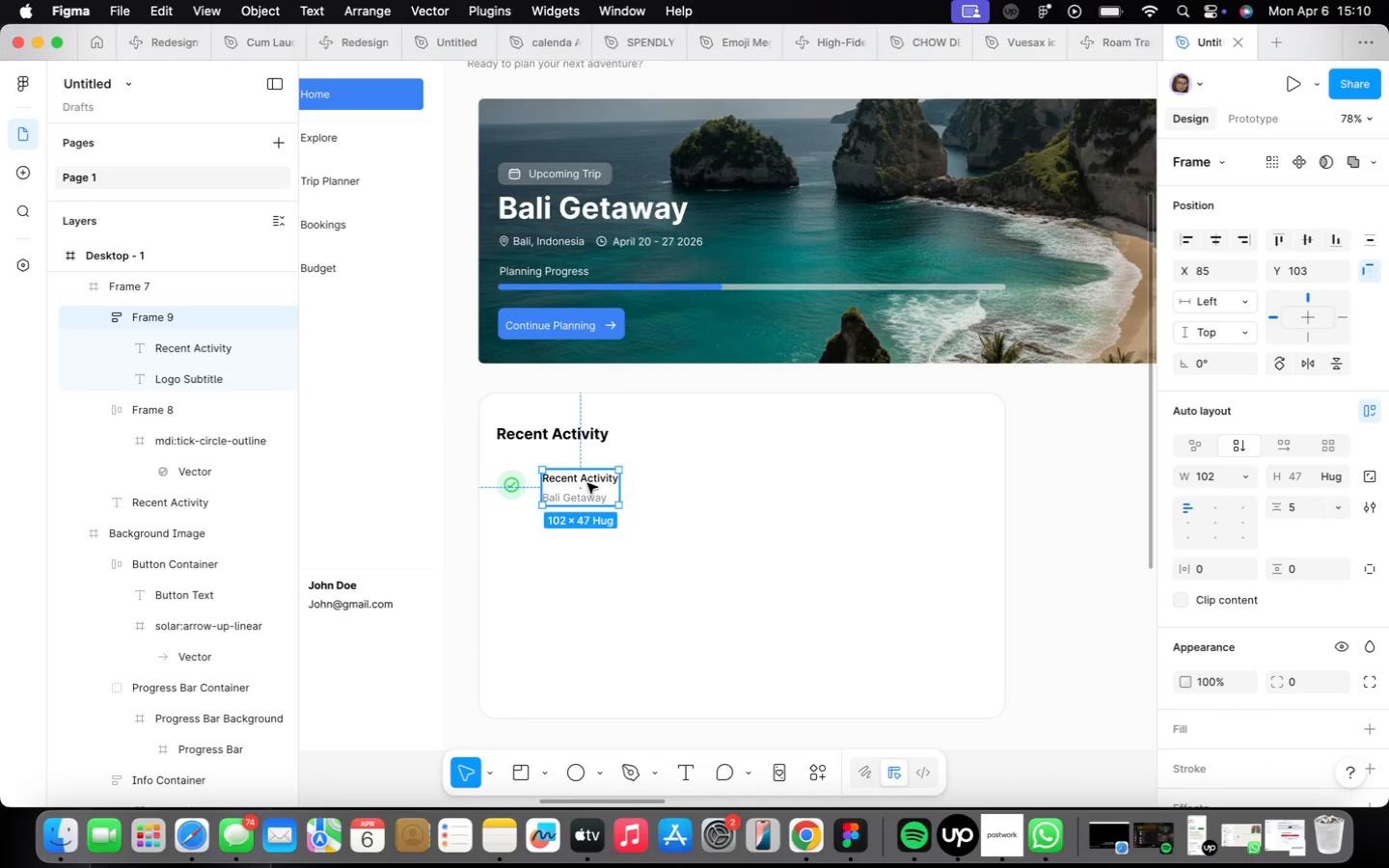 
double_click([586, 478])
 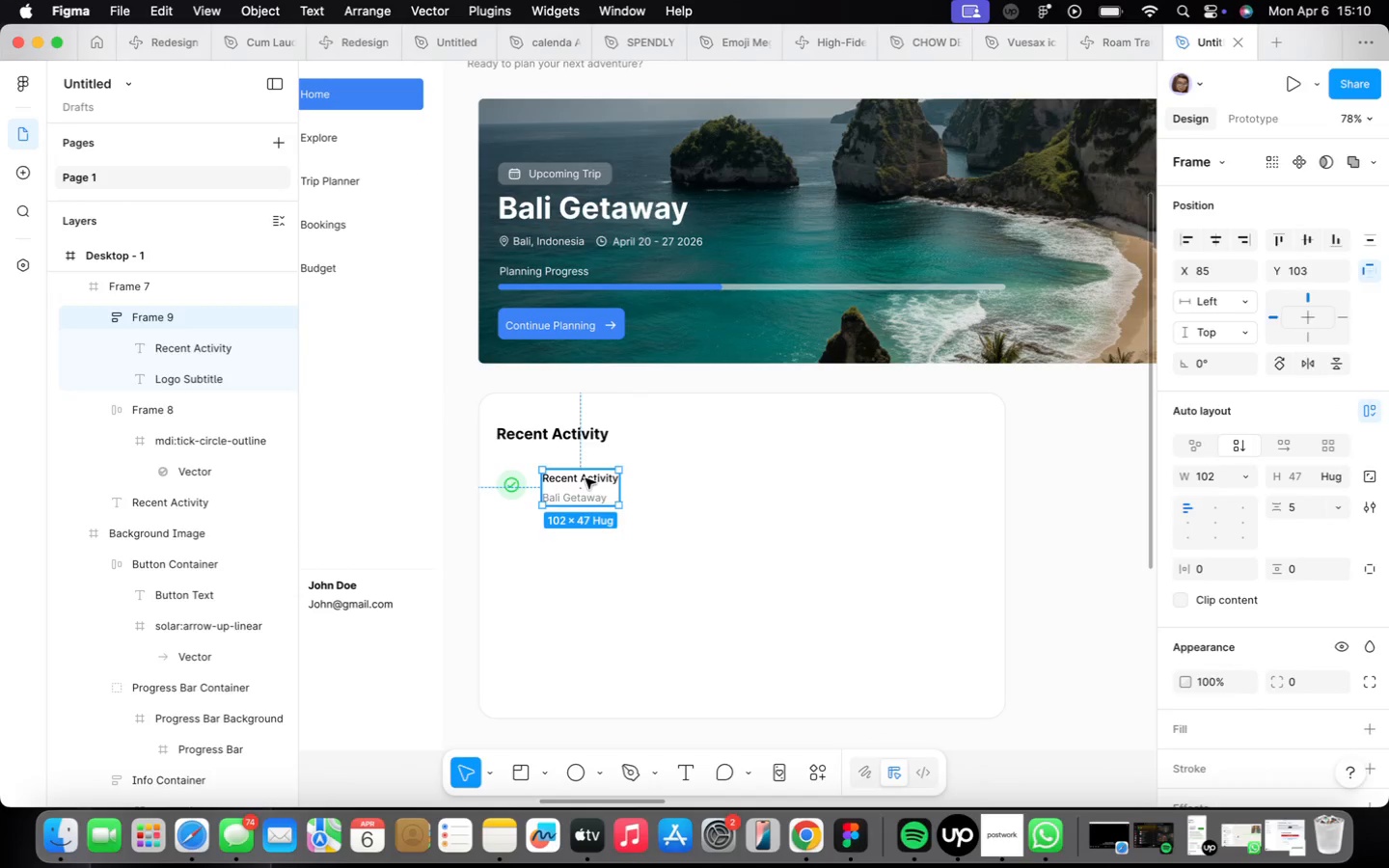 
triple_click([586, 478])
 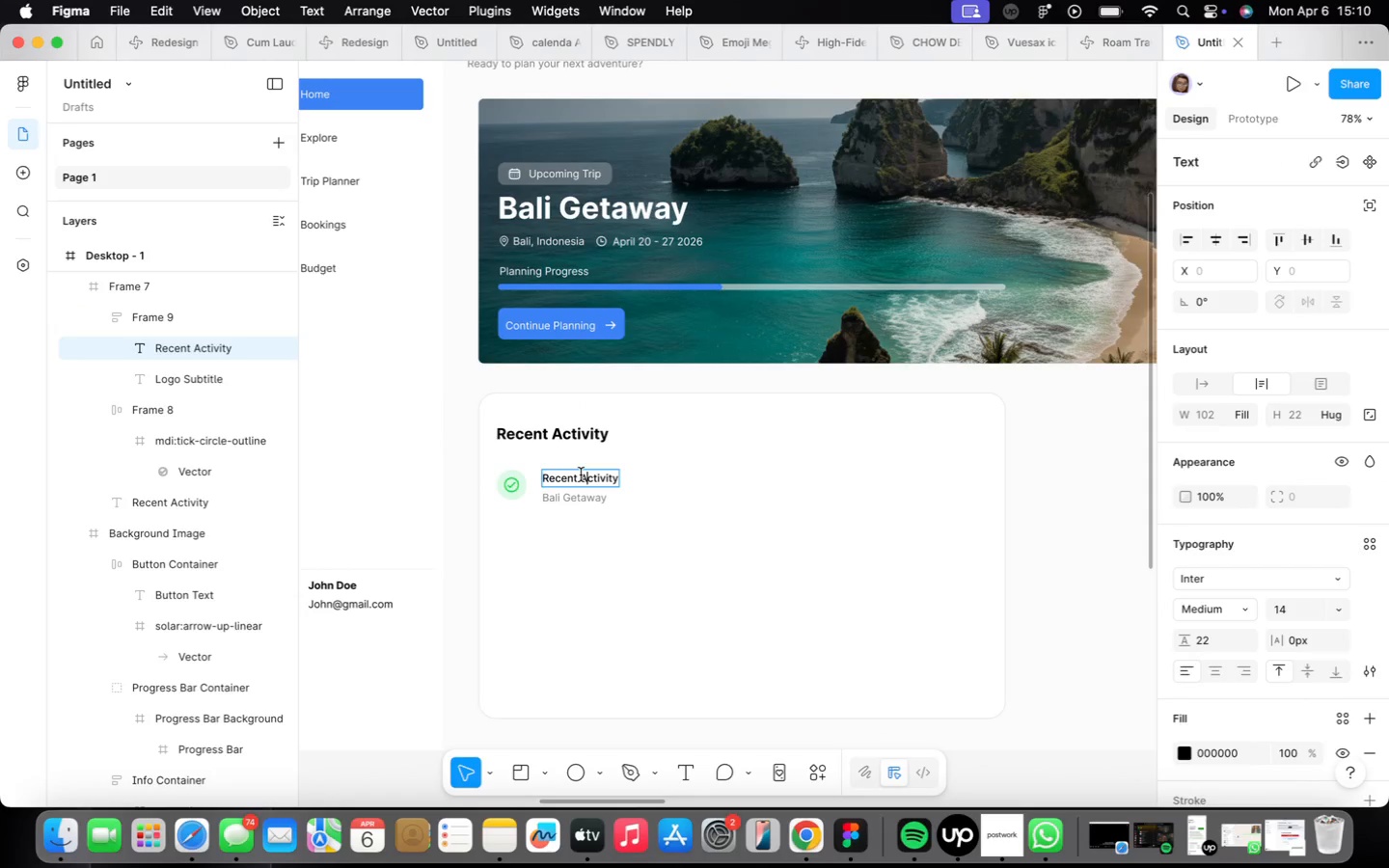 
double_click([581, 475])
 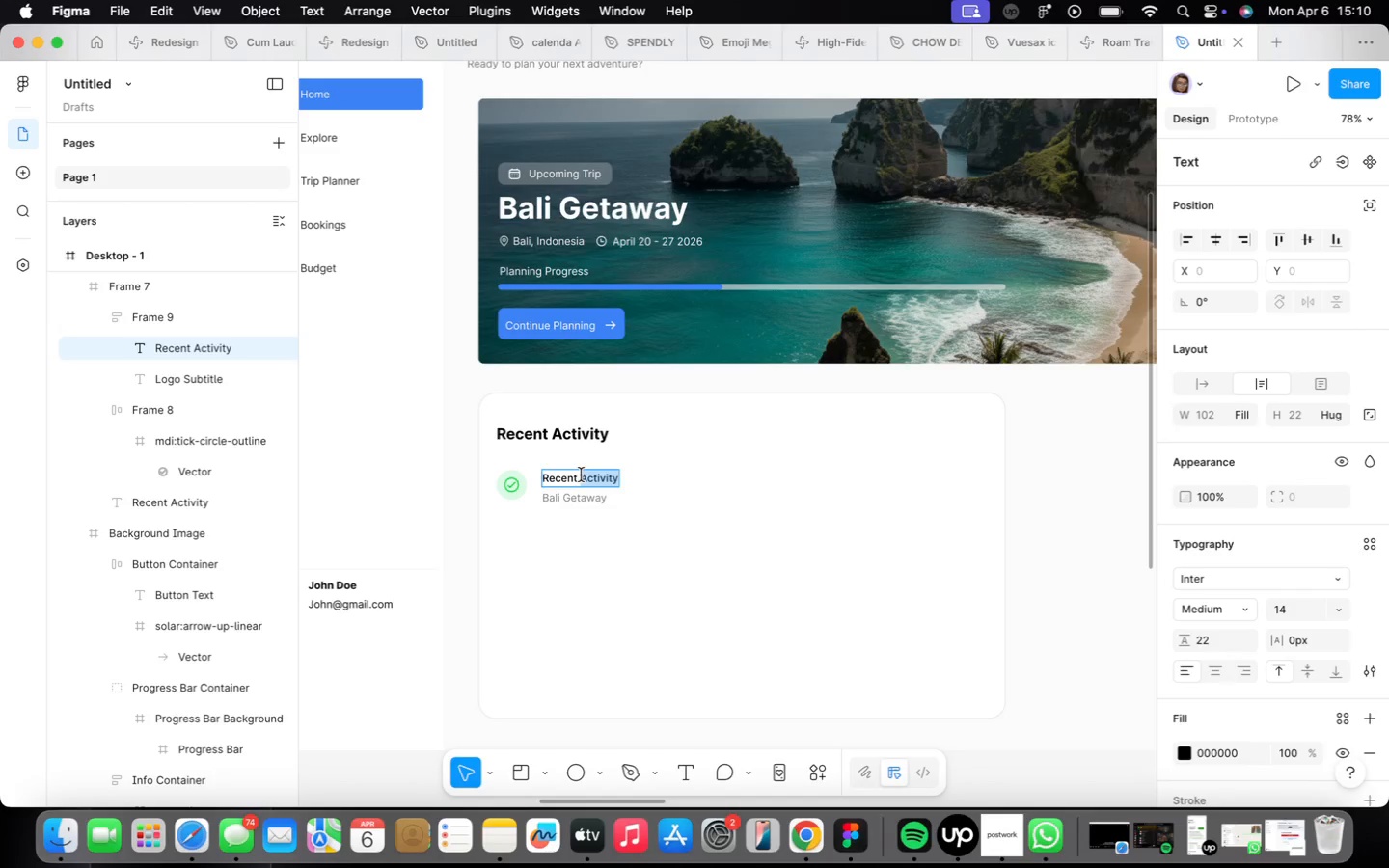 
triple_click([581, 475])
 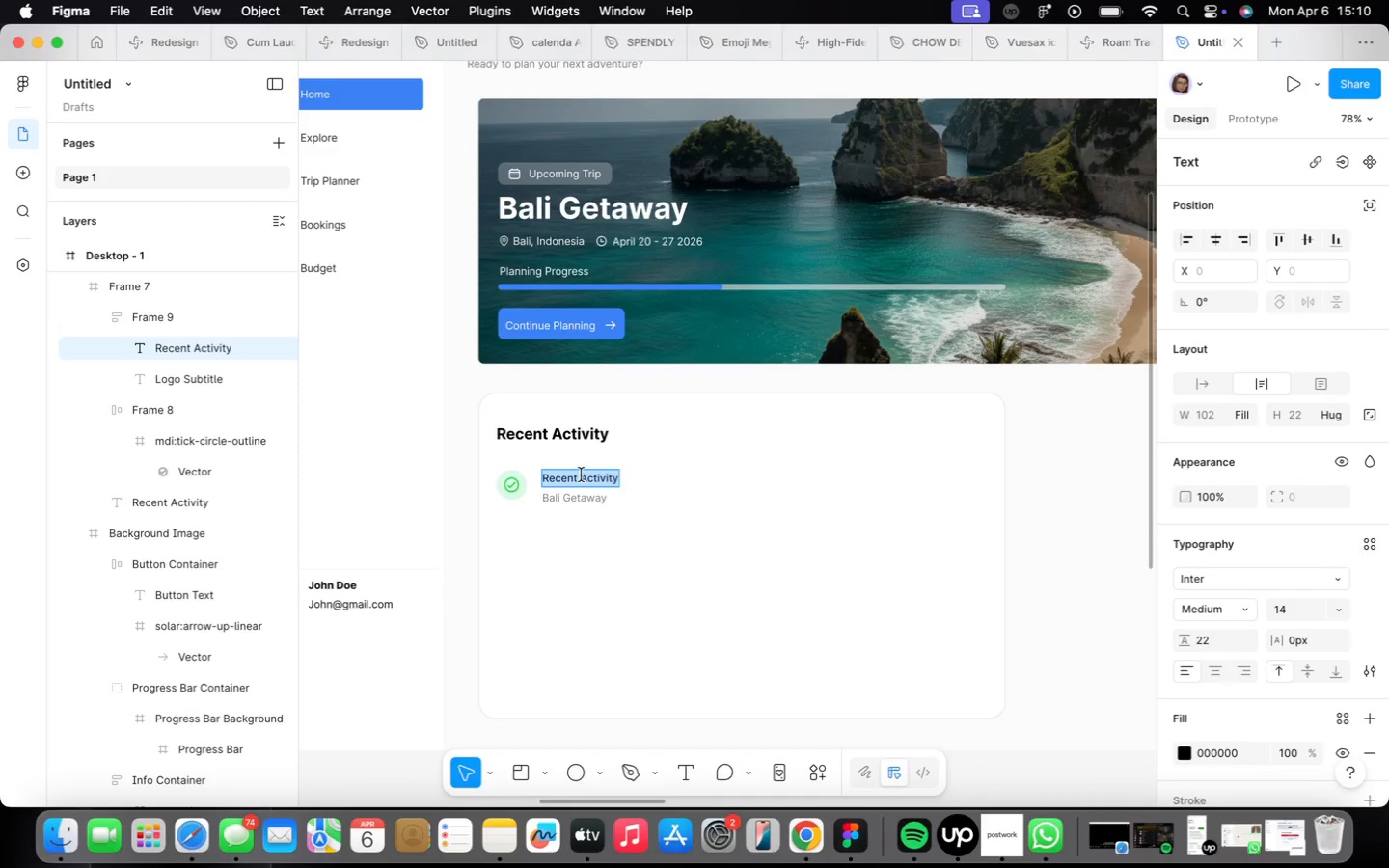 
type(Bokked Flight)
 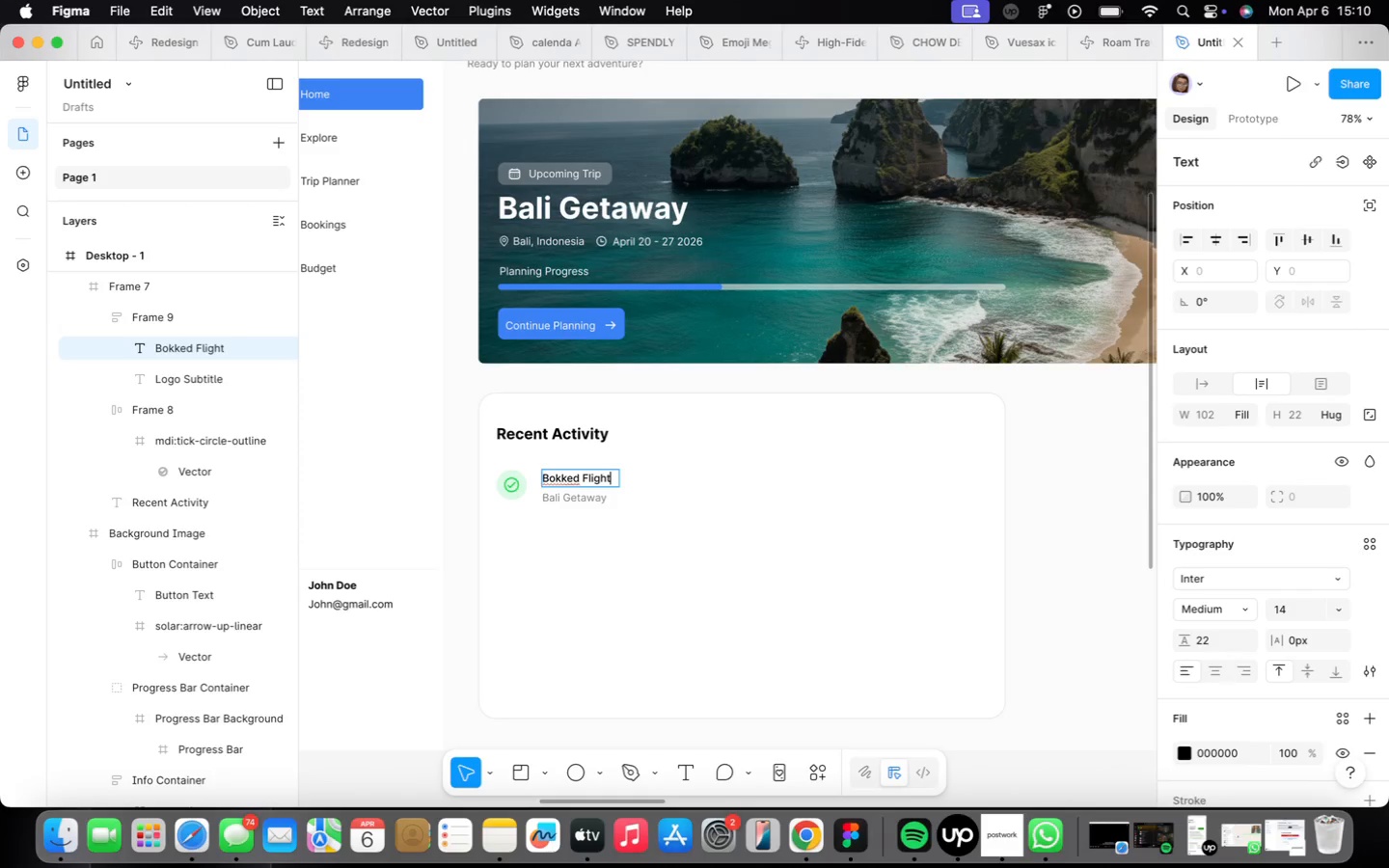 
key(ArrowLeft)
 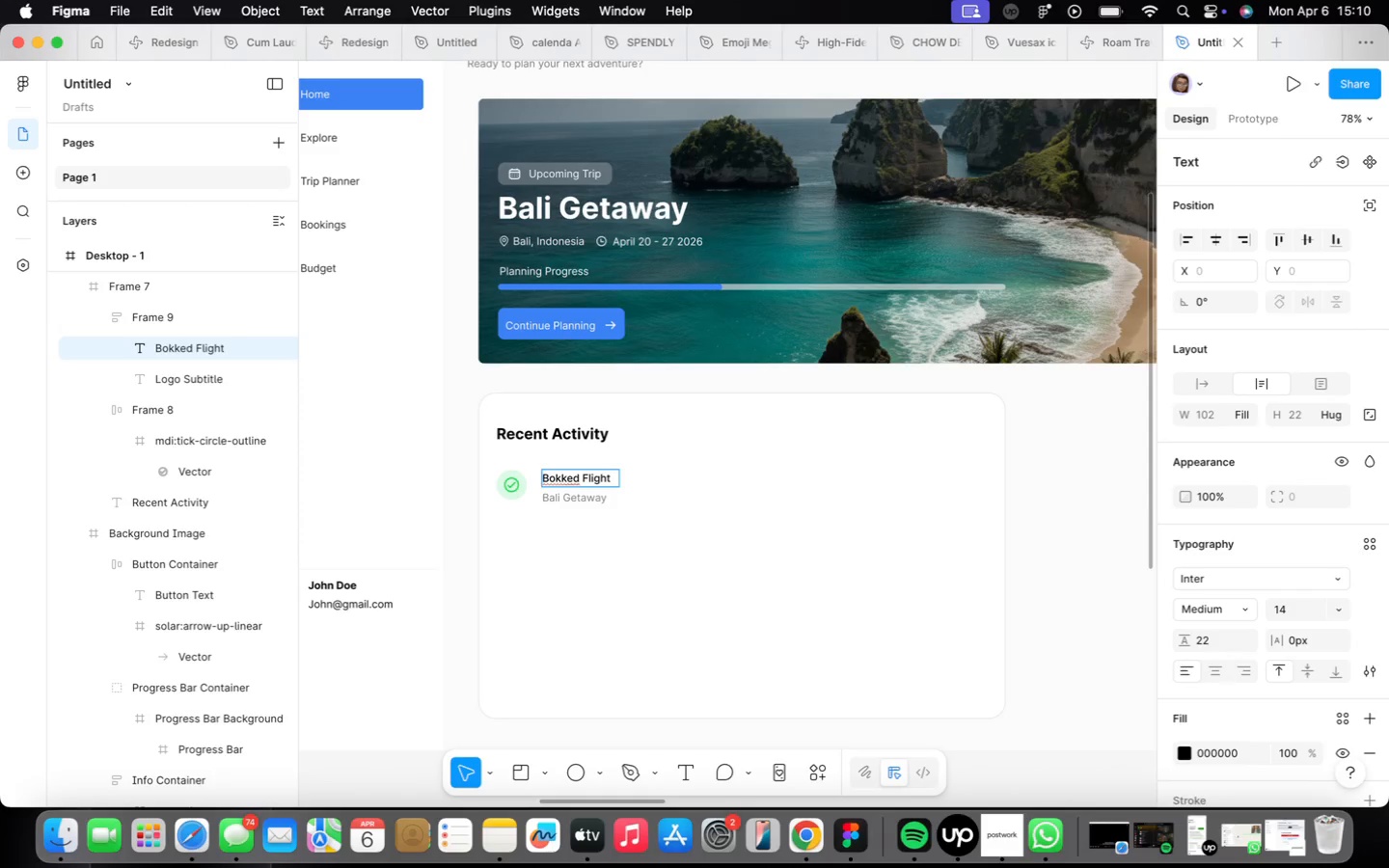 
key(ArrowLeft)
 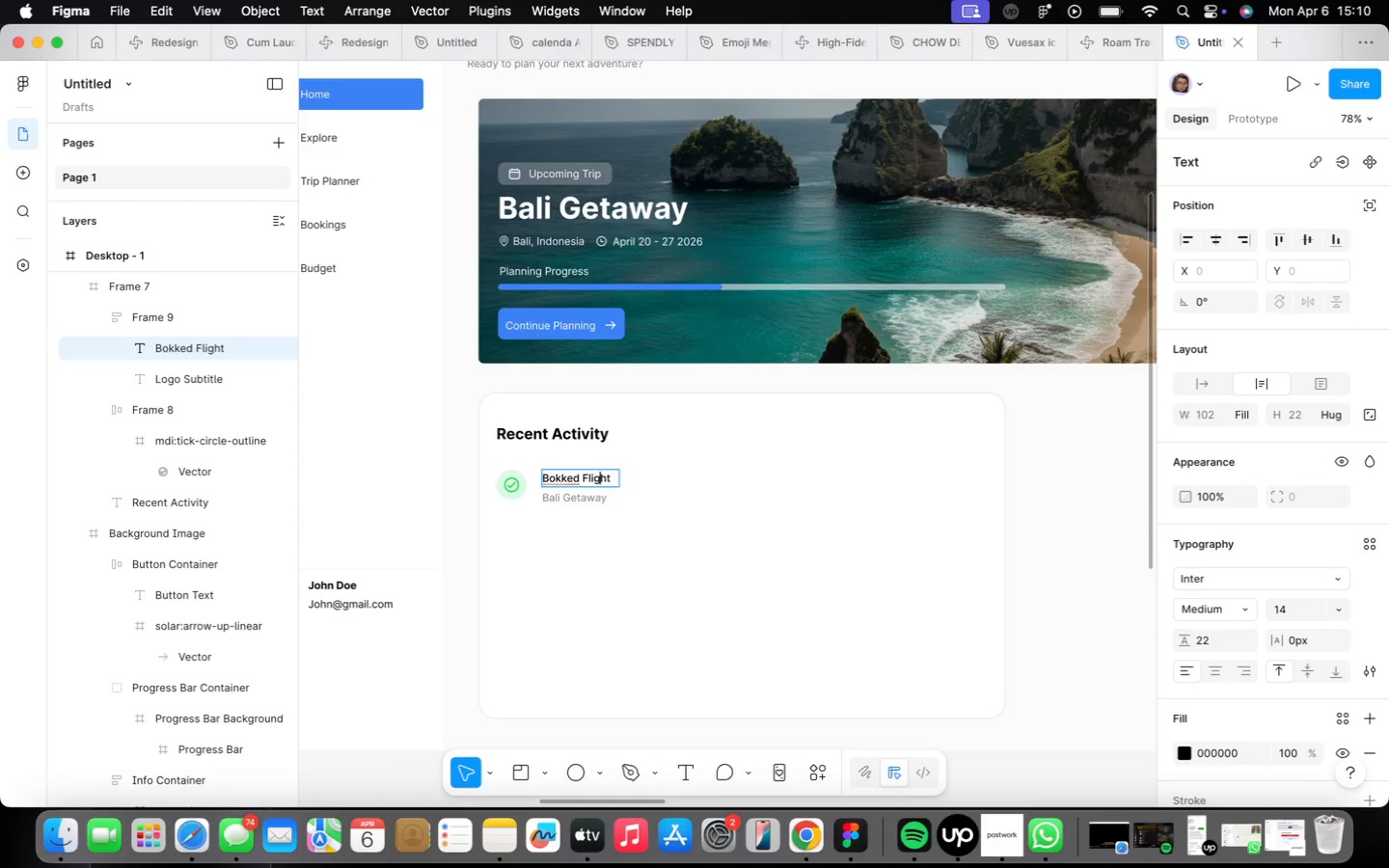 
key(ArrowLeft)
 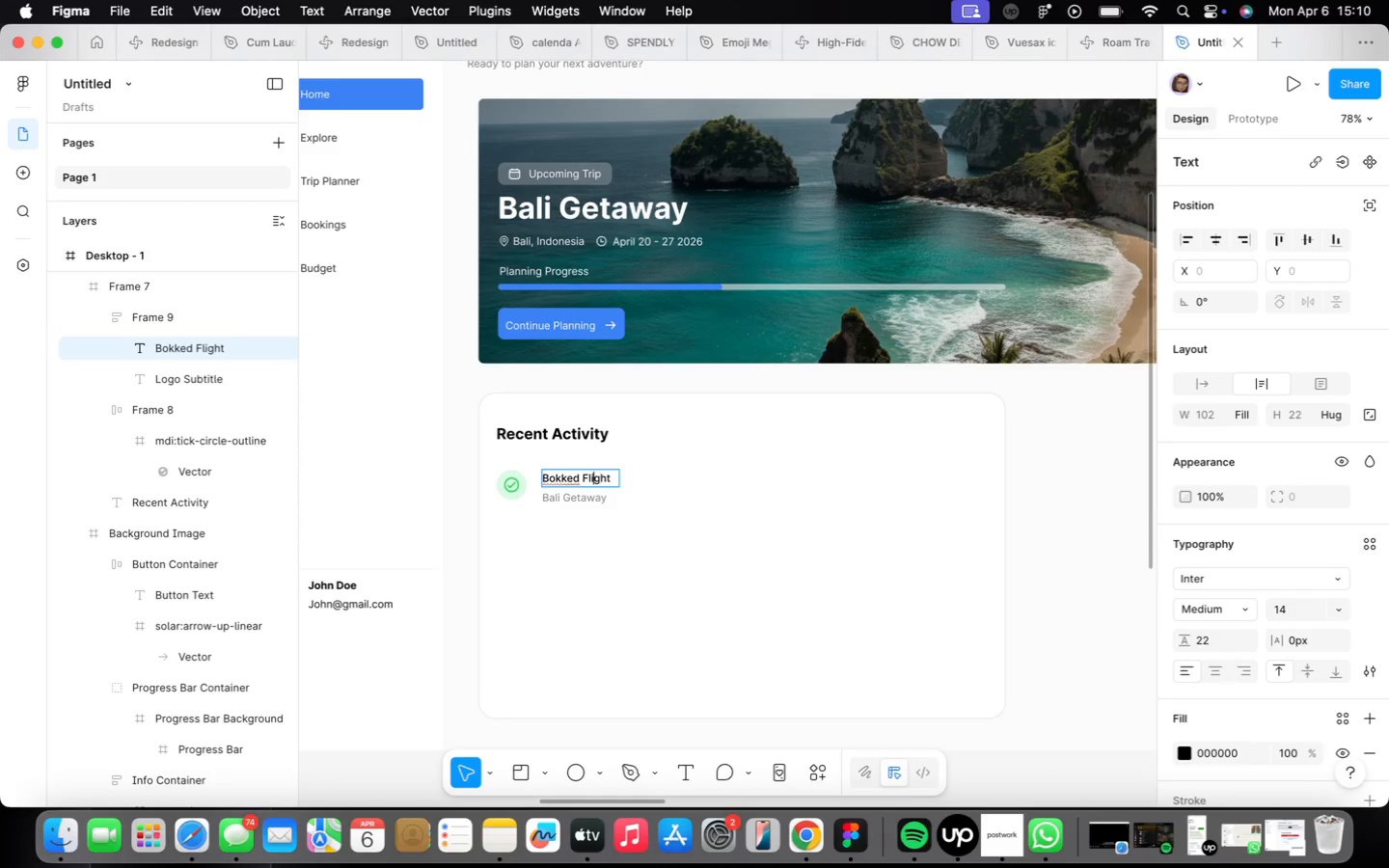 
key(ArrowLeft)
 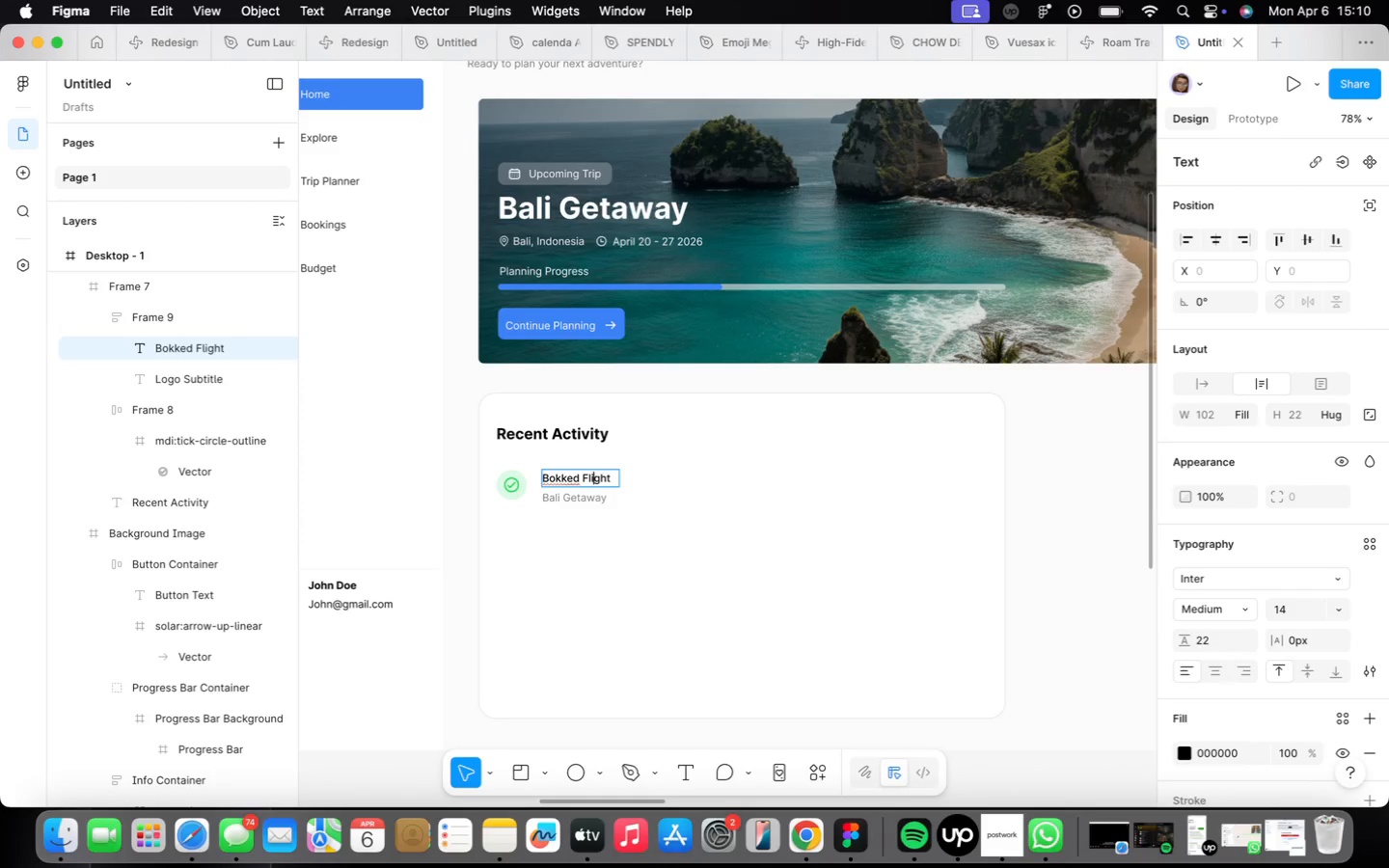 
key(ArrowLeft)
 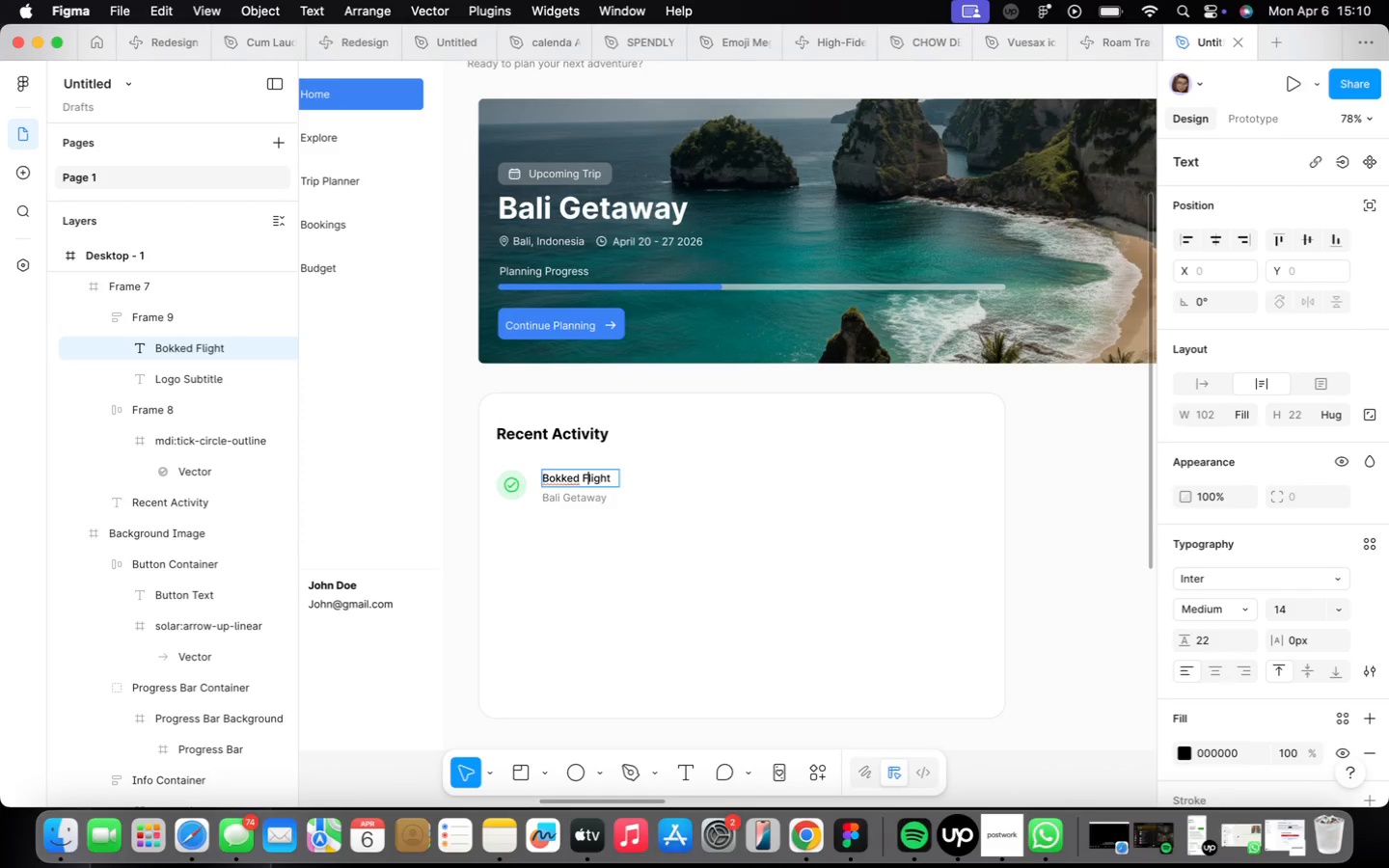 
key(ArrowLeft)
 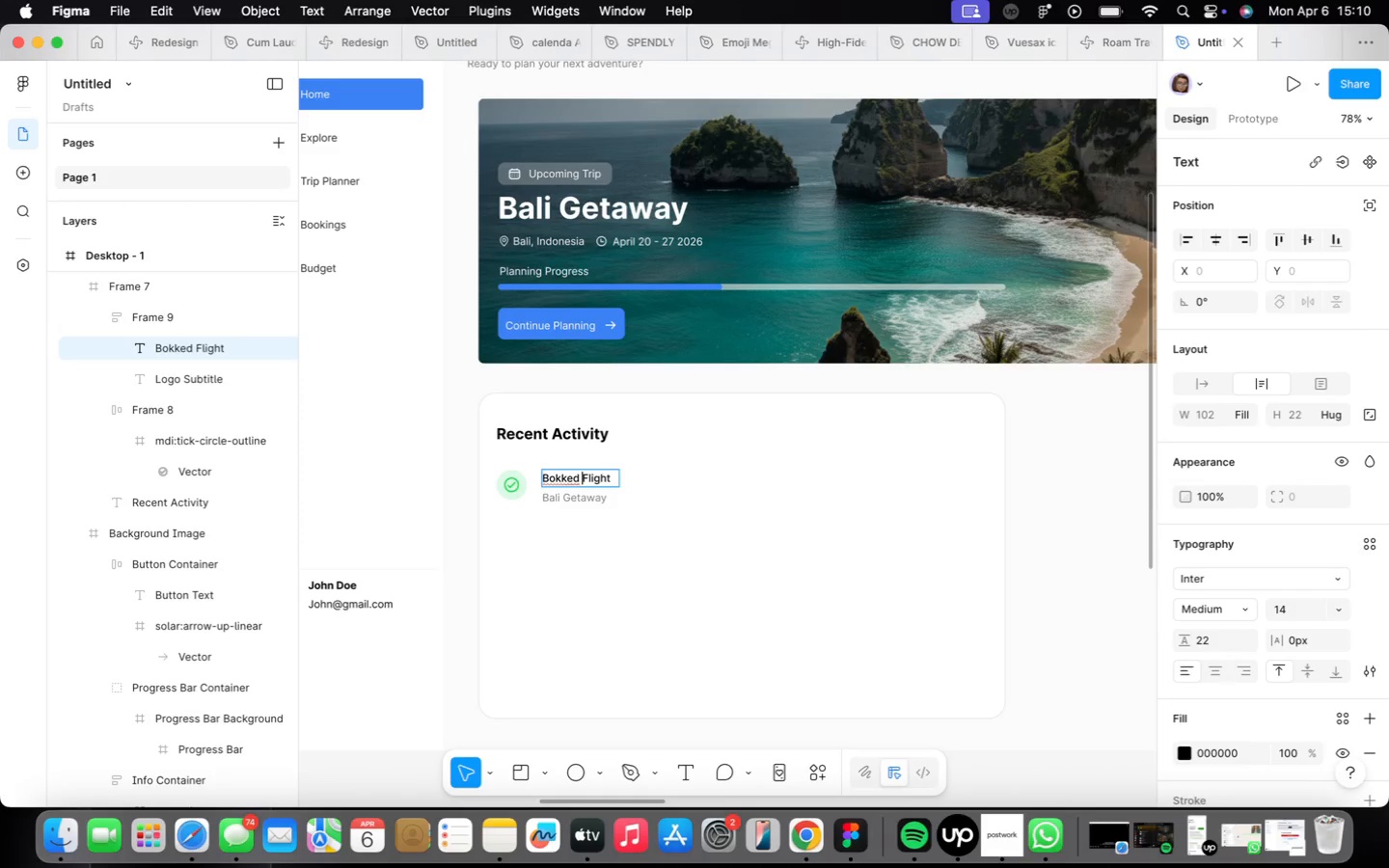 
key(ArrowLeft)
 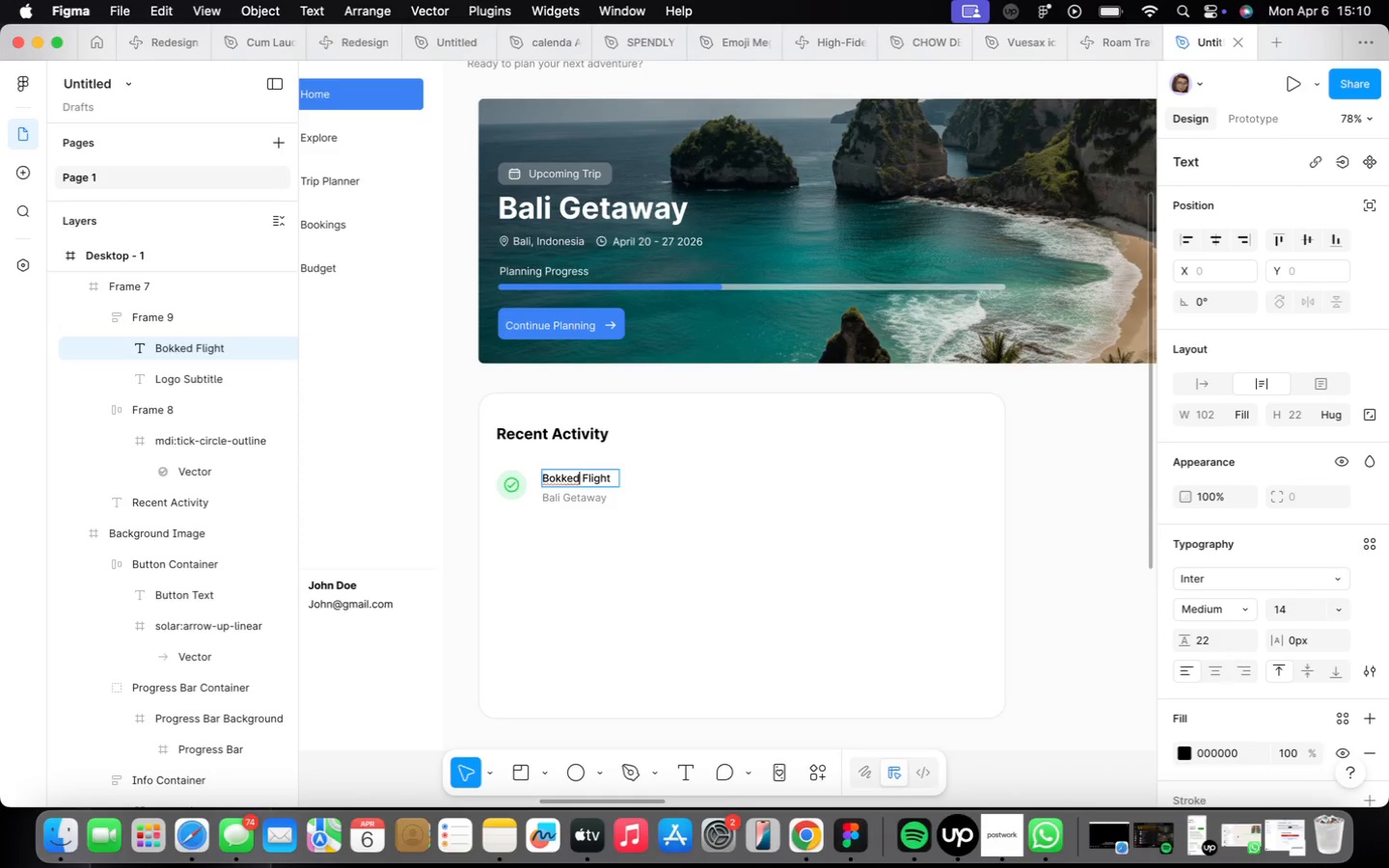 
key(ArrowLeft)
 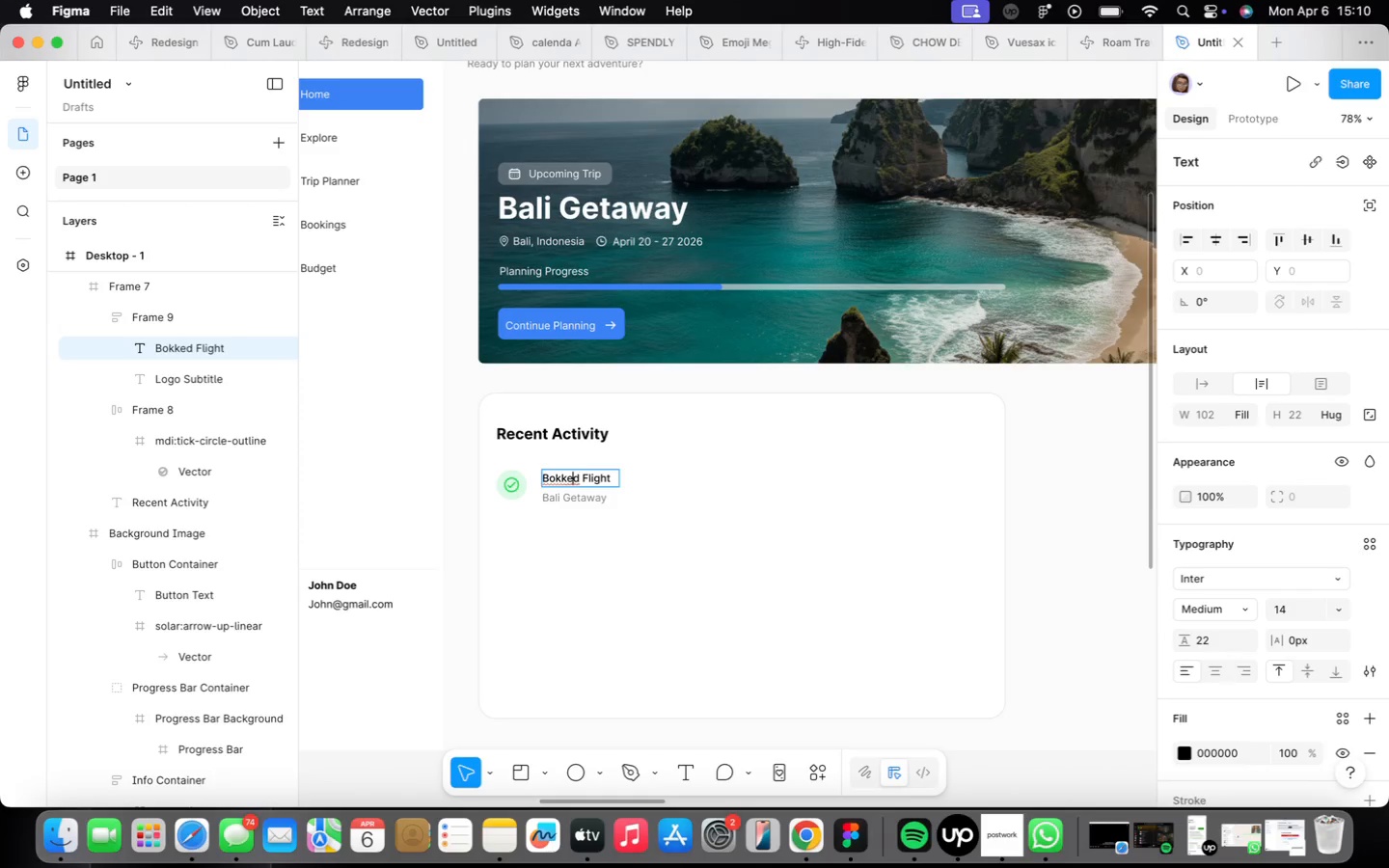 
key(ArrowLeft)
 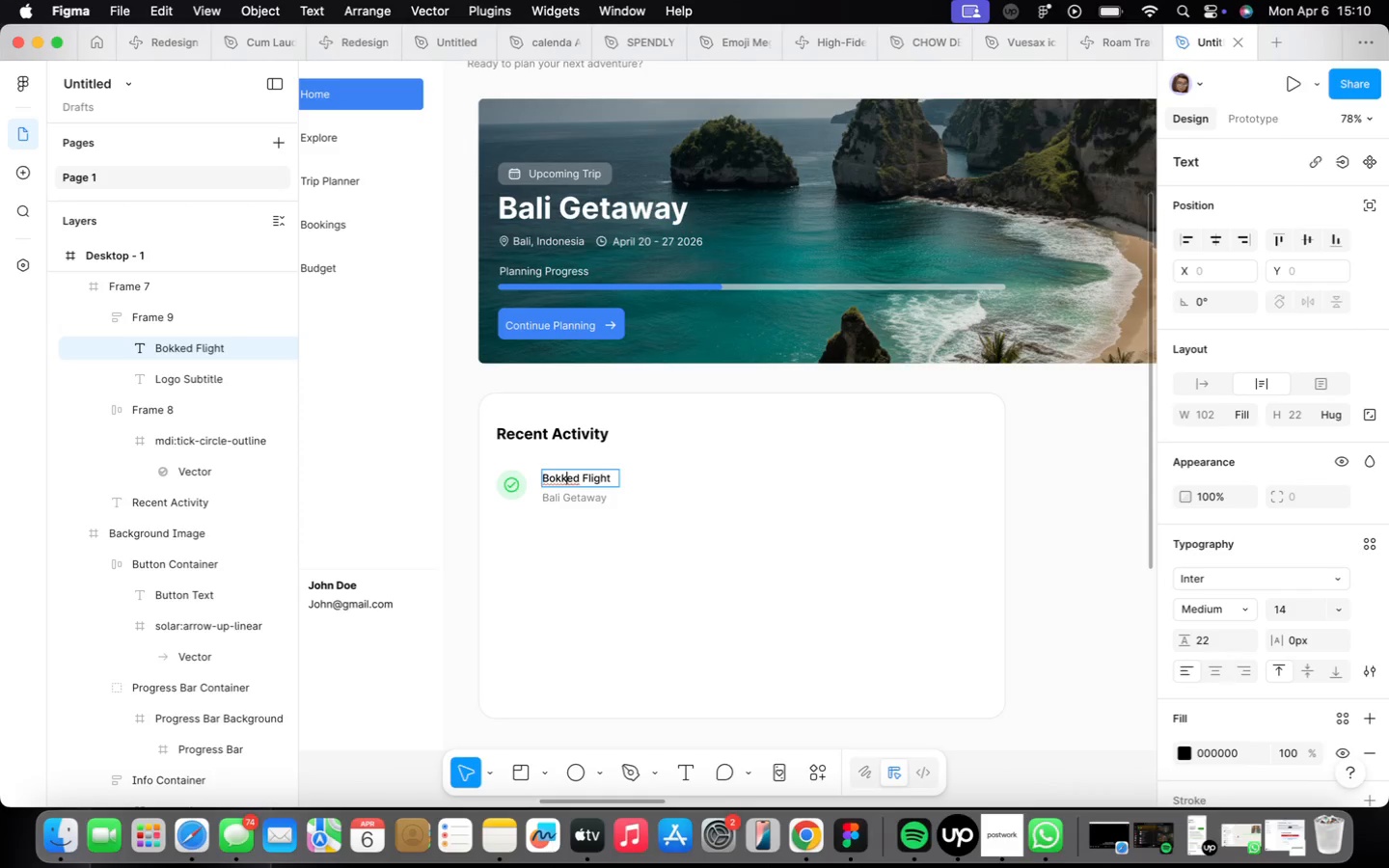 
key(ArrowLeft)
 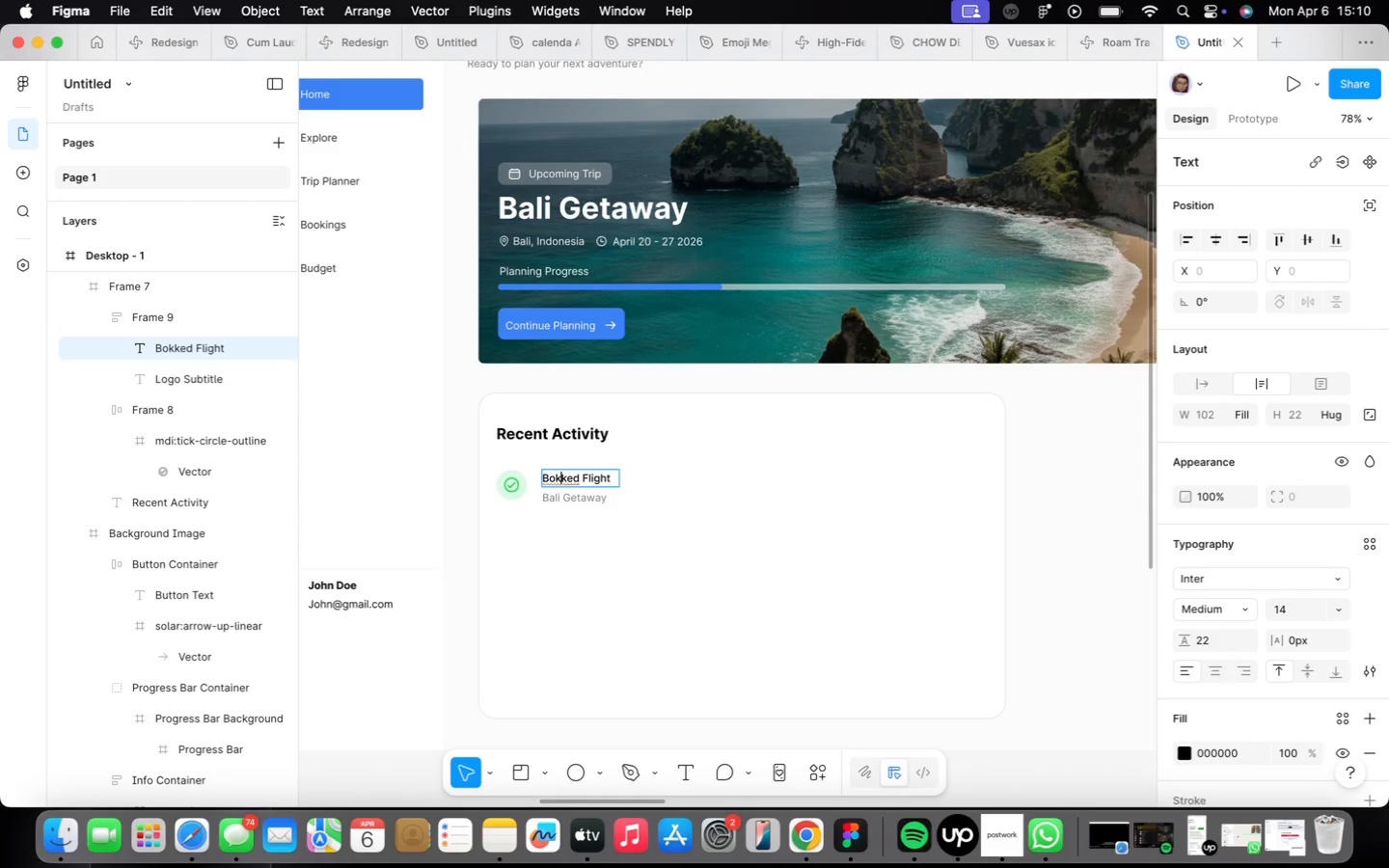 
key(Backspace)
 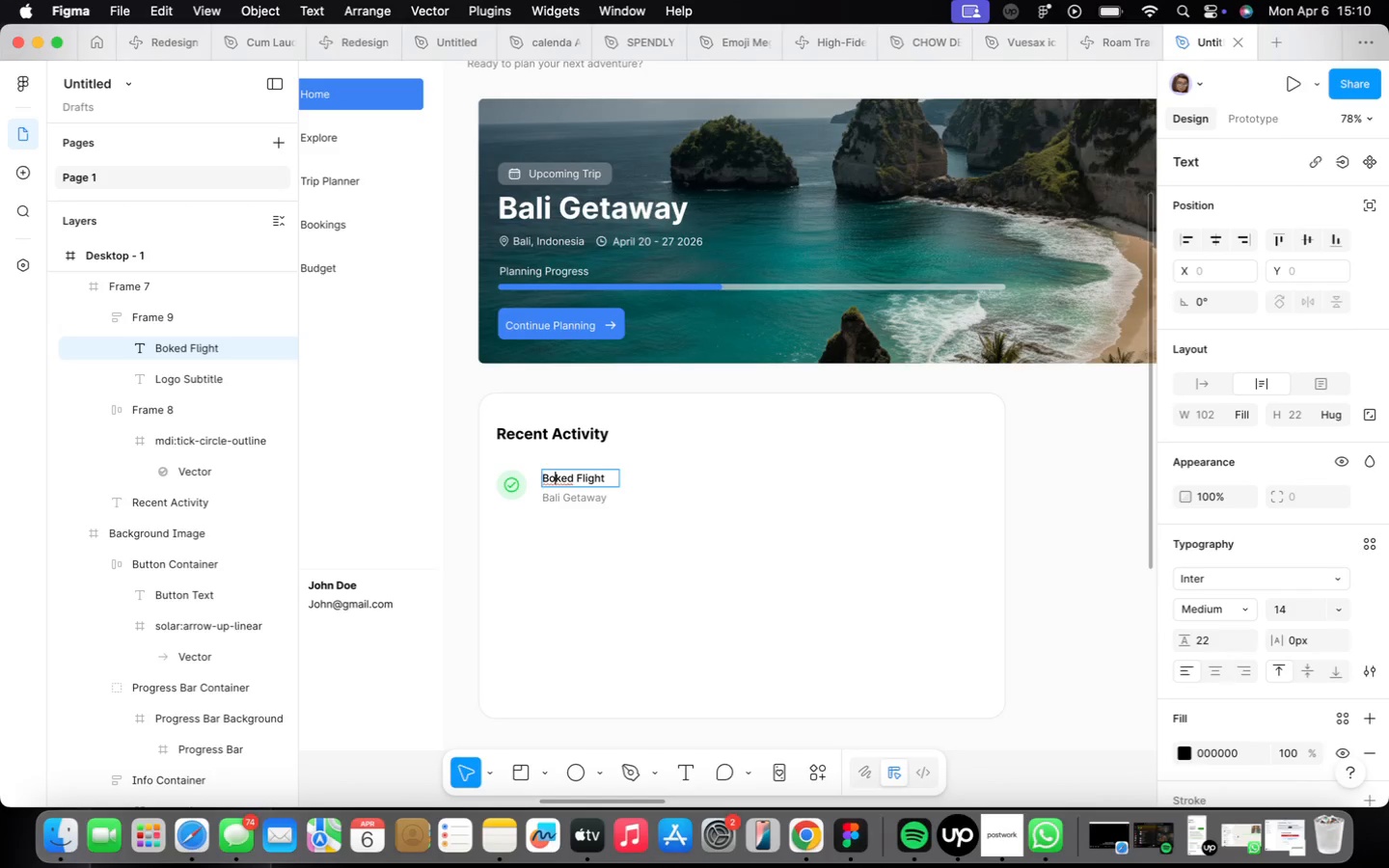 
key(O)
 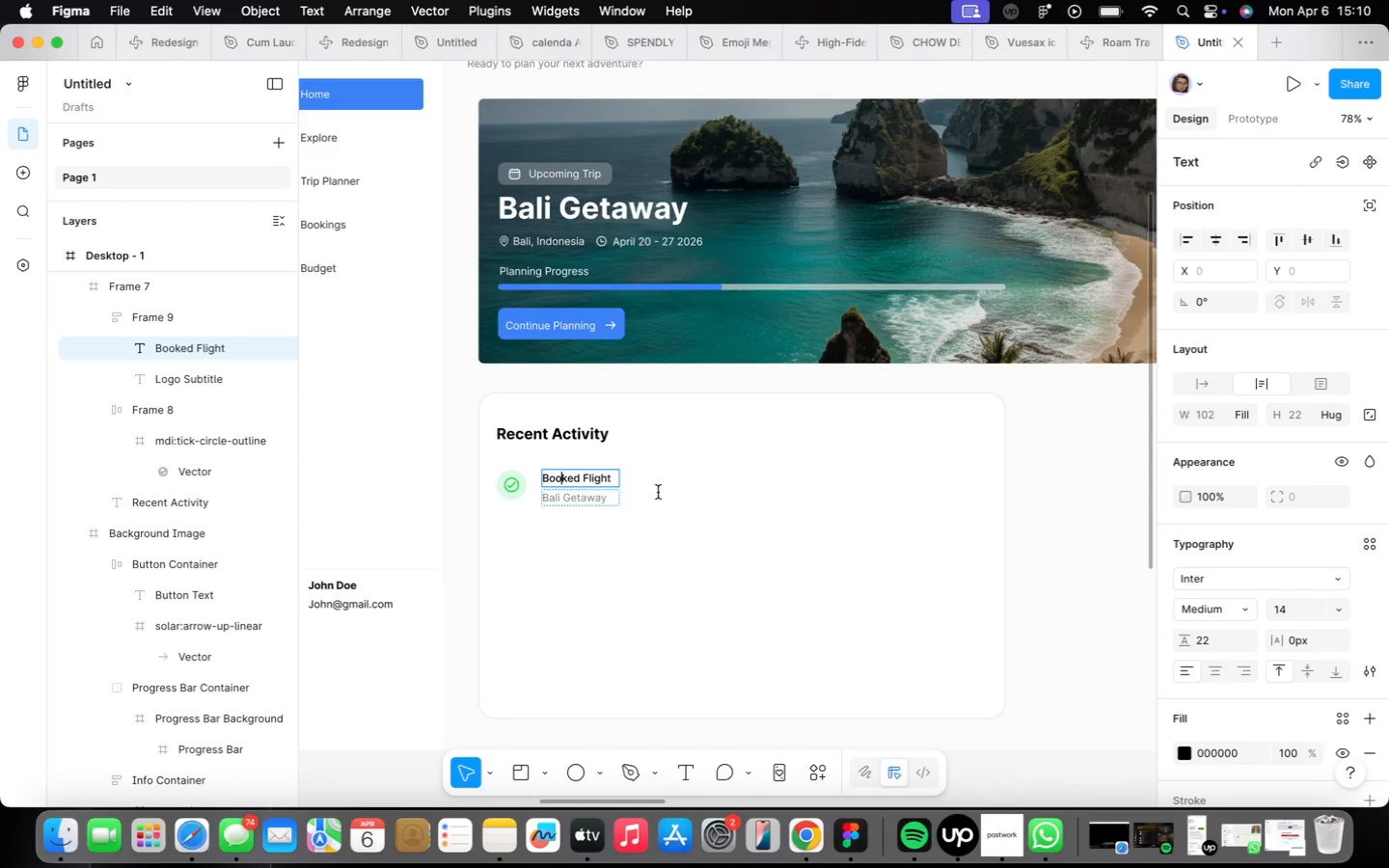 
left_click([851, 505])
 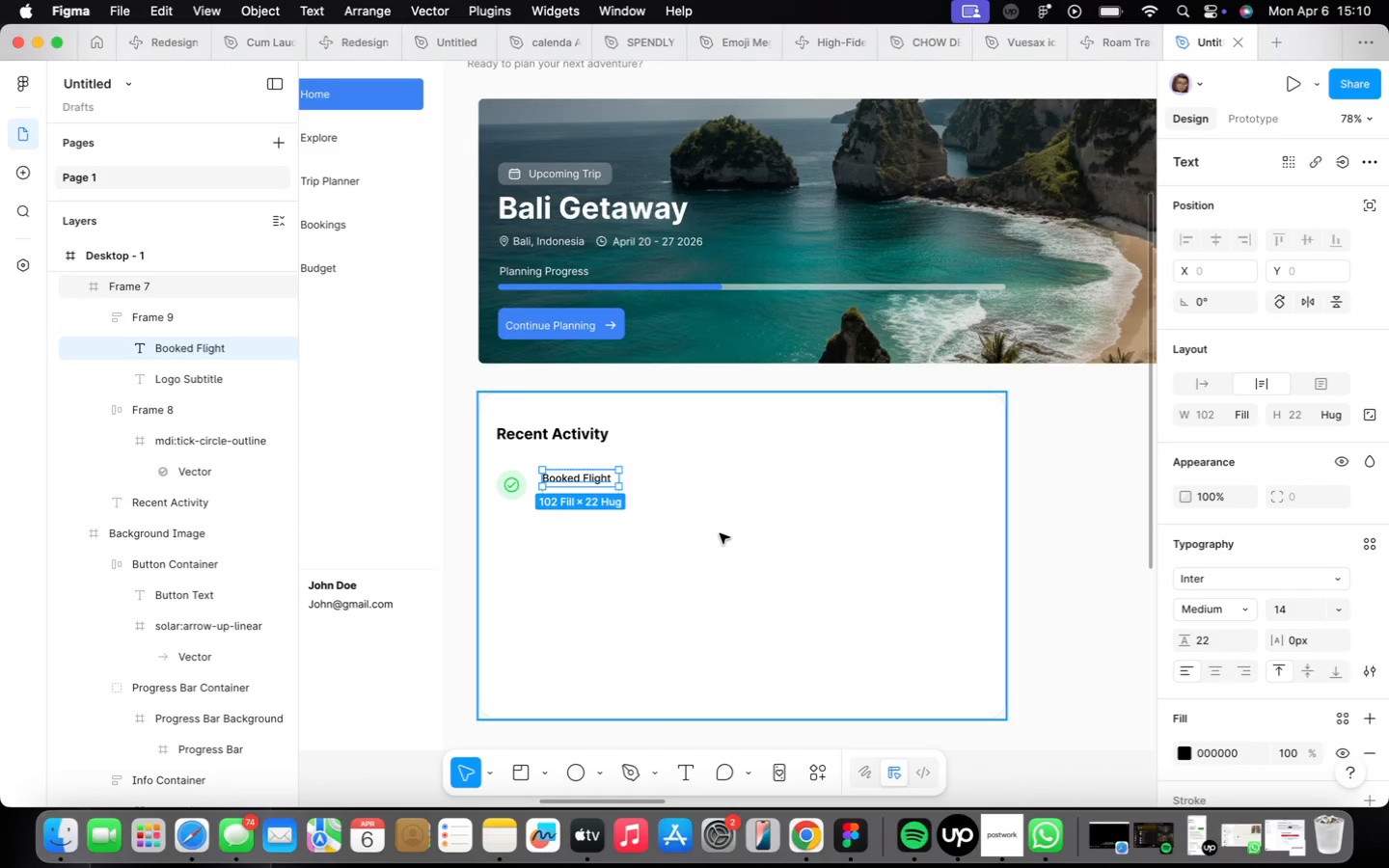 
scroll: coordinate [722, 533], scroll_direction: up, amount: 2.0
 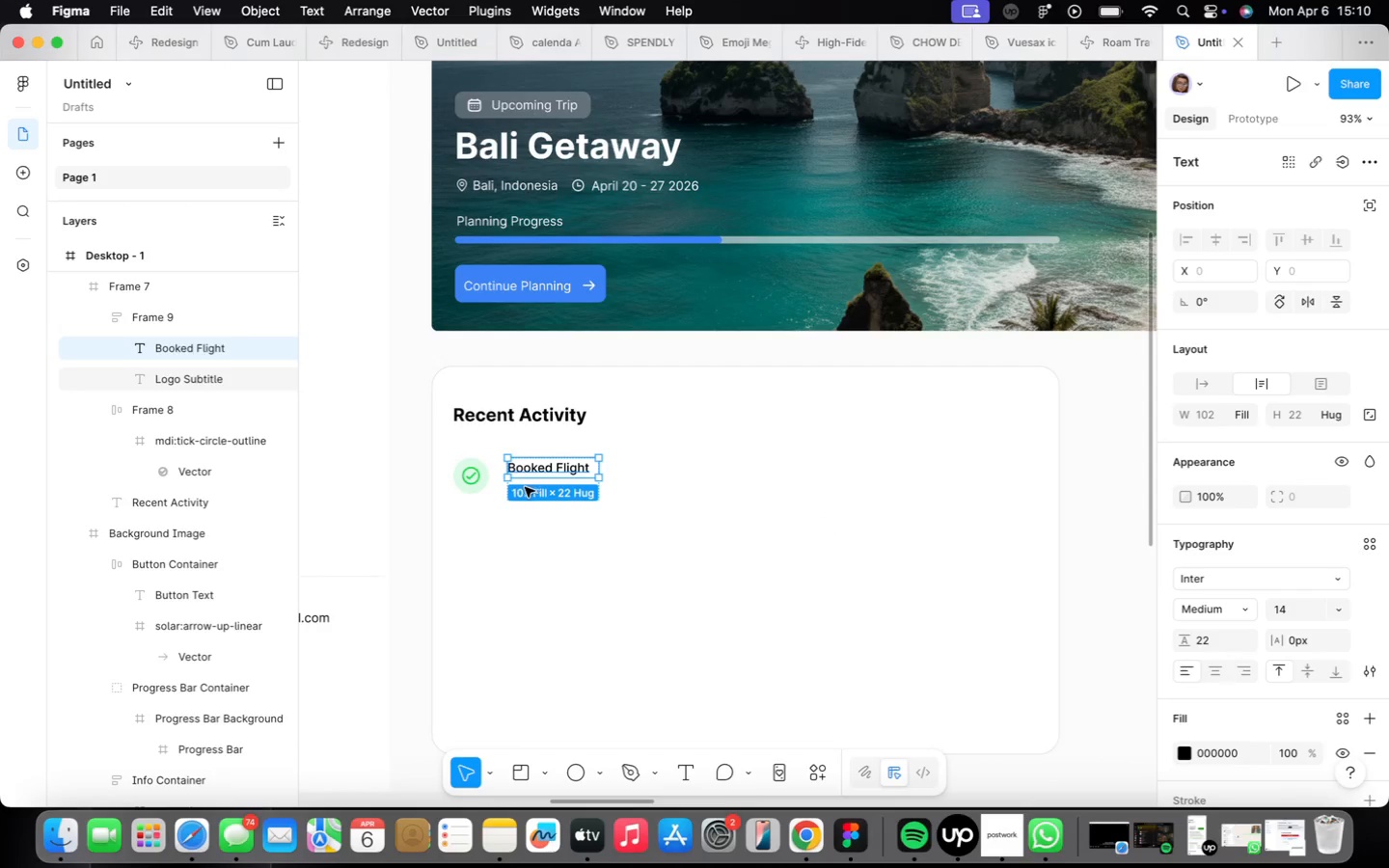 
left_click([530, 494])
 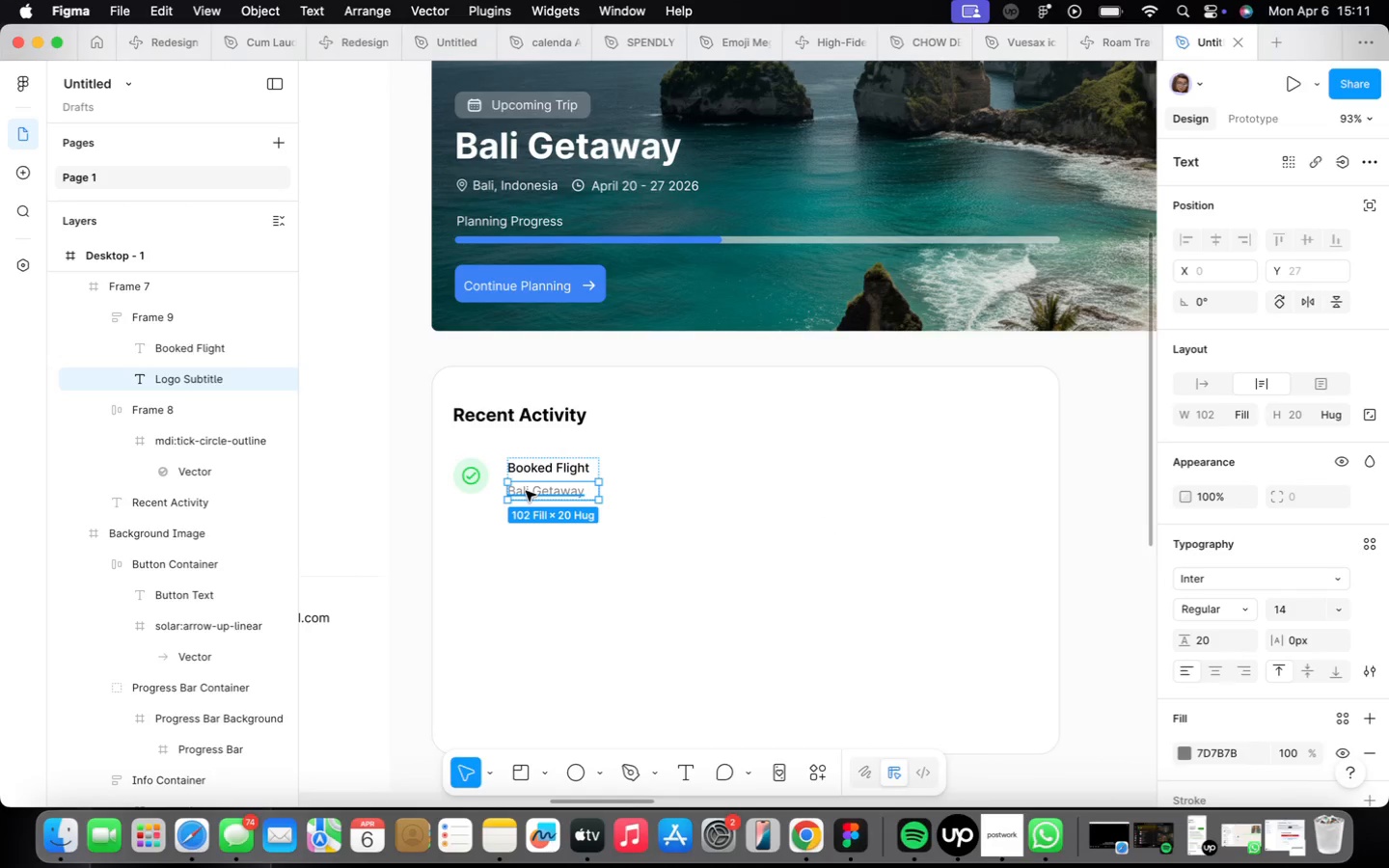 
hold_key(key=OptionLeft, duration=1.09)
left_click_drag(start_coordinate=[543, 502], to_coordinate=[1004, 374])
 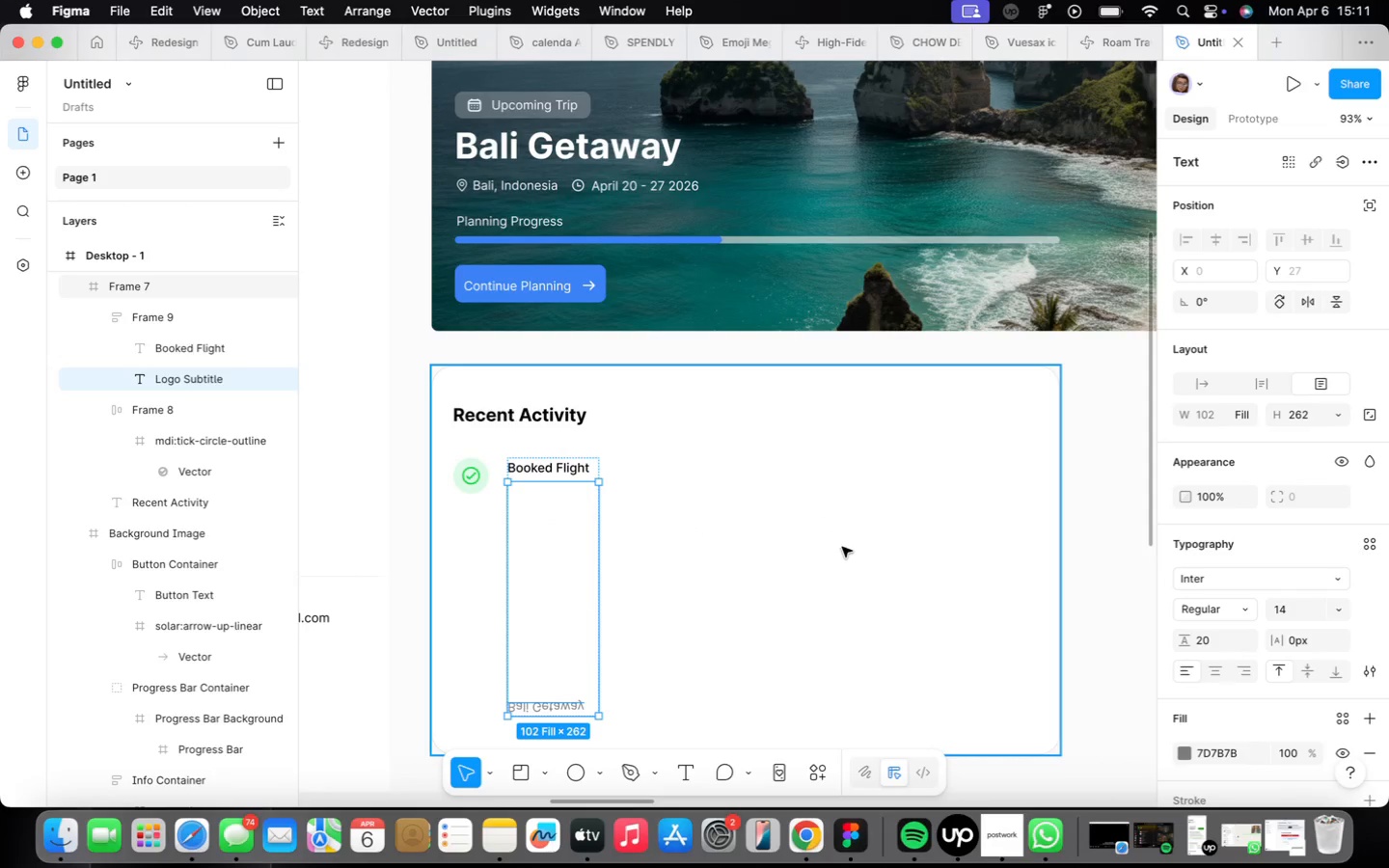 
key(Meta+CommandLeft)
 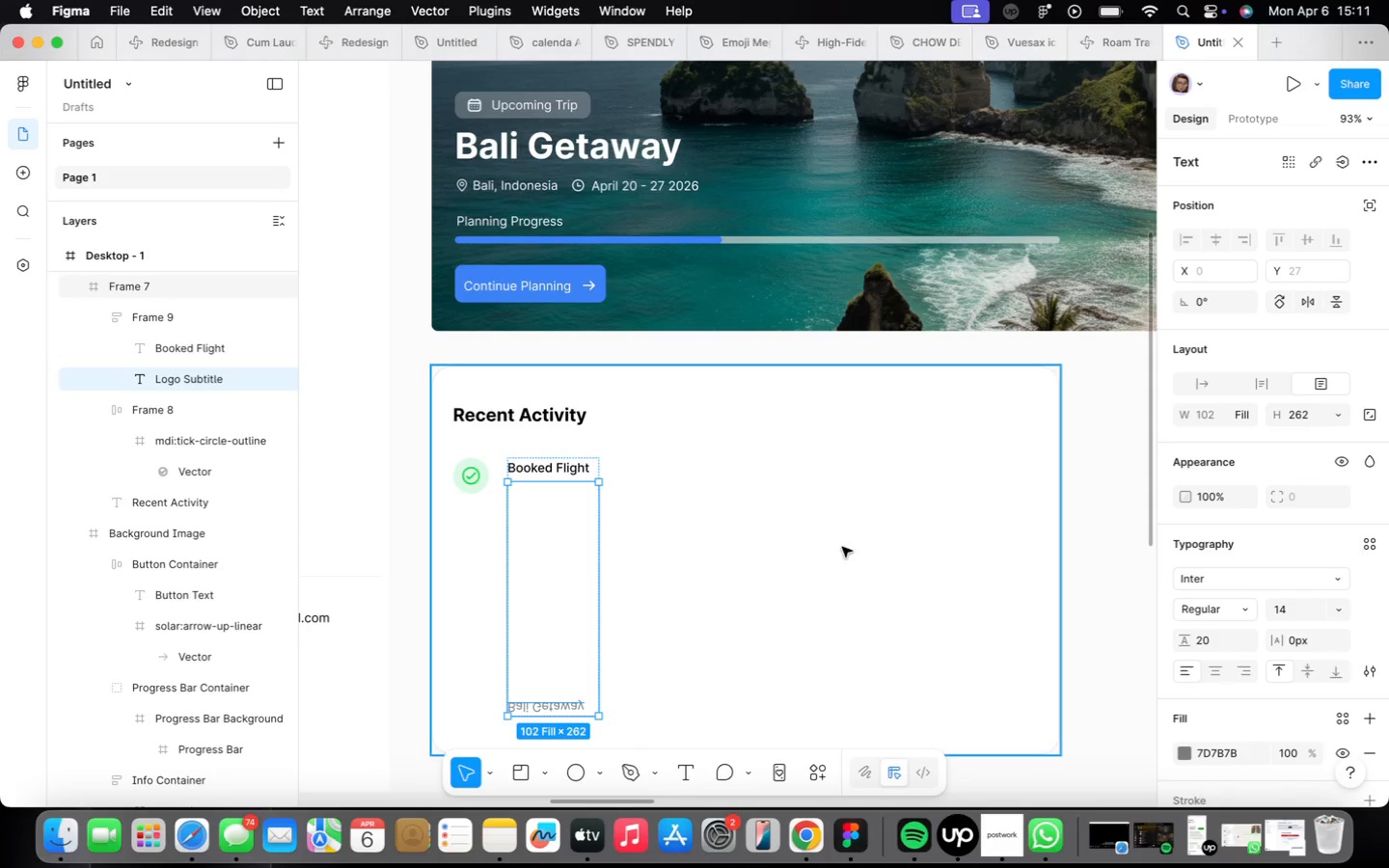 
key(Z)
 